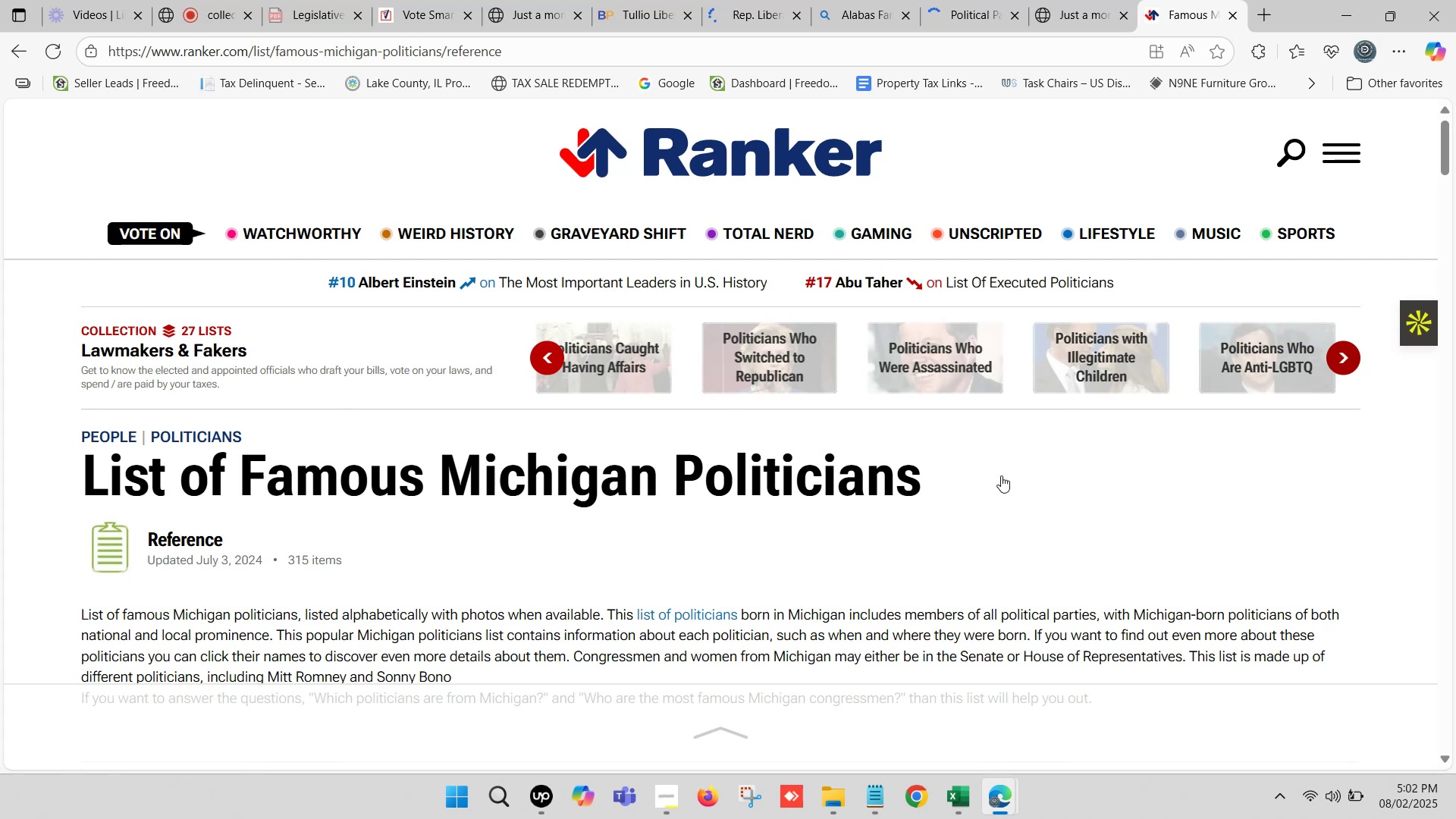 
scroll: coordinate [965, 563], scroll_direction: down, amount: 20.0
 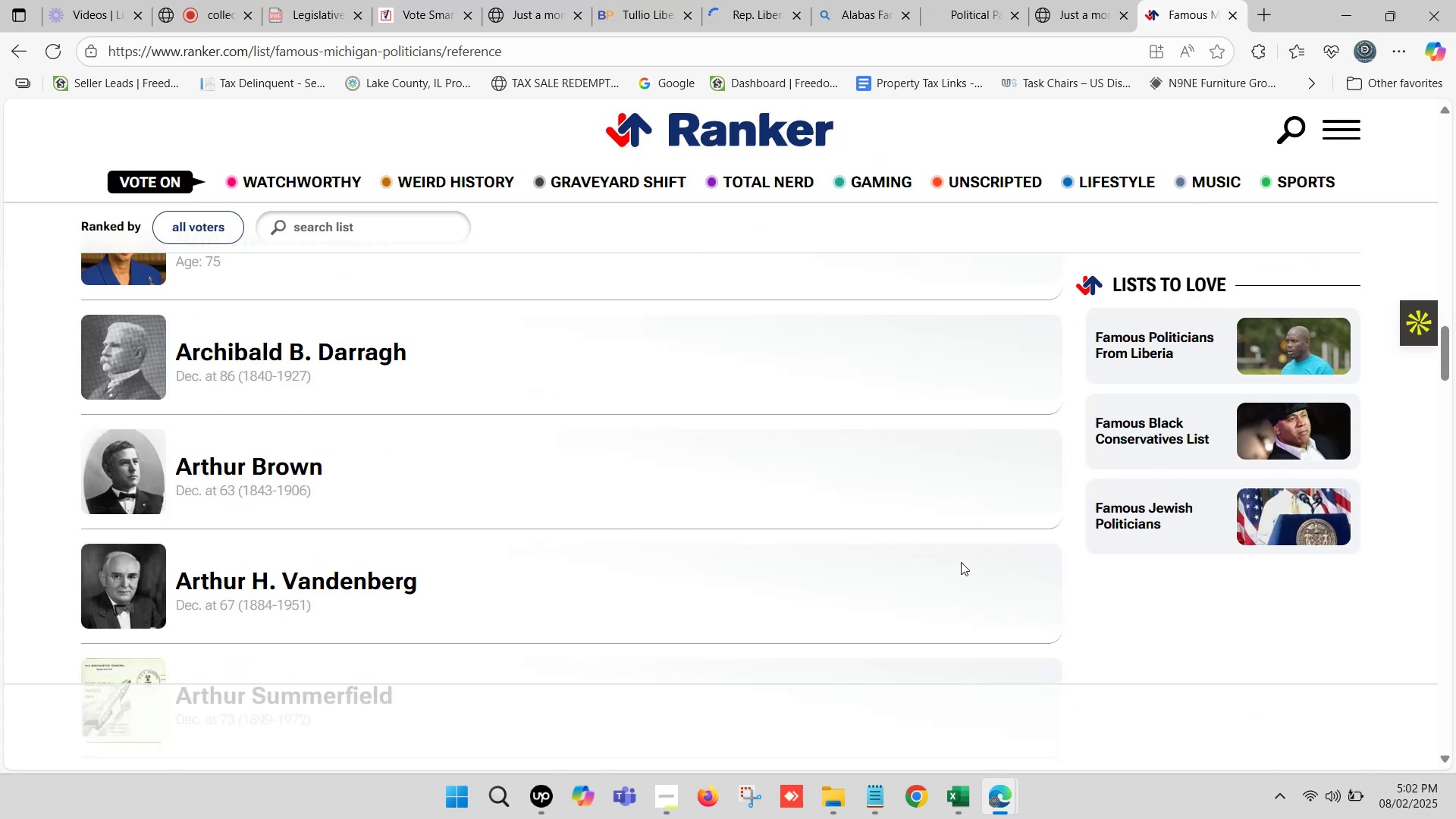 
scroll: coordinate [961, 562], scroll_direction: up, amount: 3.0
 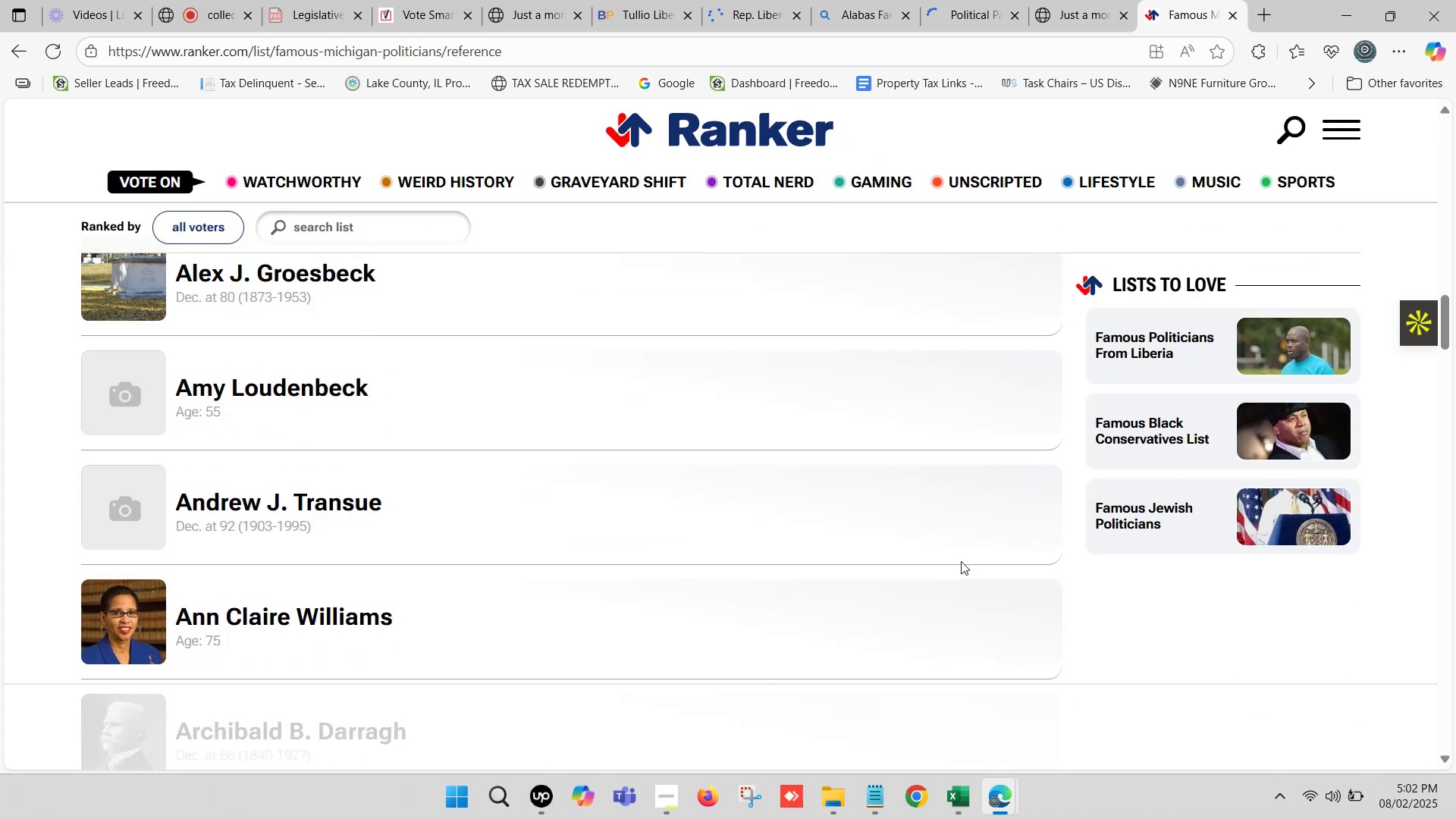 
scroll: coordinate [961, 561], scroll_direction: none, amount: 0.0
 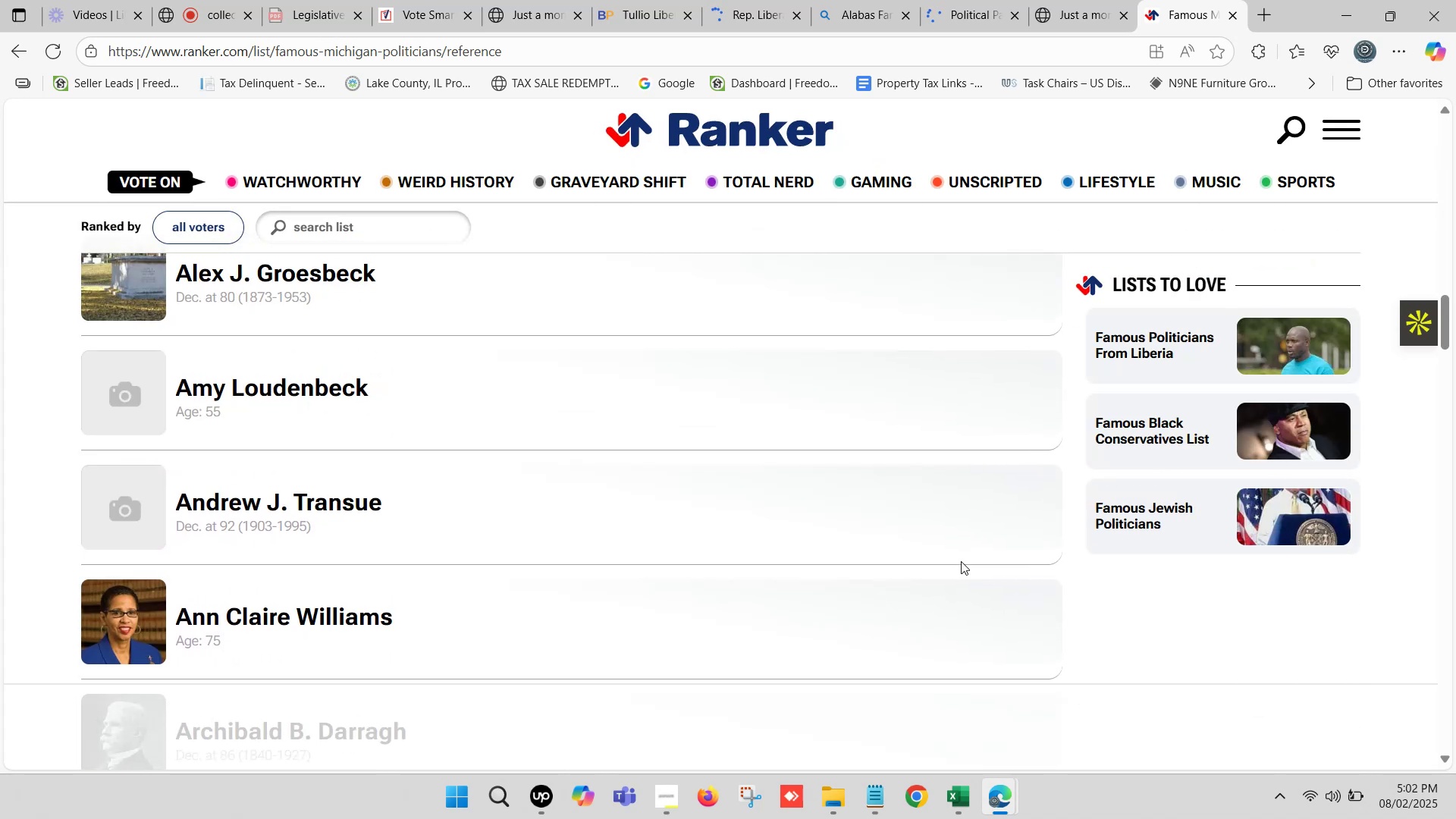 
scroll: coordinate [588, 364], scroll_direction: up, amount: 25.0
 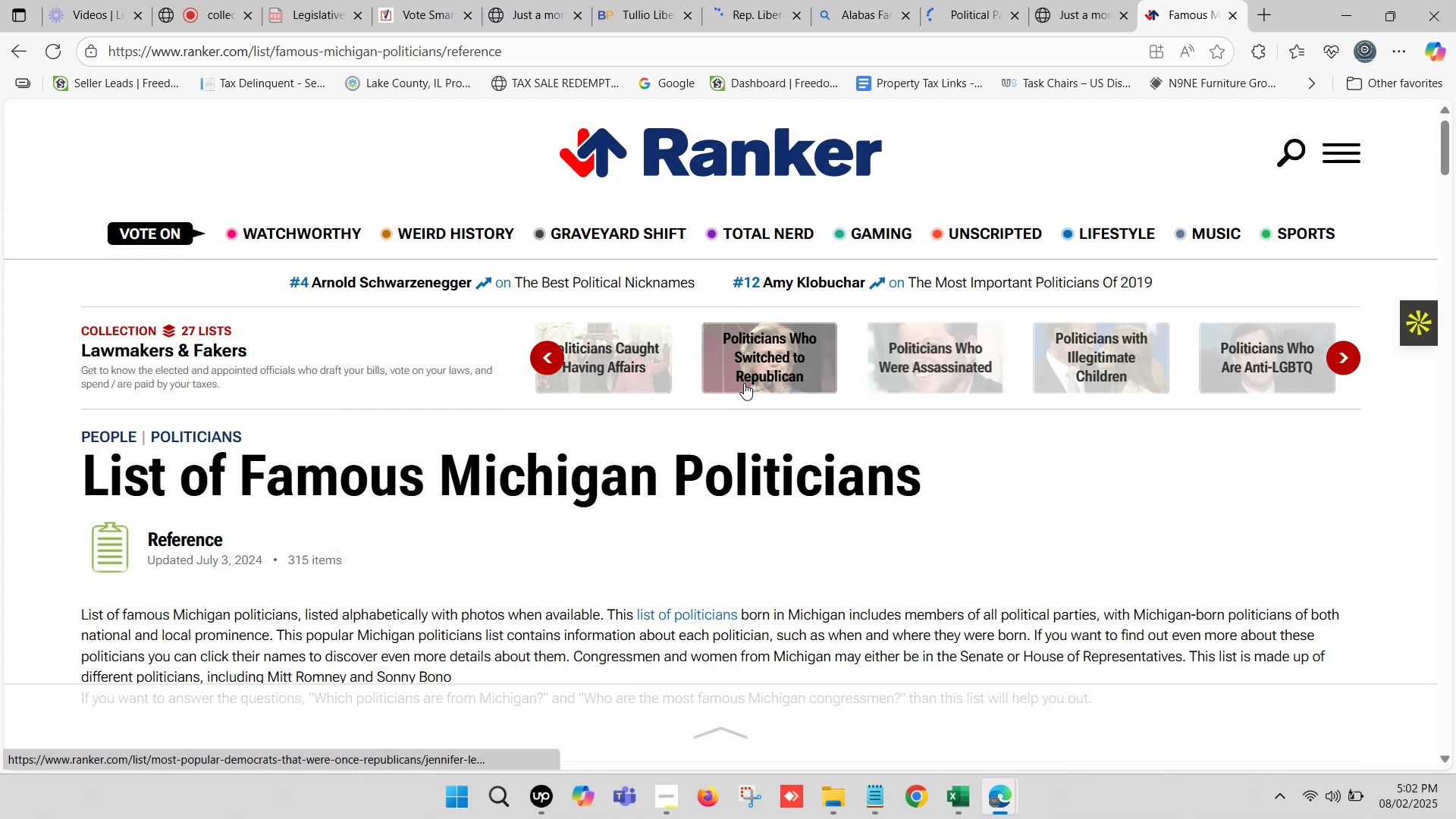 
scroll: coordinate [77, 626], scroll_direction: down, amount: 11.0
 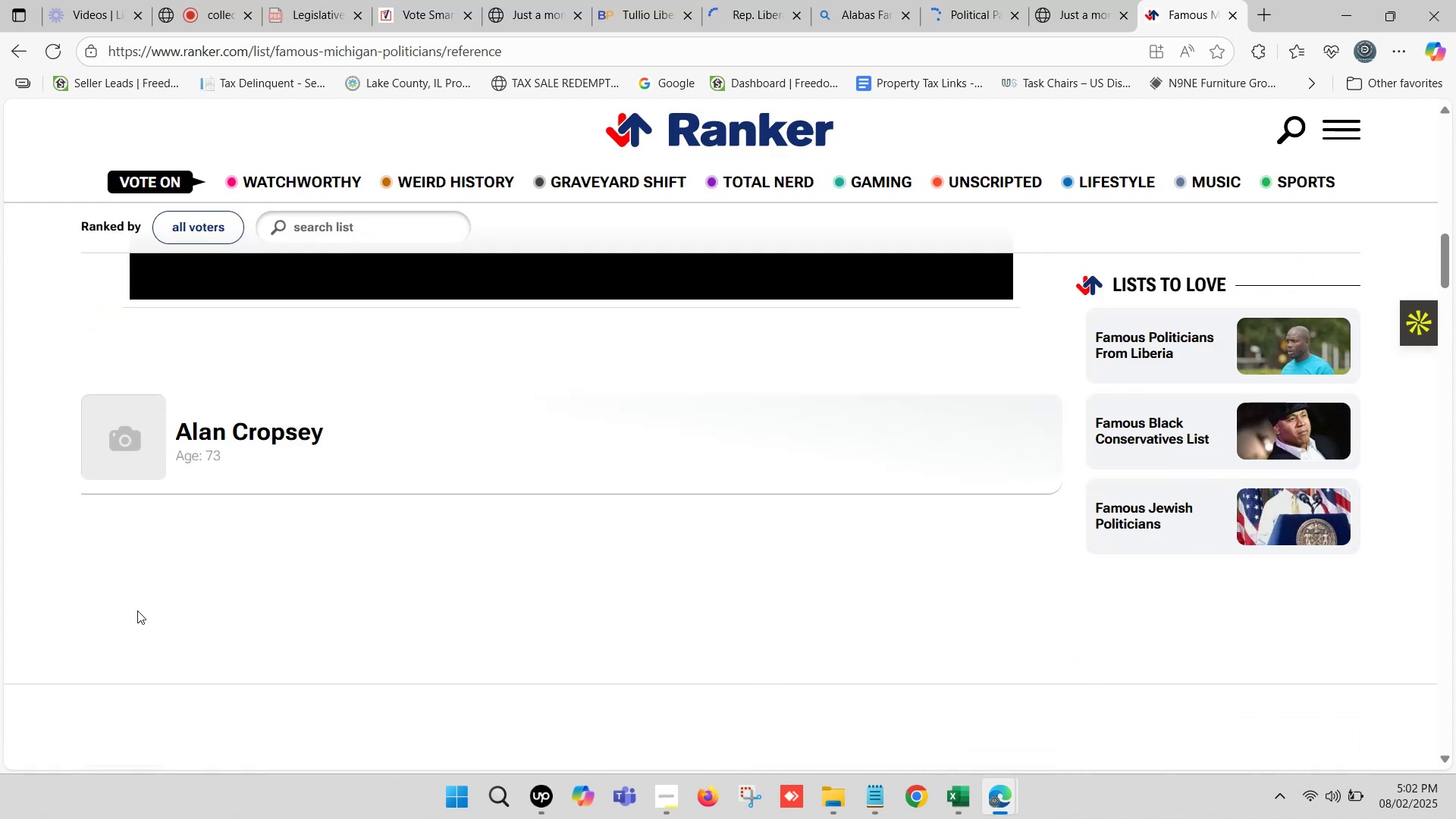 
scroll: coordinate [555, 446], scroll_direction: up, amount: 17.0
 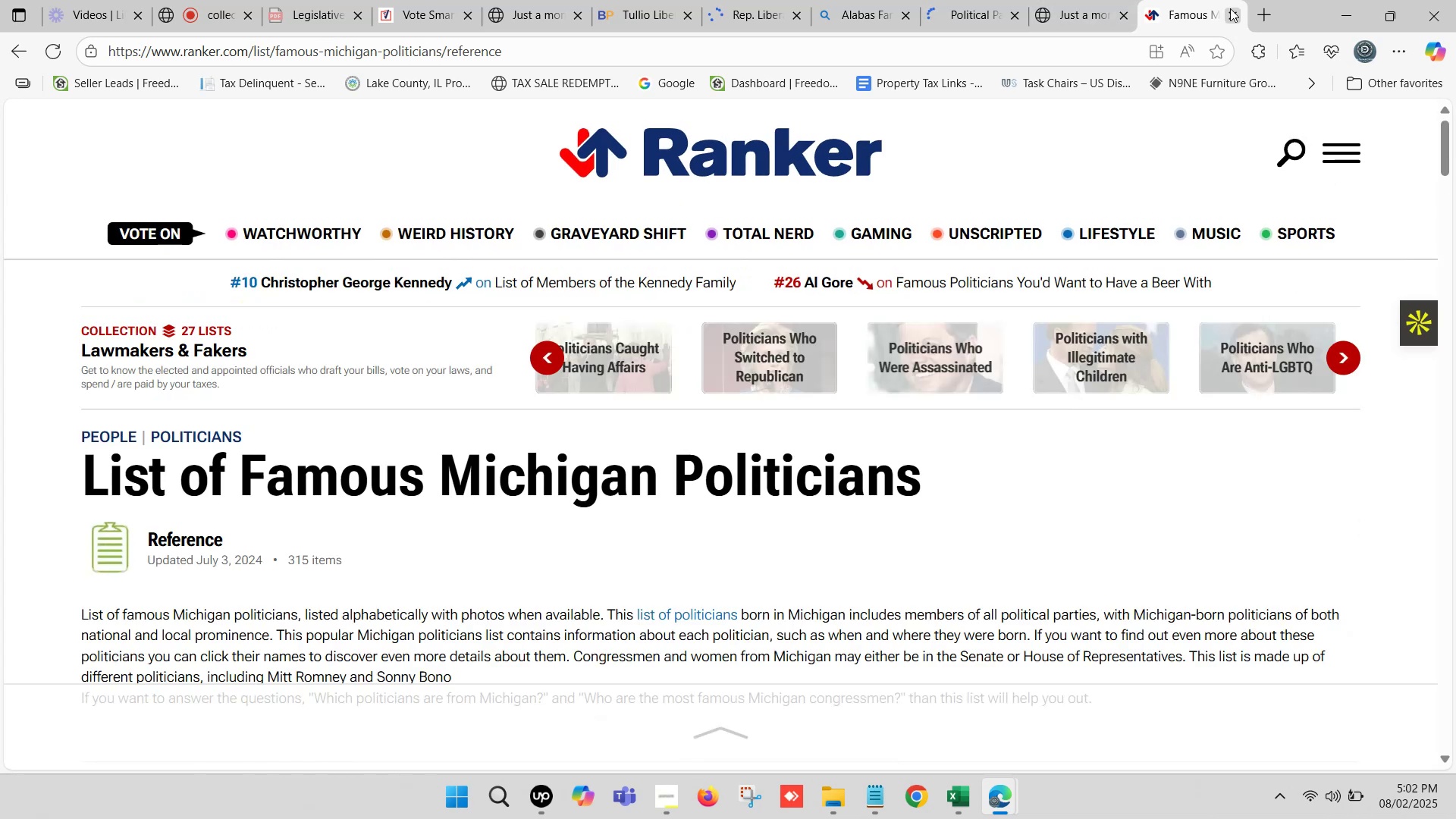 
left_click([1231, 9])
 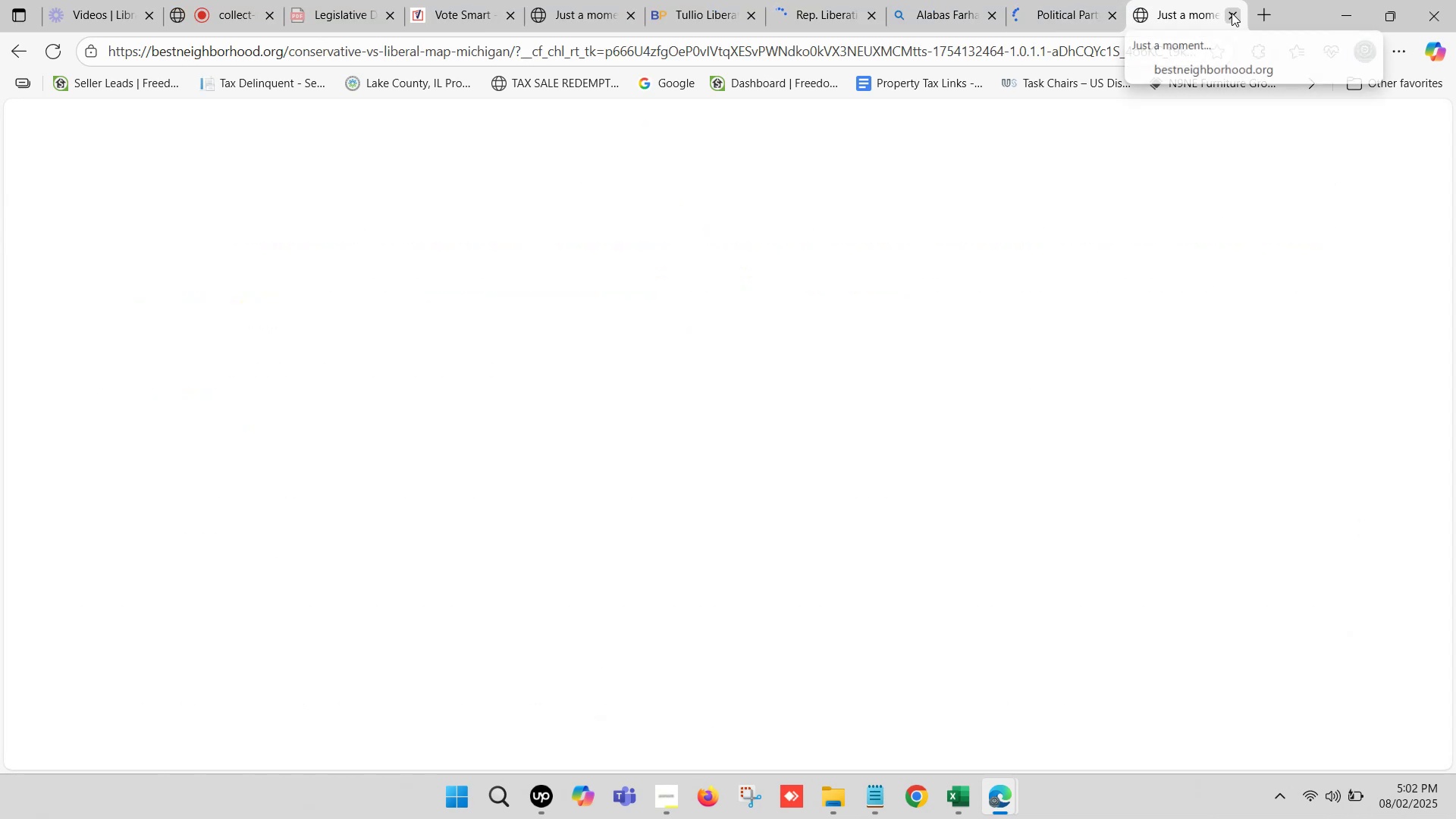 
left_click([1232, 13])
 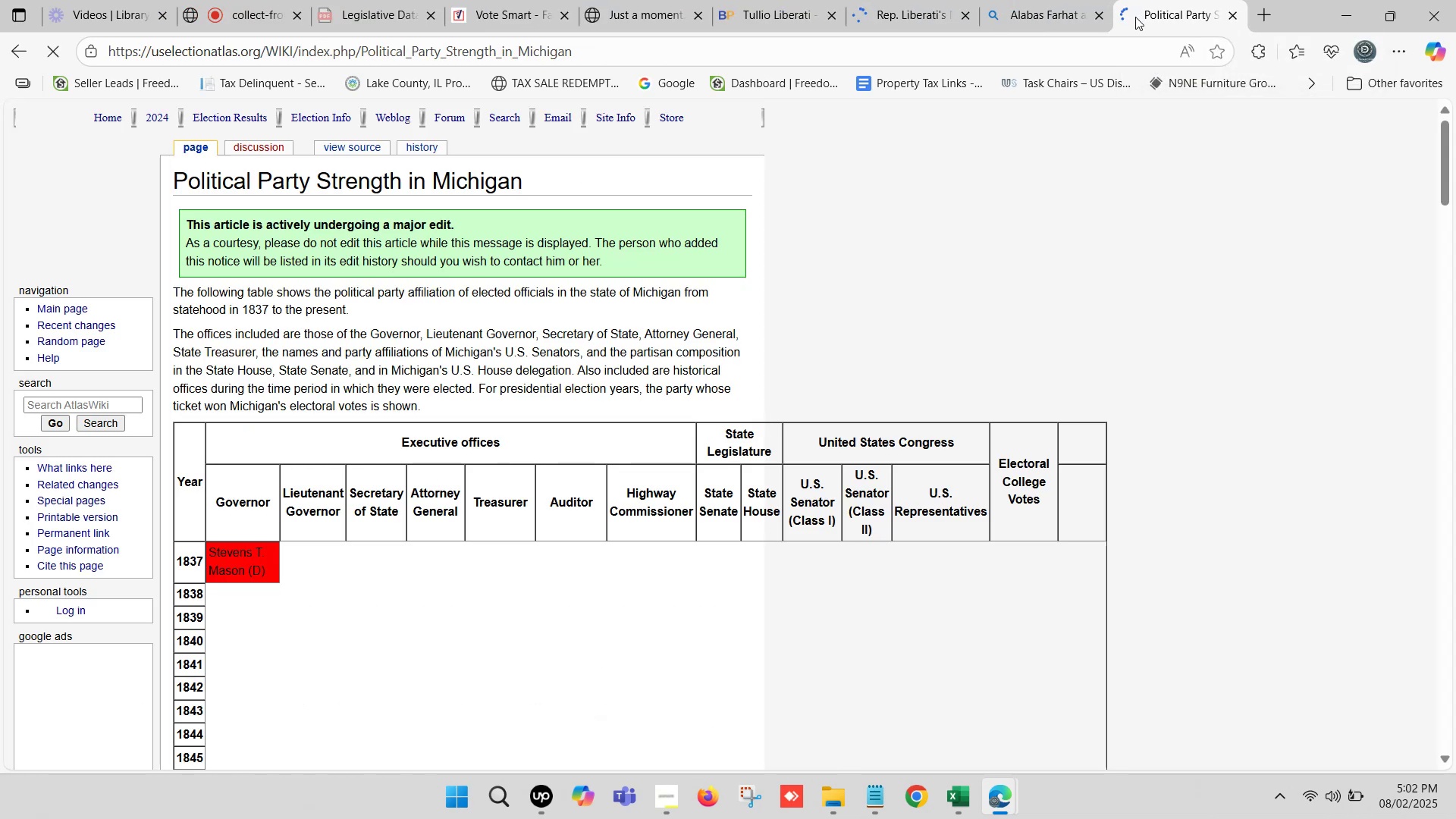 
scroll: coordinate [456, 470], scroll_direction: down, amount: 40.0
 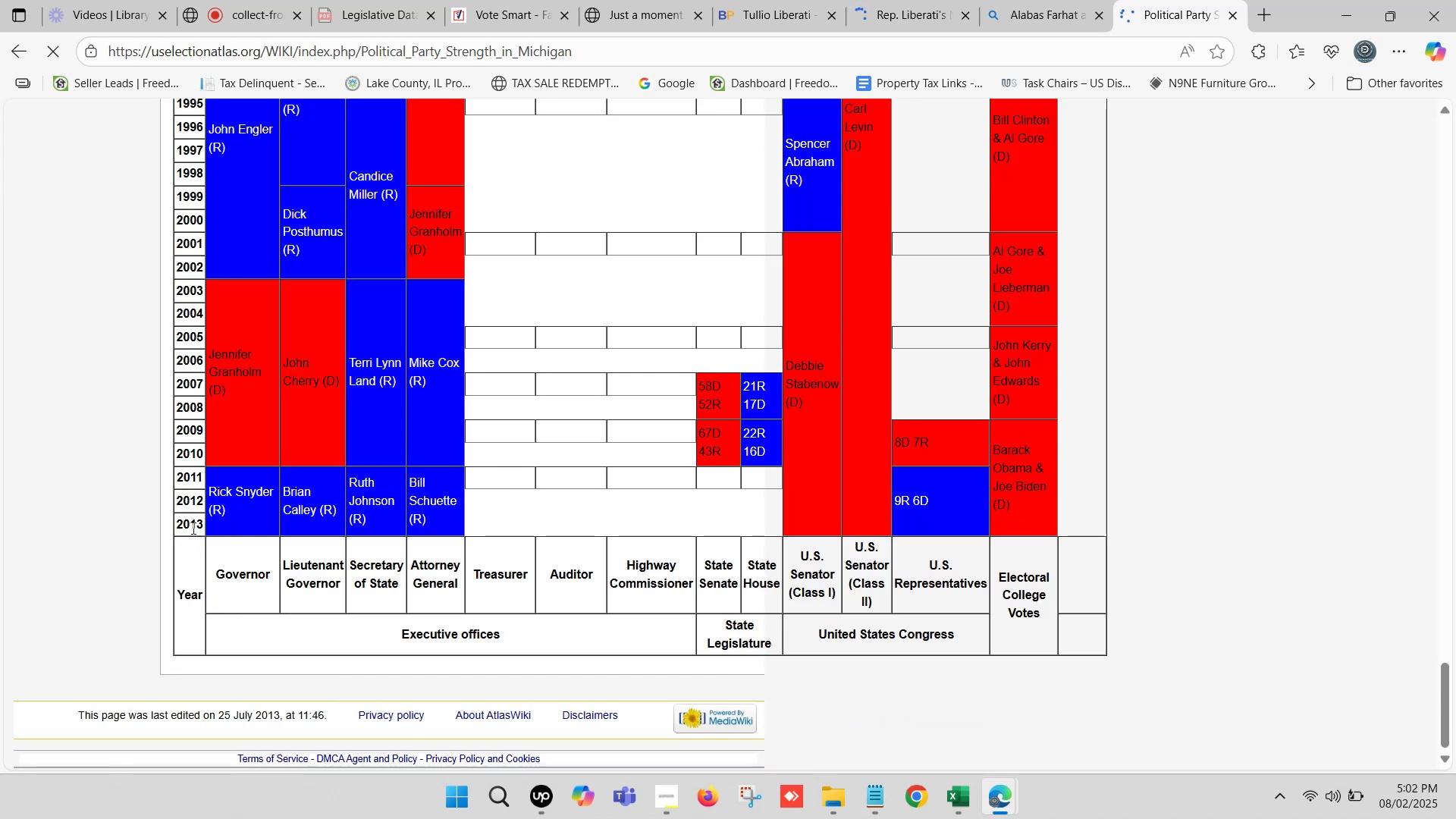 
left_click([186, 528])
 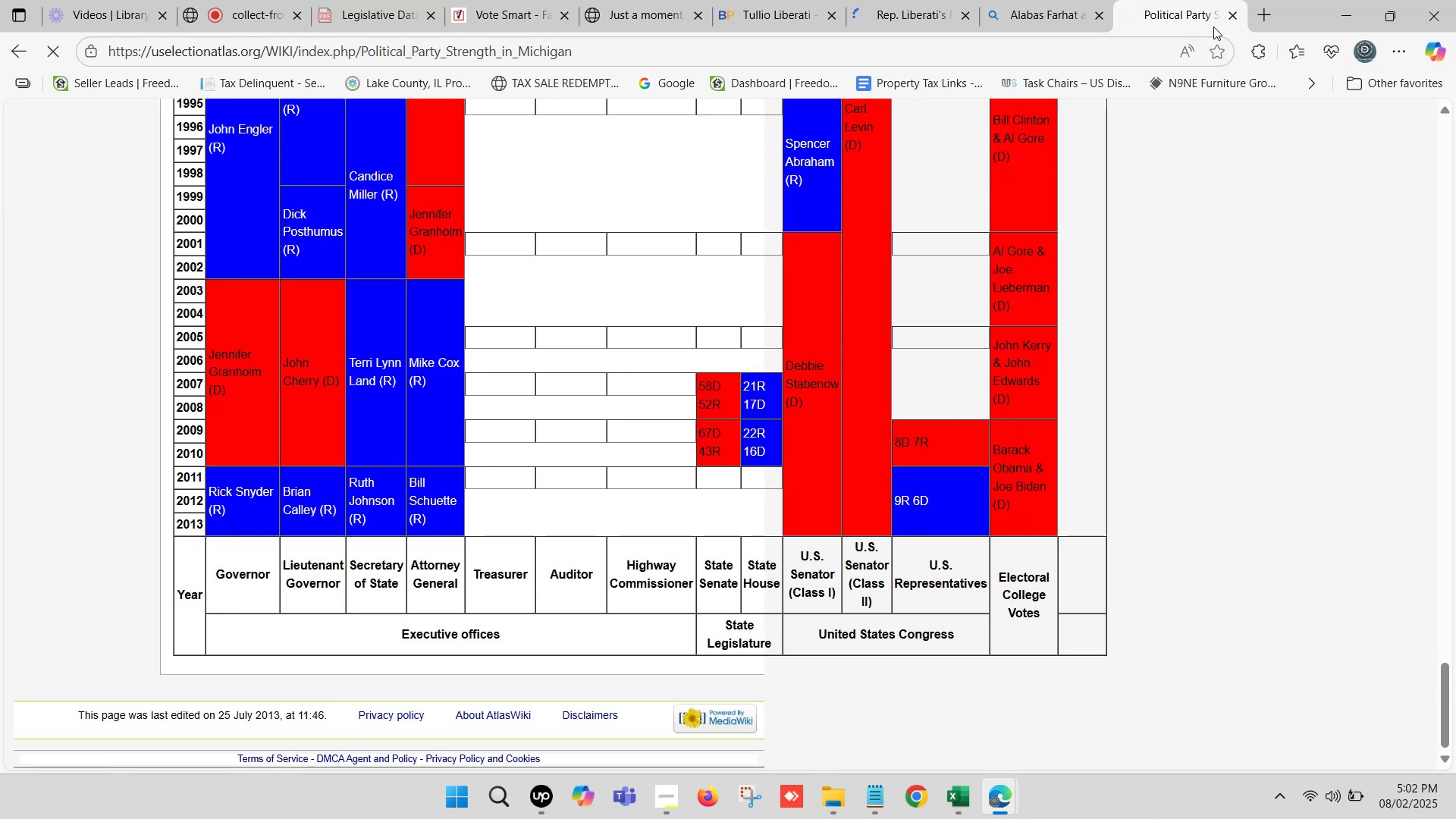 
left_click([1237, 17])
 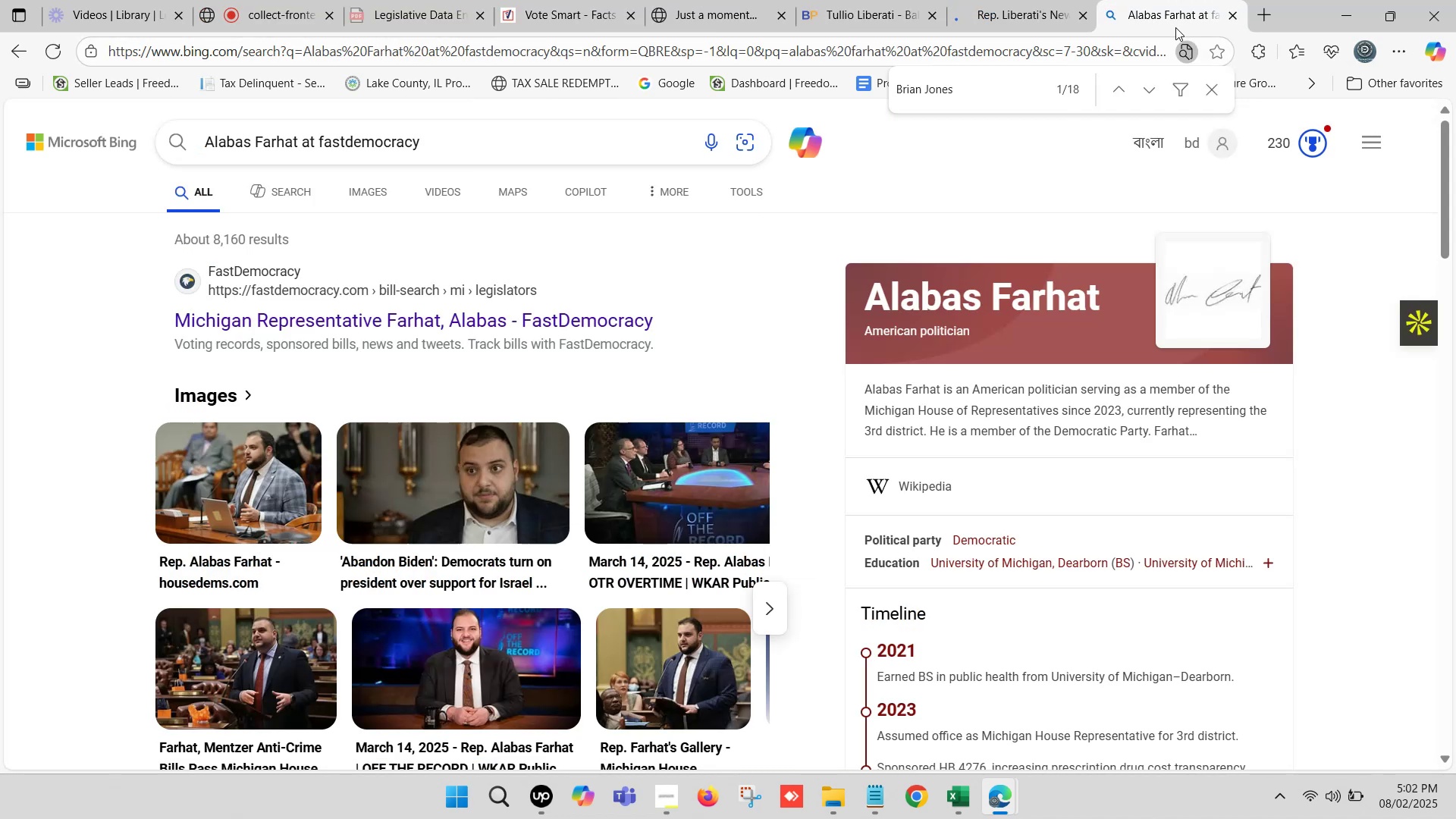 
hold_key(key=ControlLeft, duration=0.54)
left_click([527, 322])
 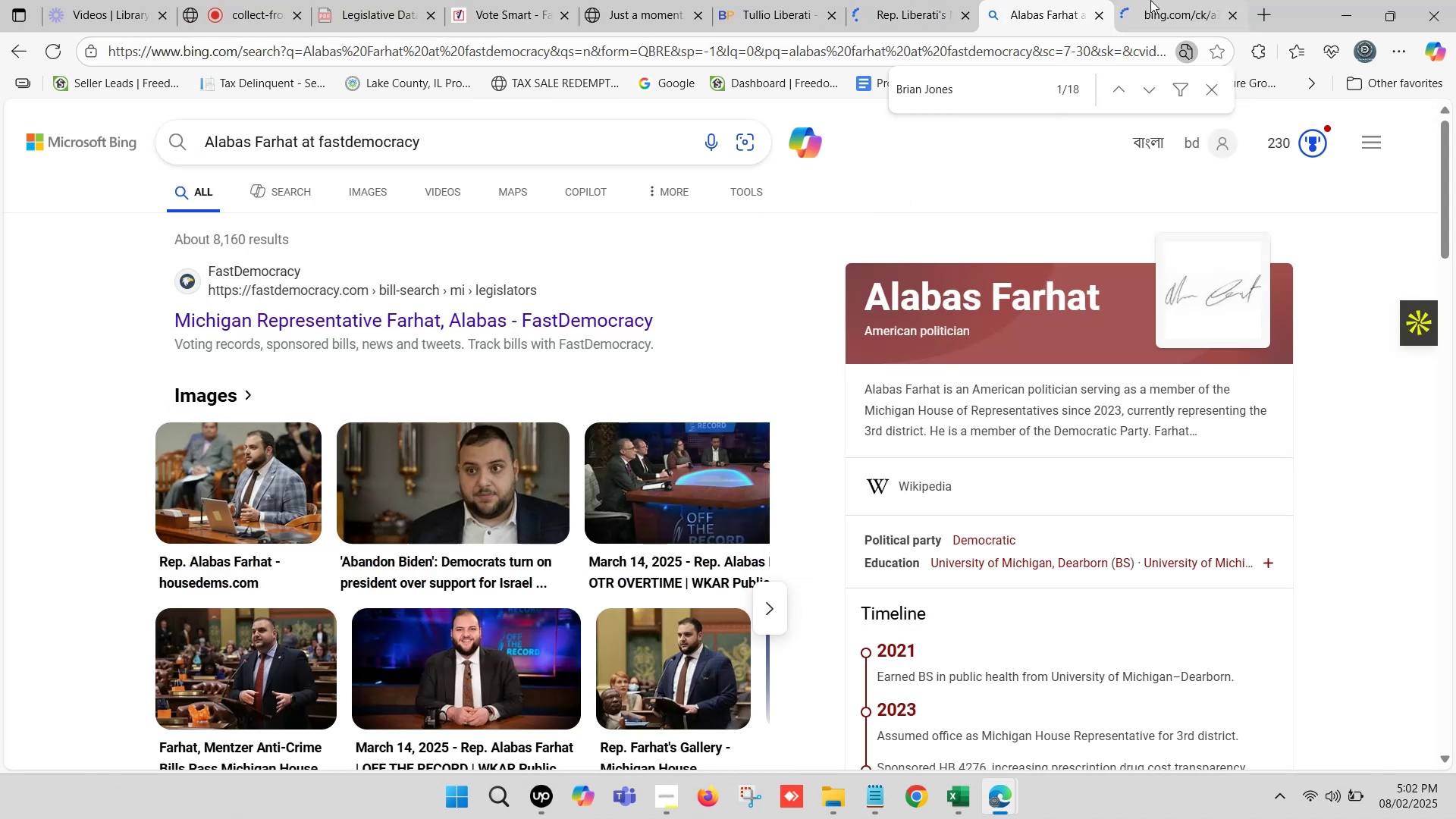 
double_click([1169, 0])
 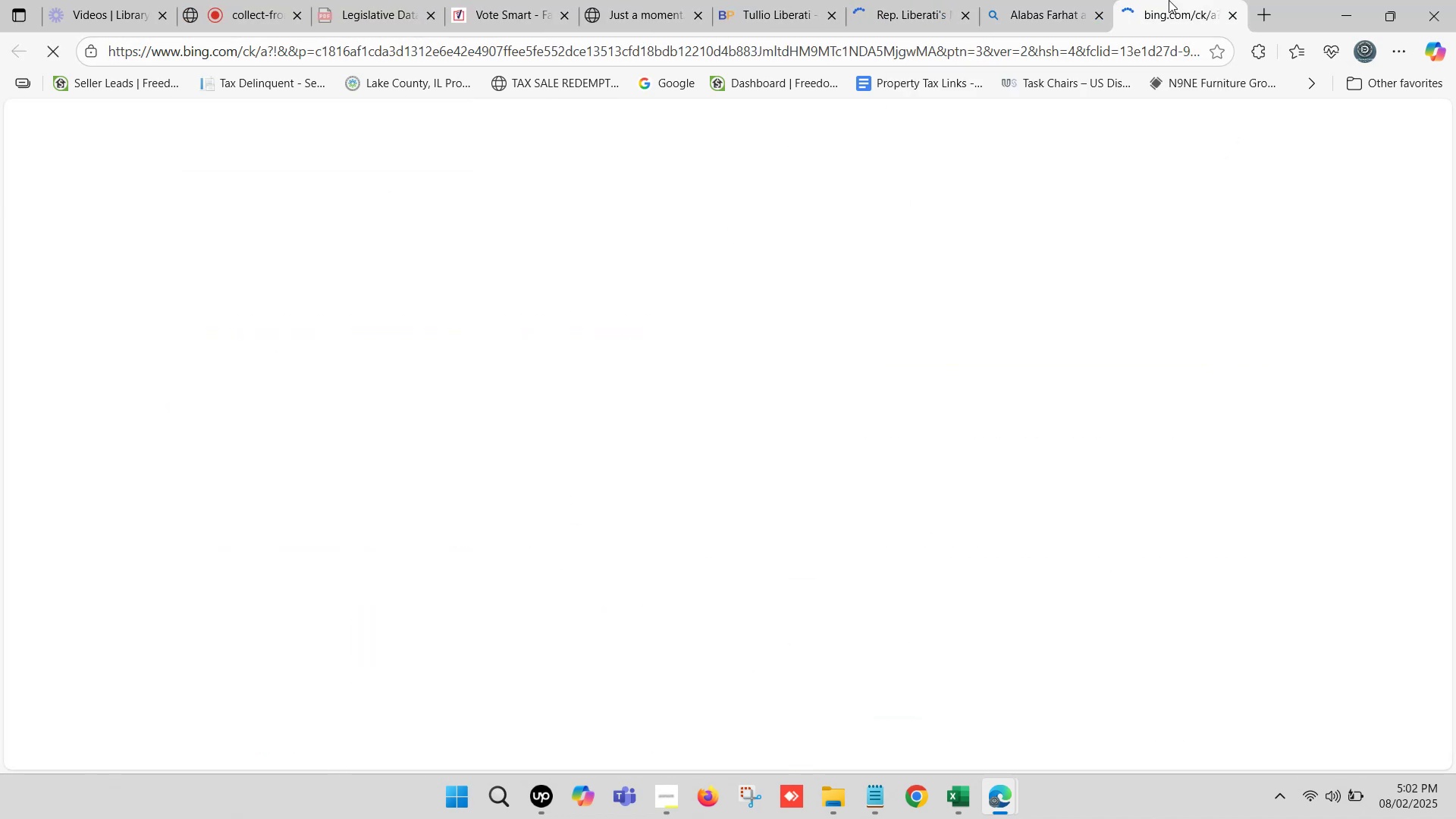 
triple_click([1169, 0])
 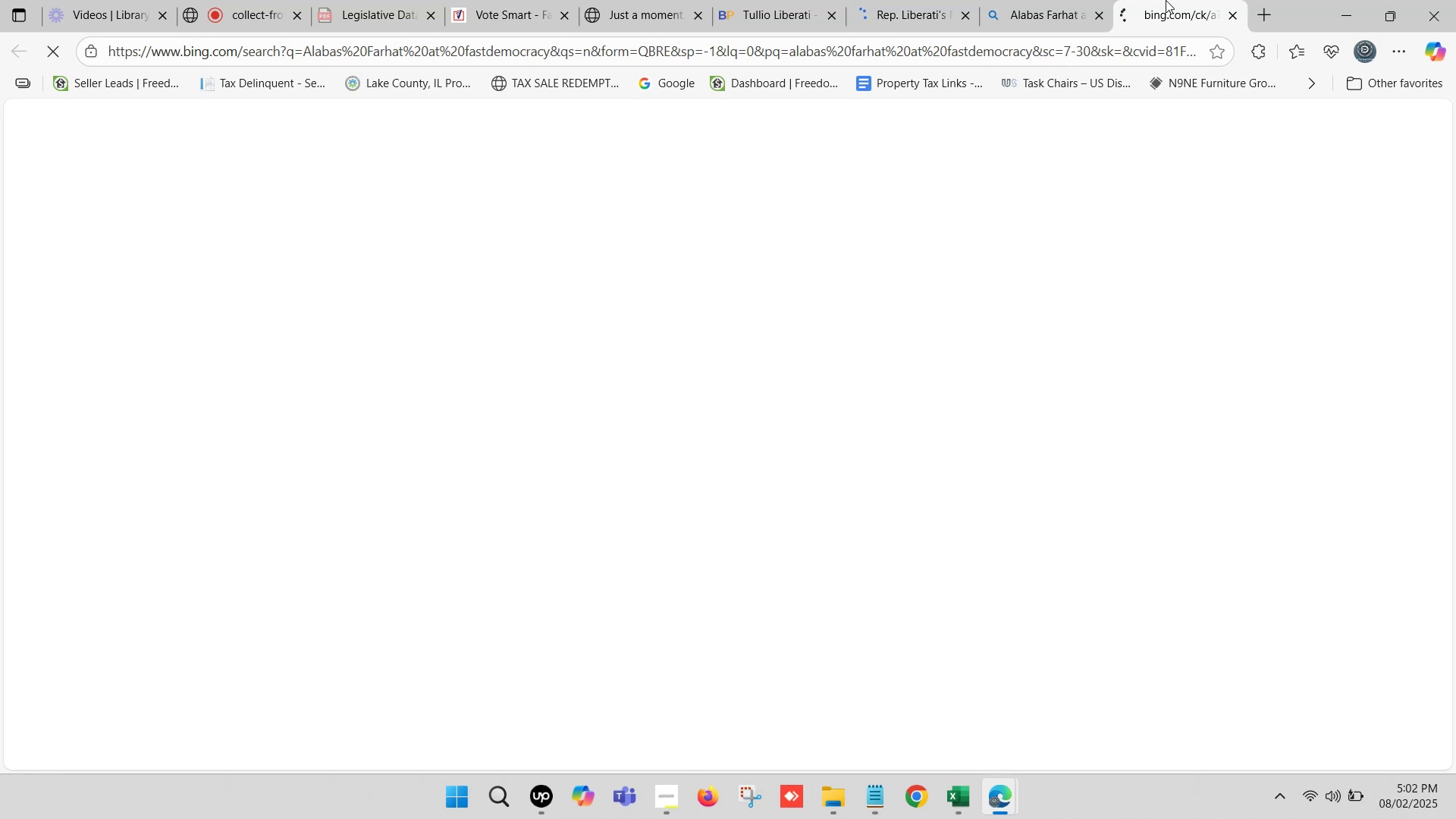 
left_click([1009, 0])
 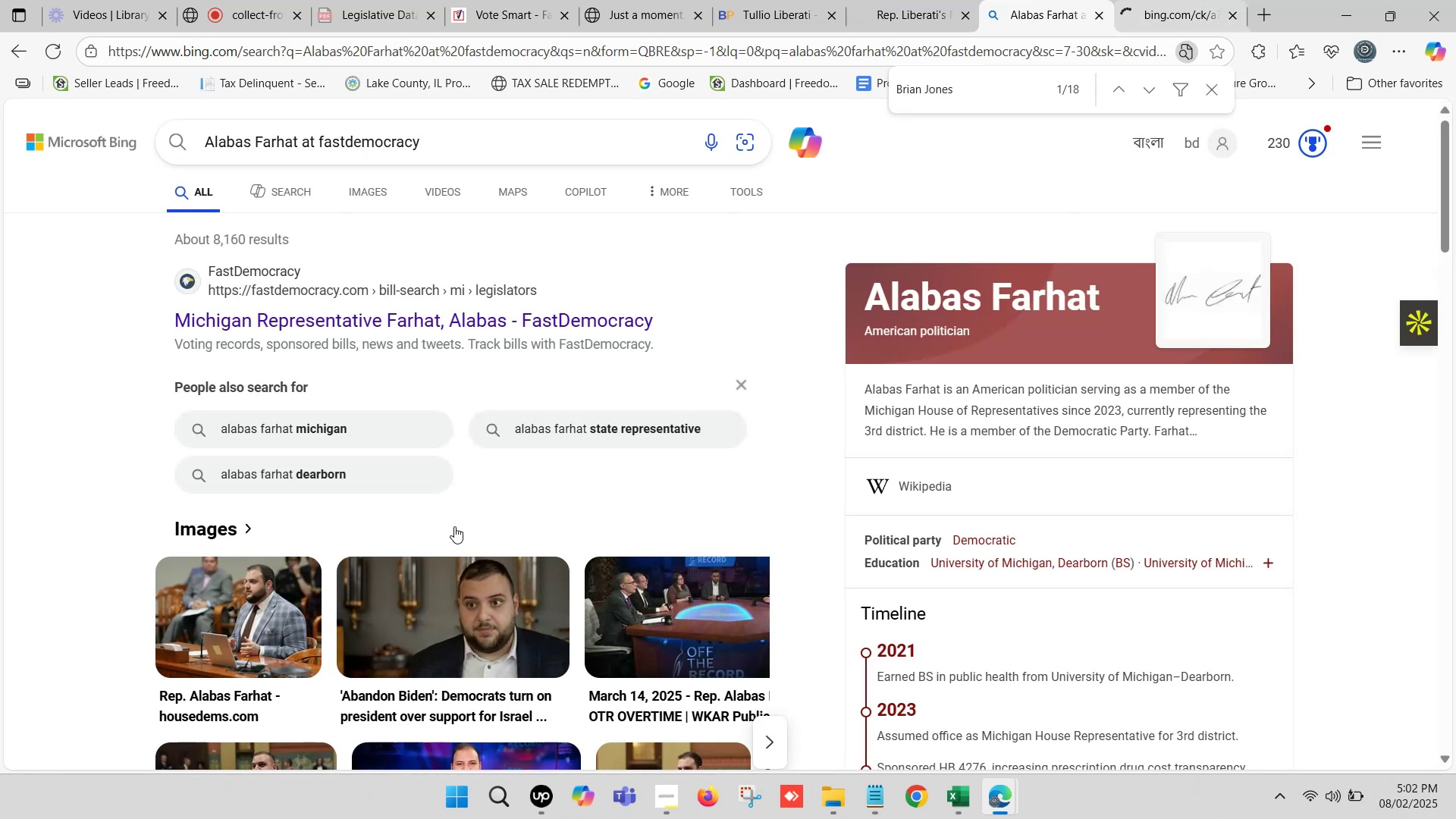 
scroll: coordinate [438, 513], scroll_direction: down, amount: 5.0
 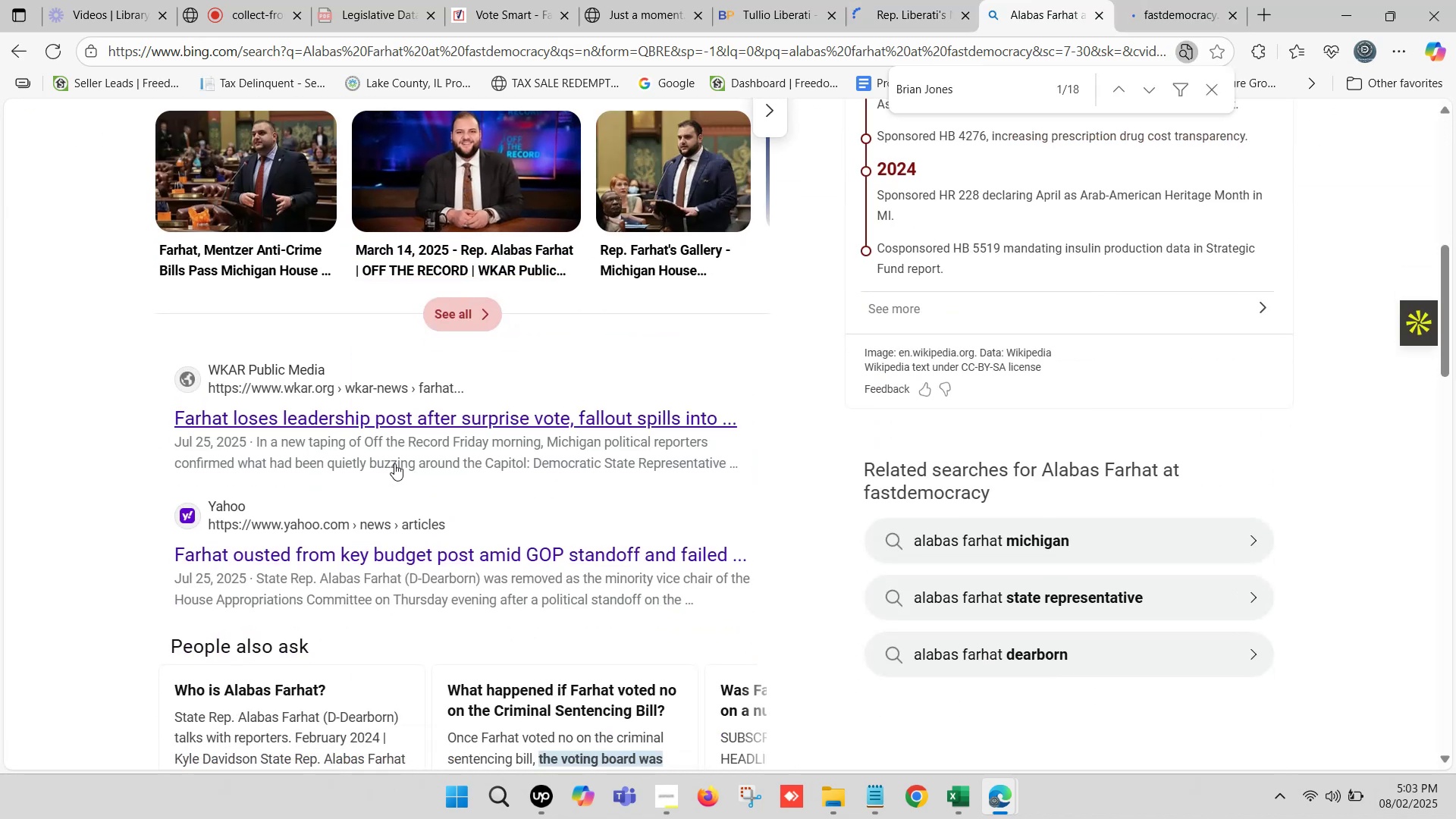 
hold_key(key=ControlLeft, duration=0.66)
left_click([421, 415])
 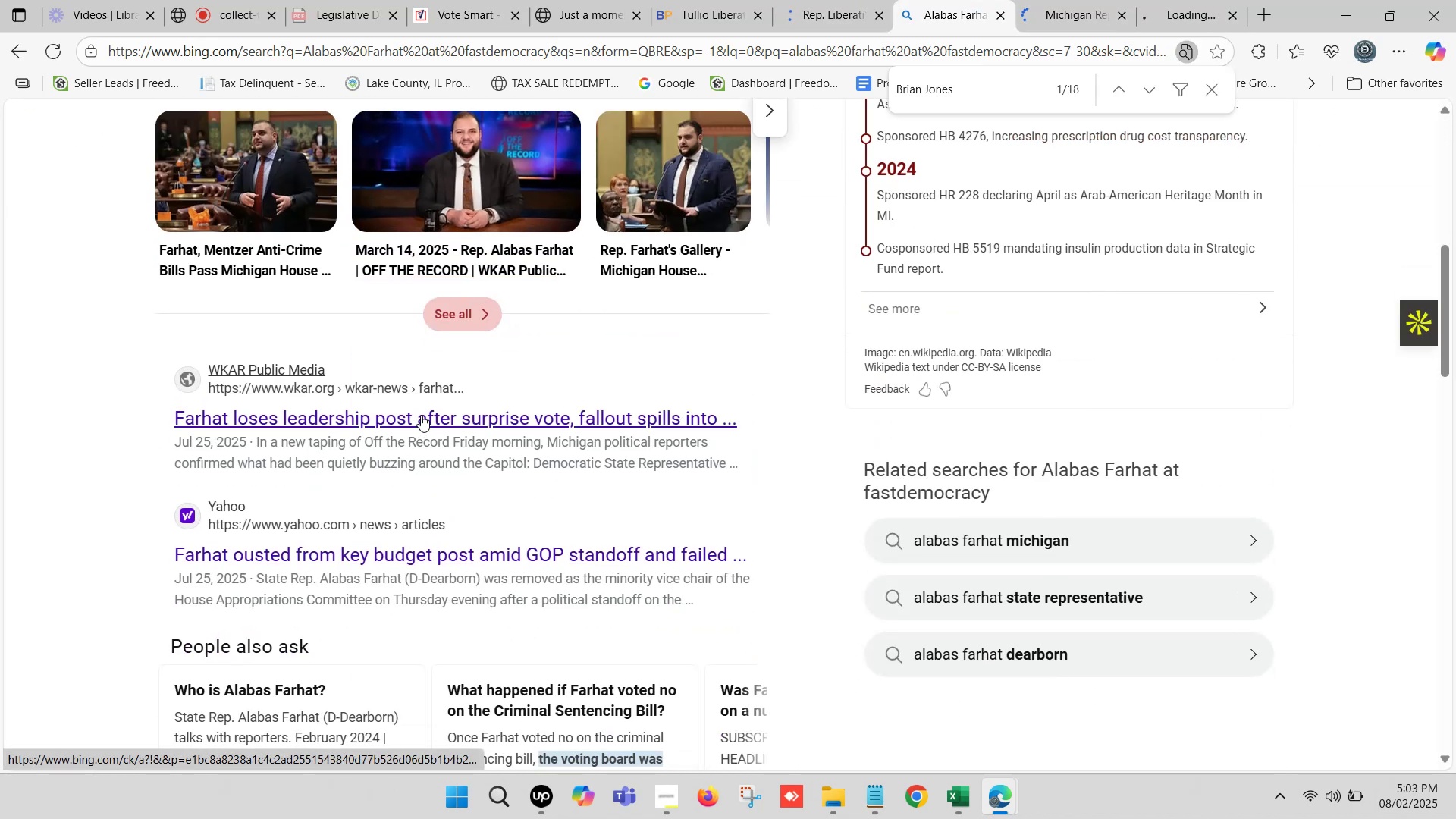 
hold_key(key=ControlLeft, duration=25.16)
double_click([1177, 0])
 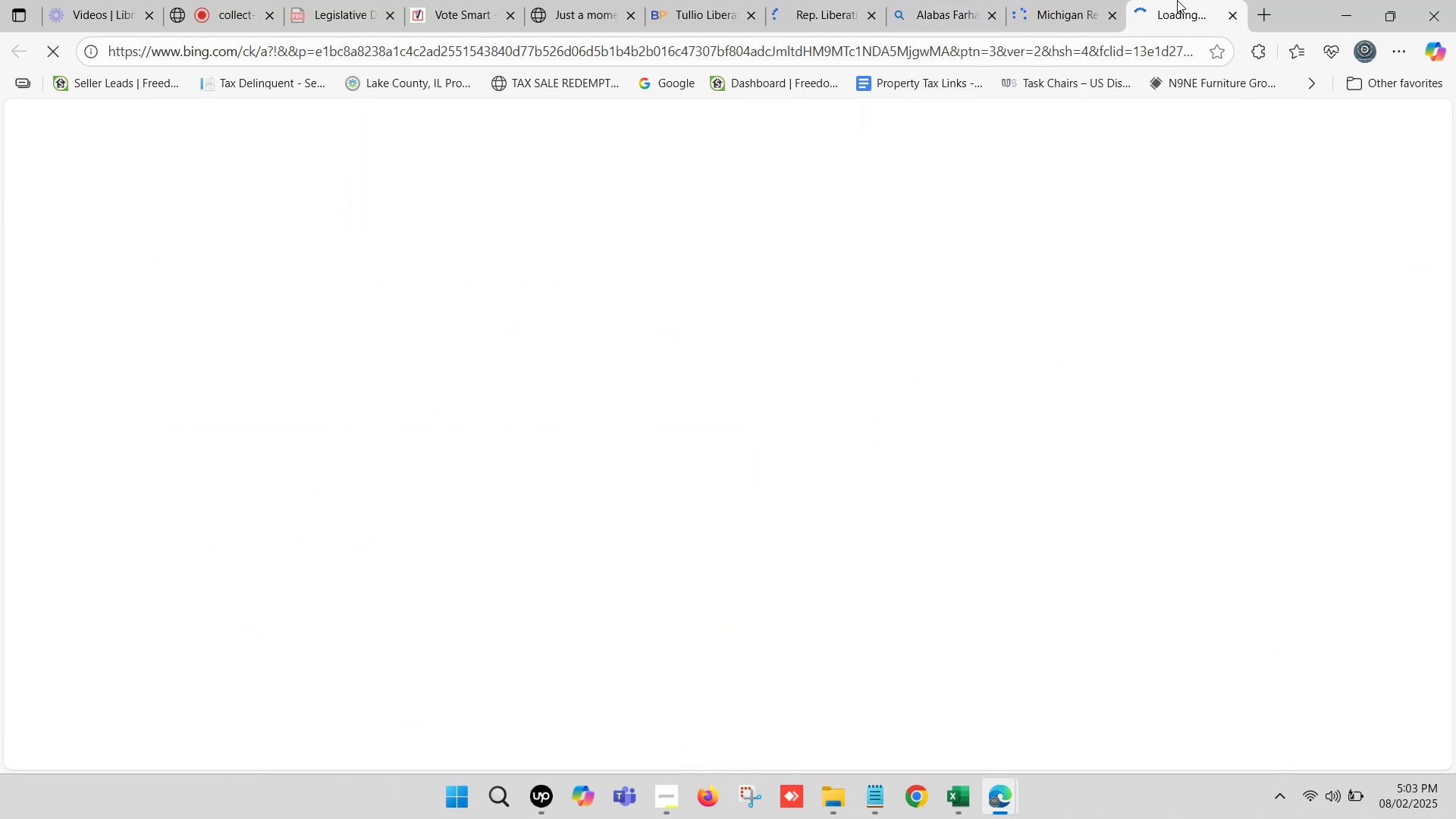 
triple_click([1177, 0])
 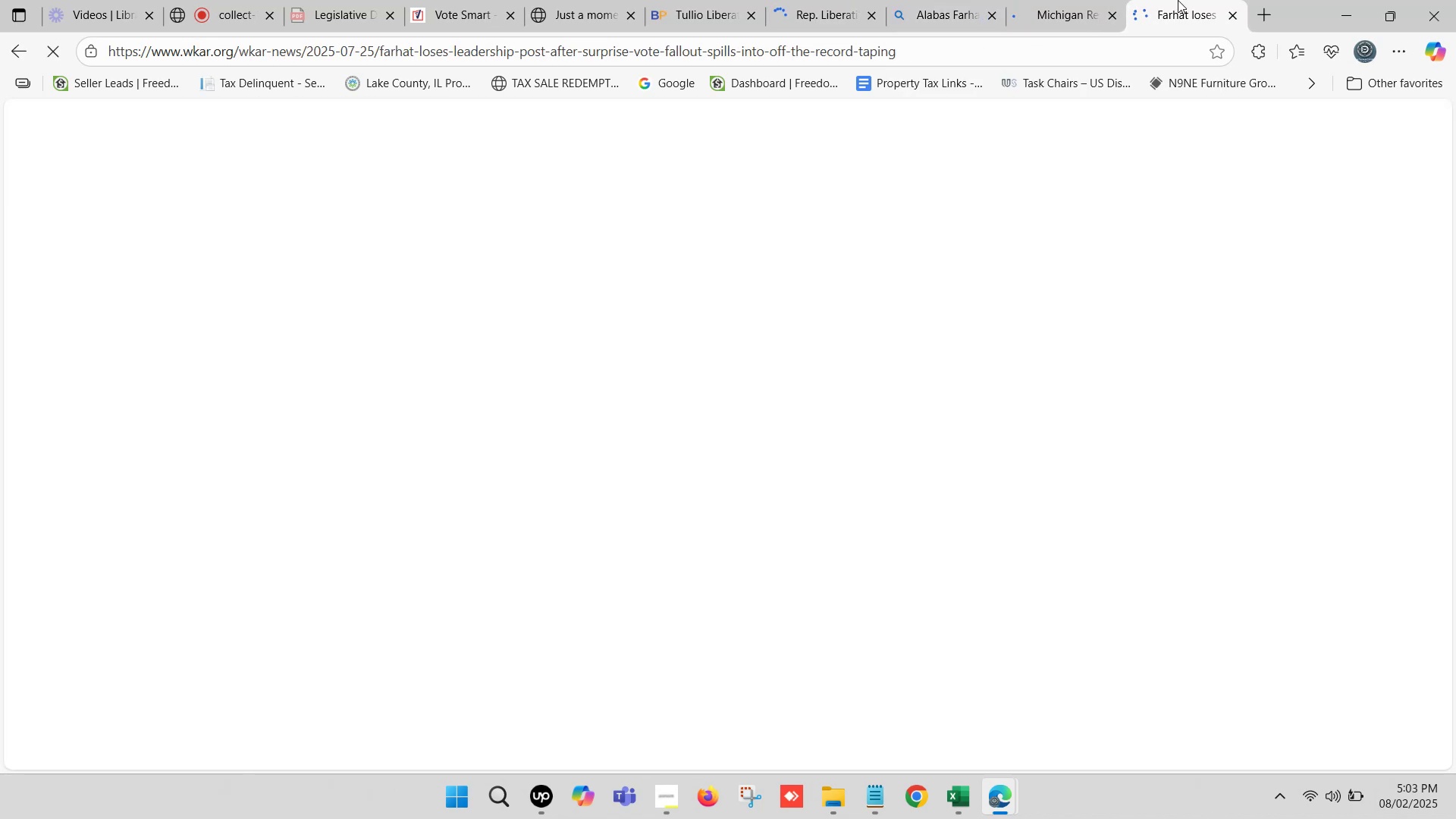 
scroll: coordinate [809, 584], scroll_direction: down, amount: 1.0
 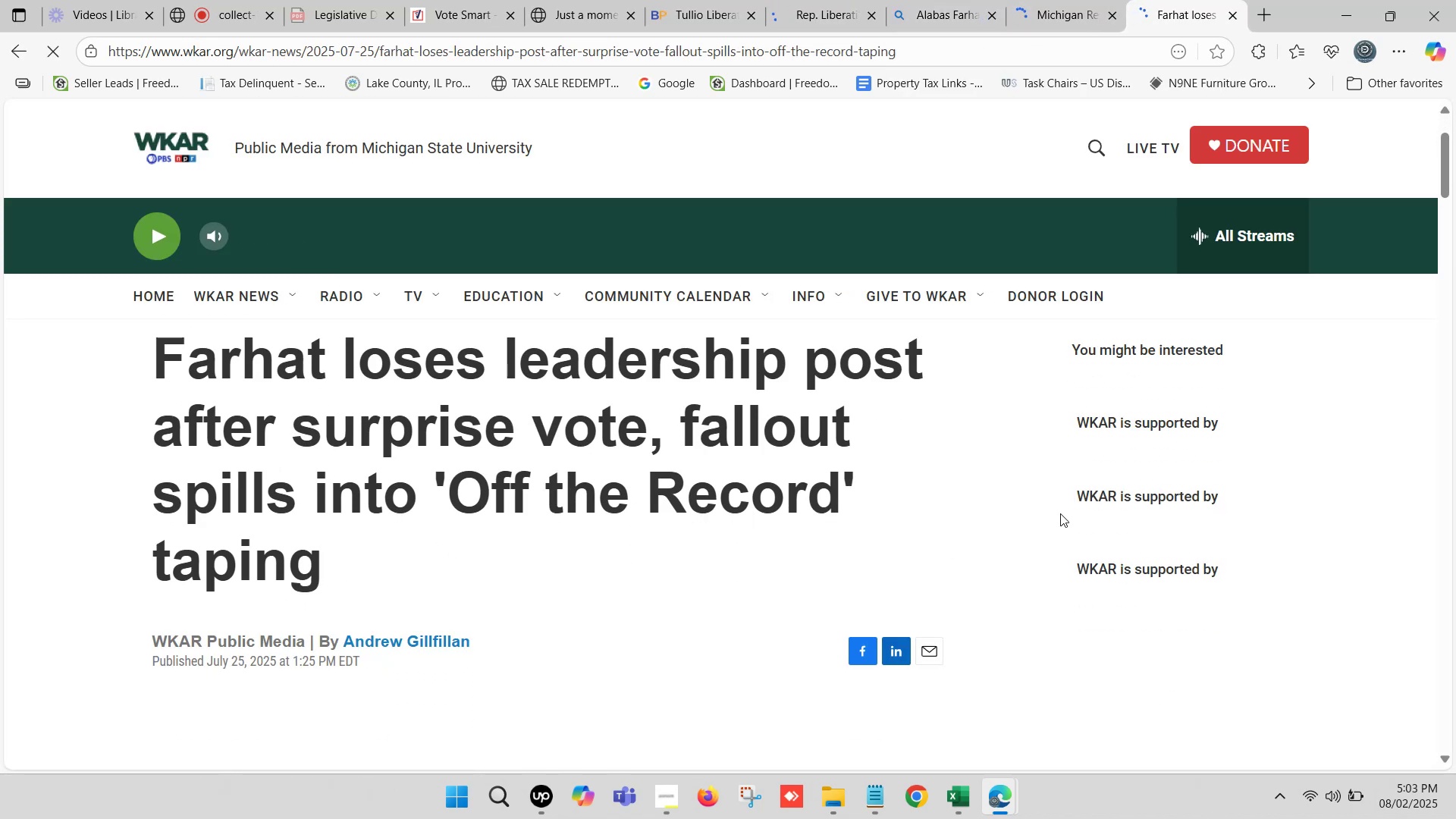 
scroll: coordinate [1065, 510], scroll_direction: up, amount: 3.0
 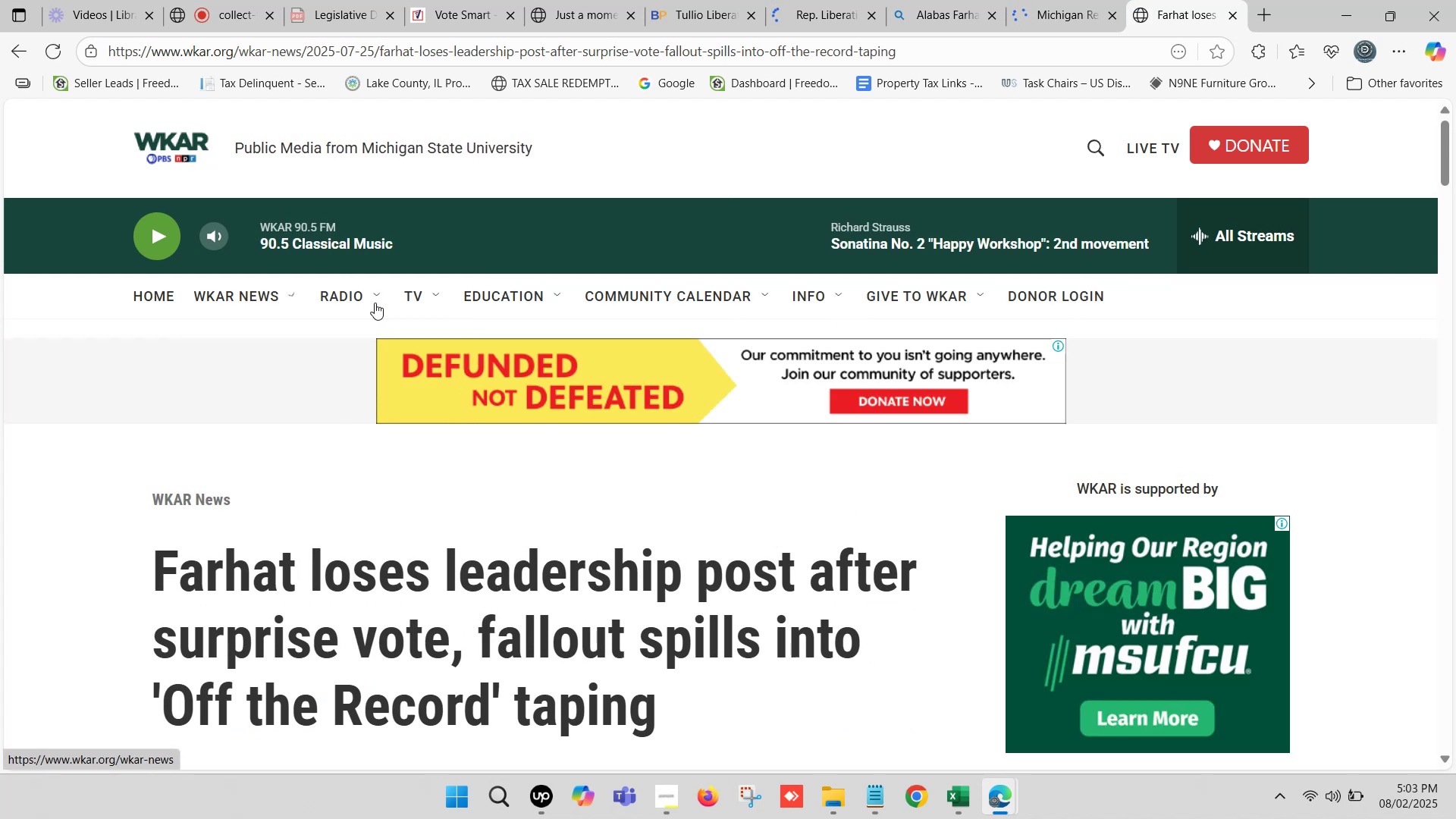 
left_click([1053, 287])
 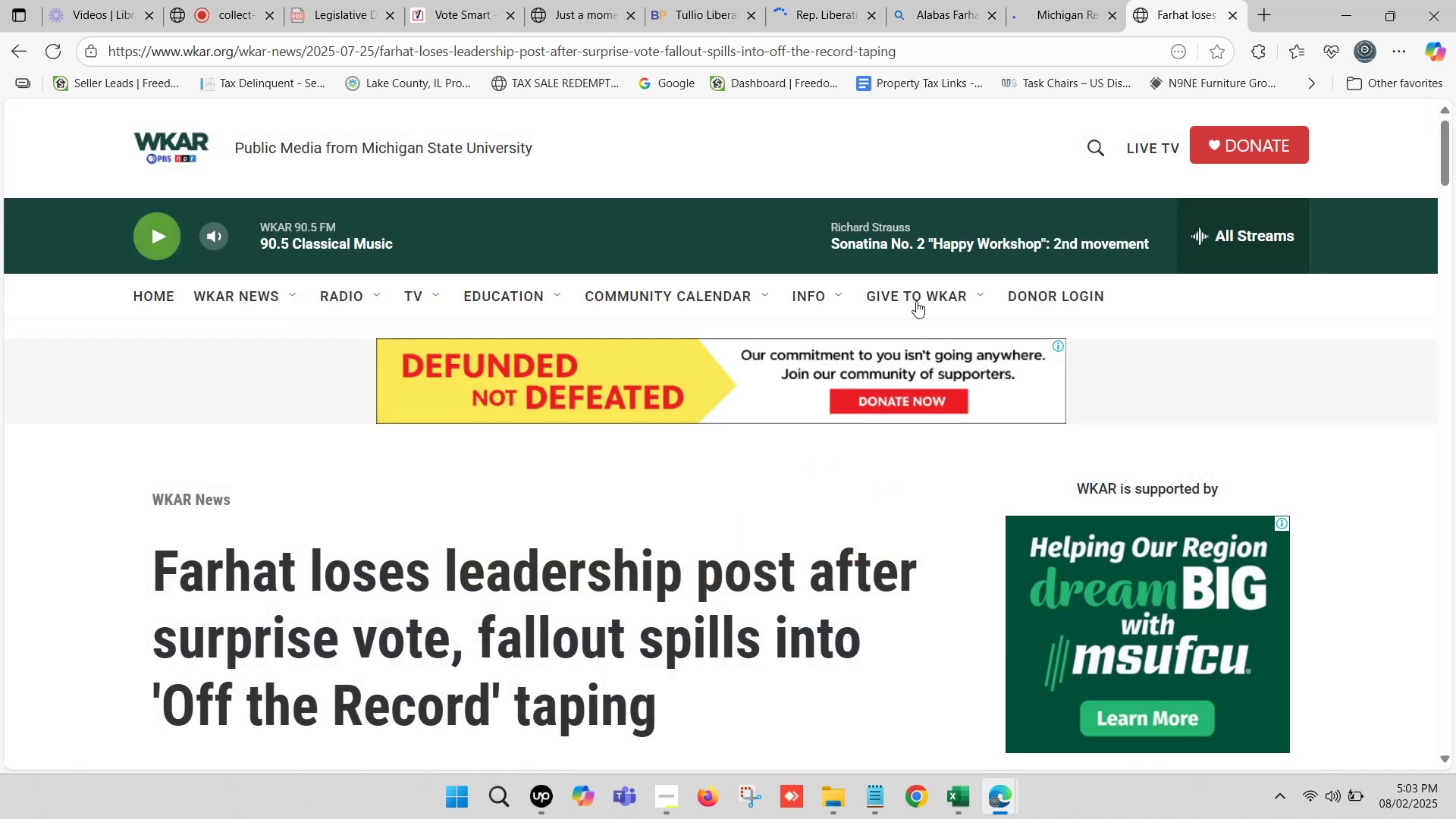 
scroll: coordinate [1012, 514], scroll_direction: down, amount: 43.0
 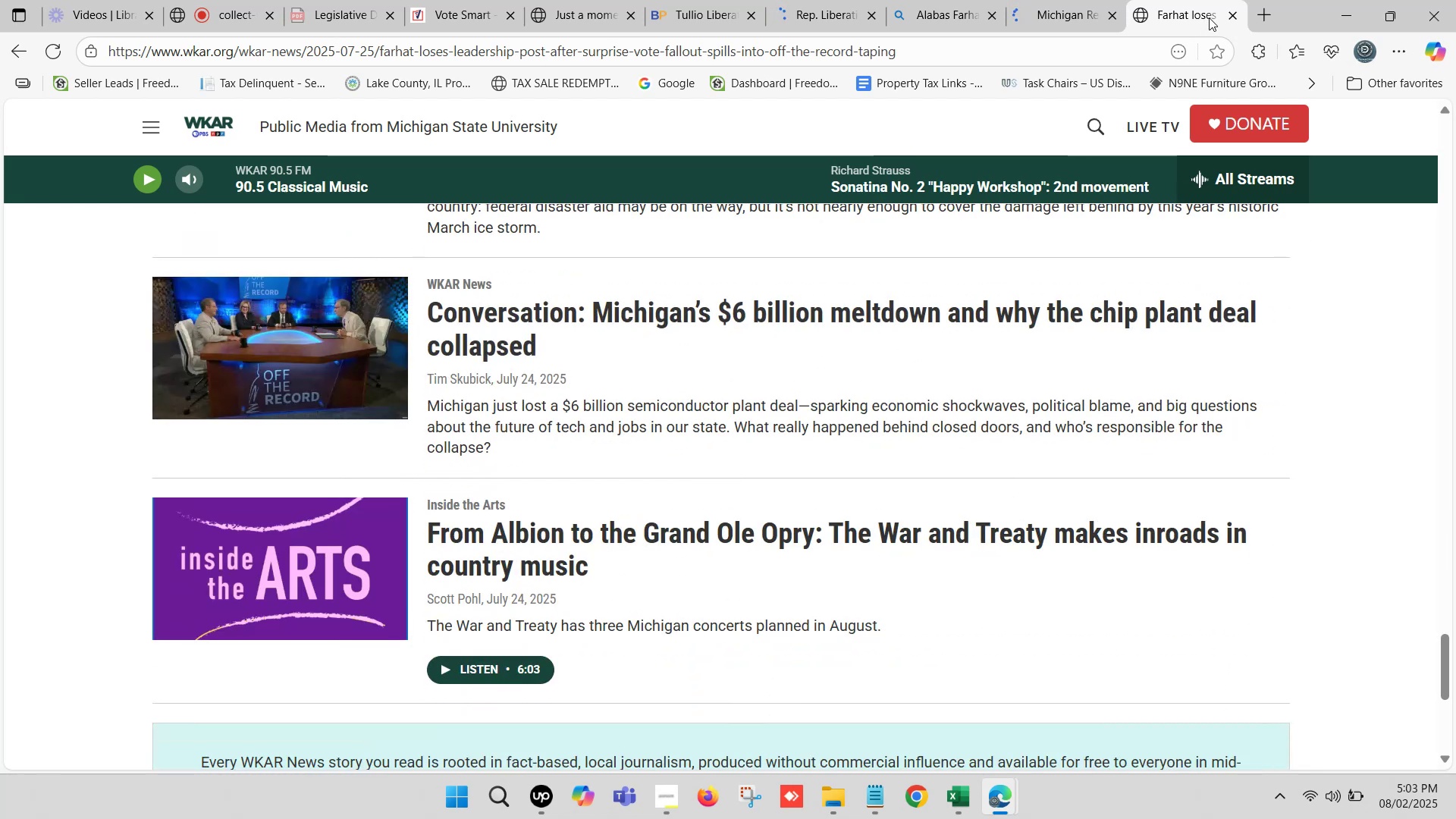 
left_click([1228, 19])
 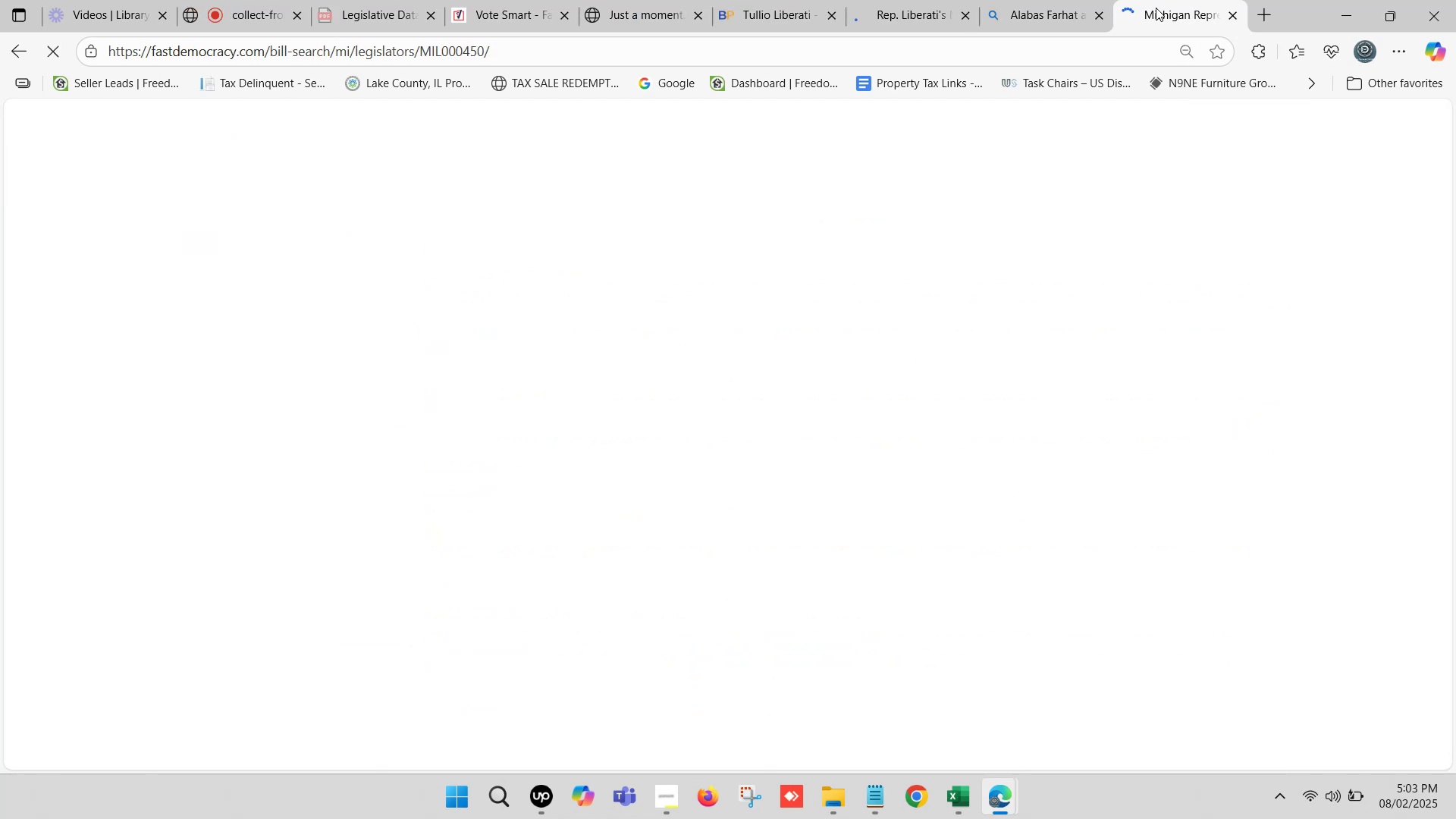 
left_click([1149, 0])
 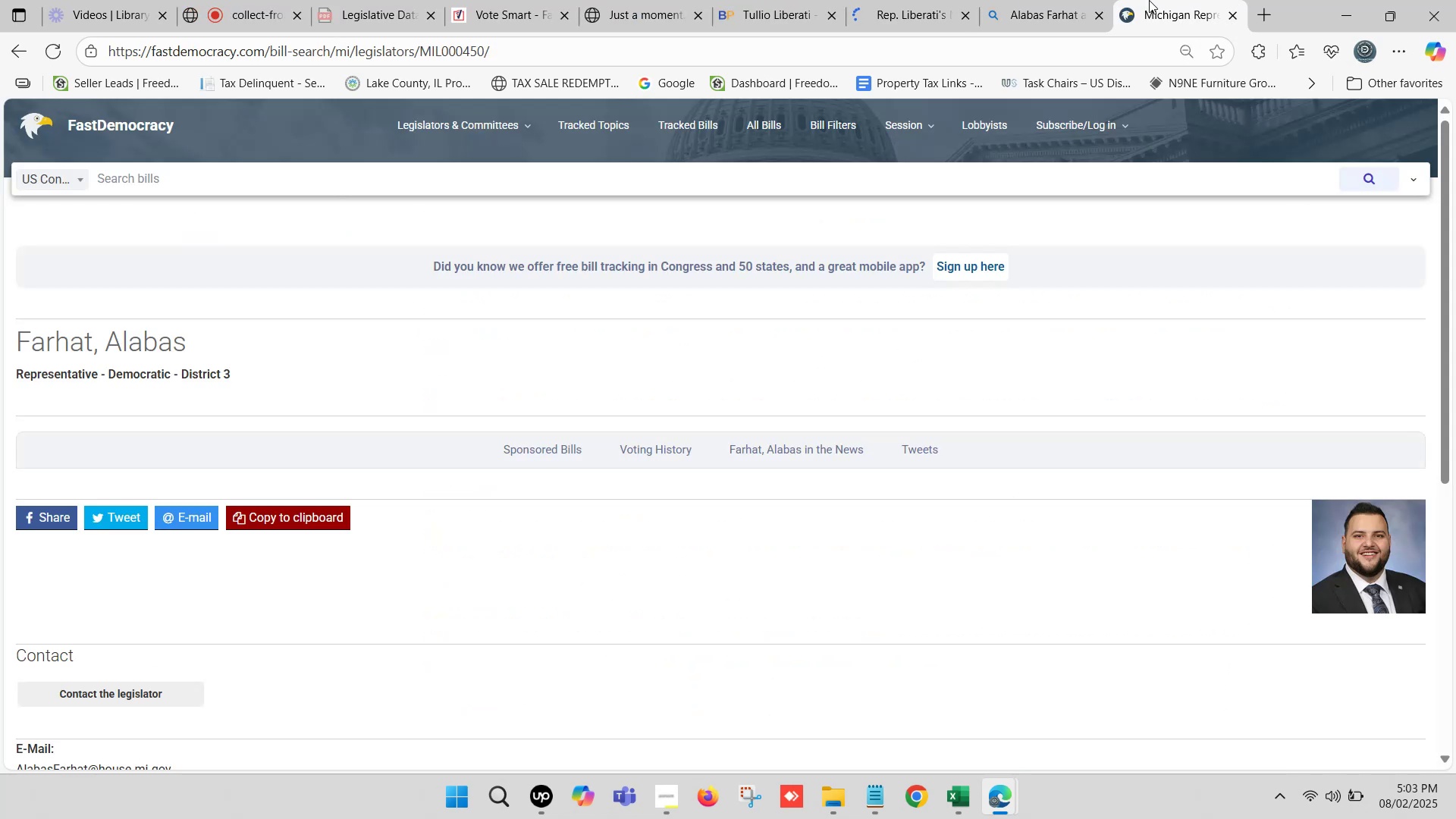 
scroll: coordinate [426, 389], scroll_direction: down, amount: 5.0
 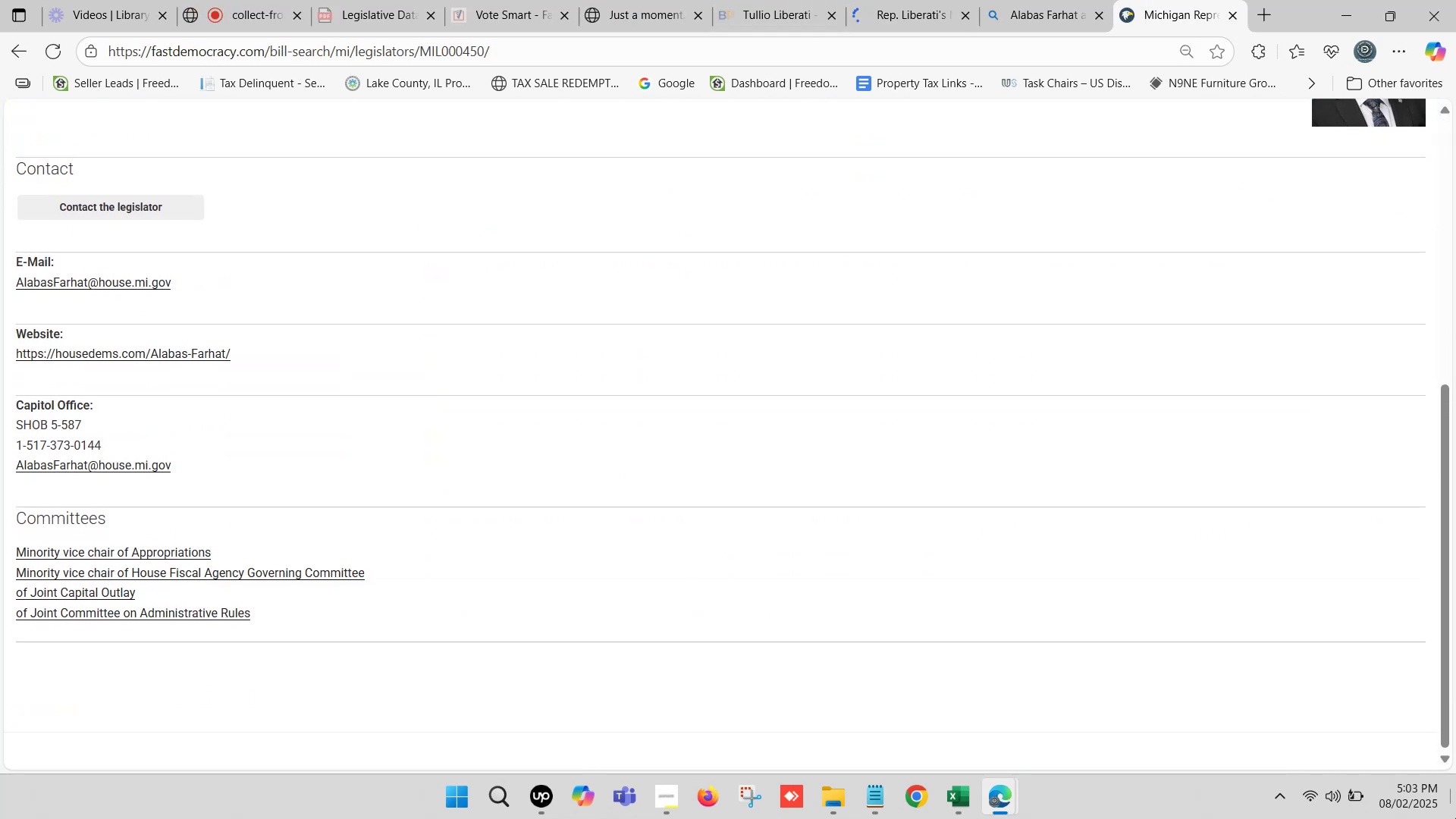 
scroll: coordinate [290, 304], scroll_direction: up, amount: 2.0
 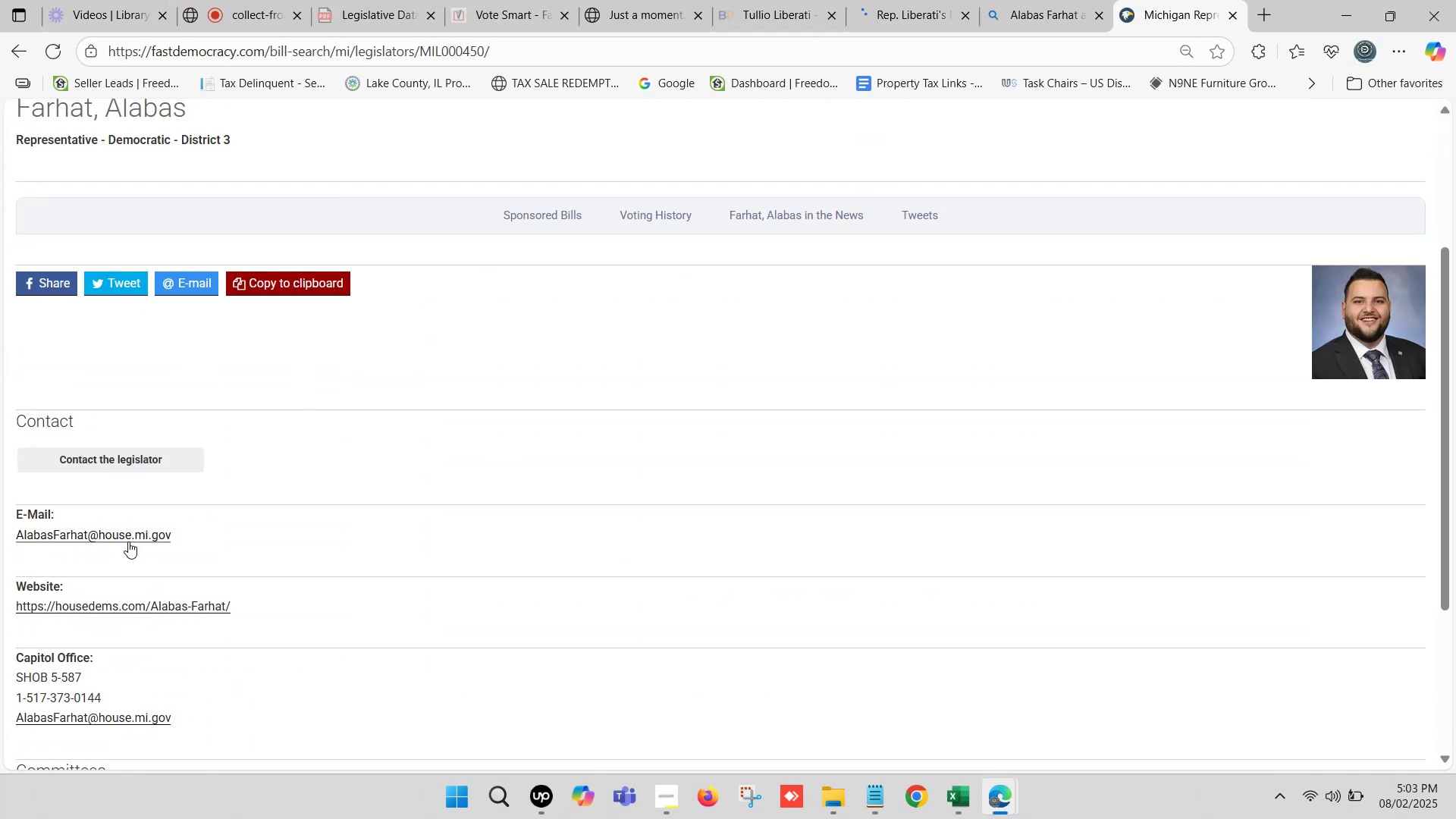 
right_click([135, 536])
 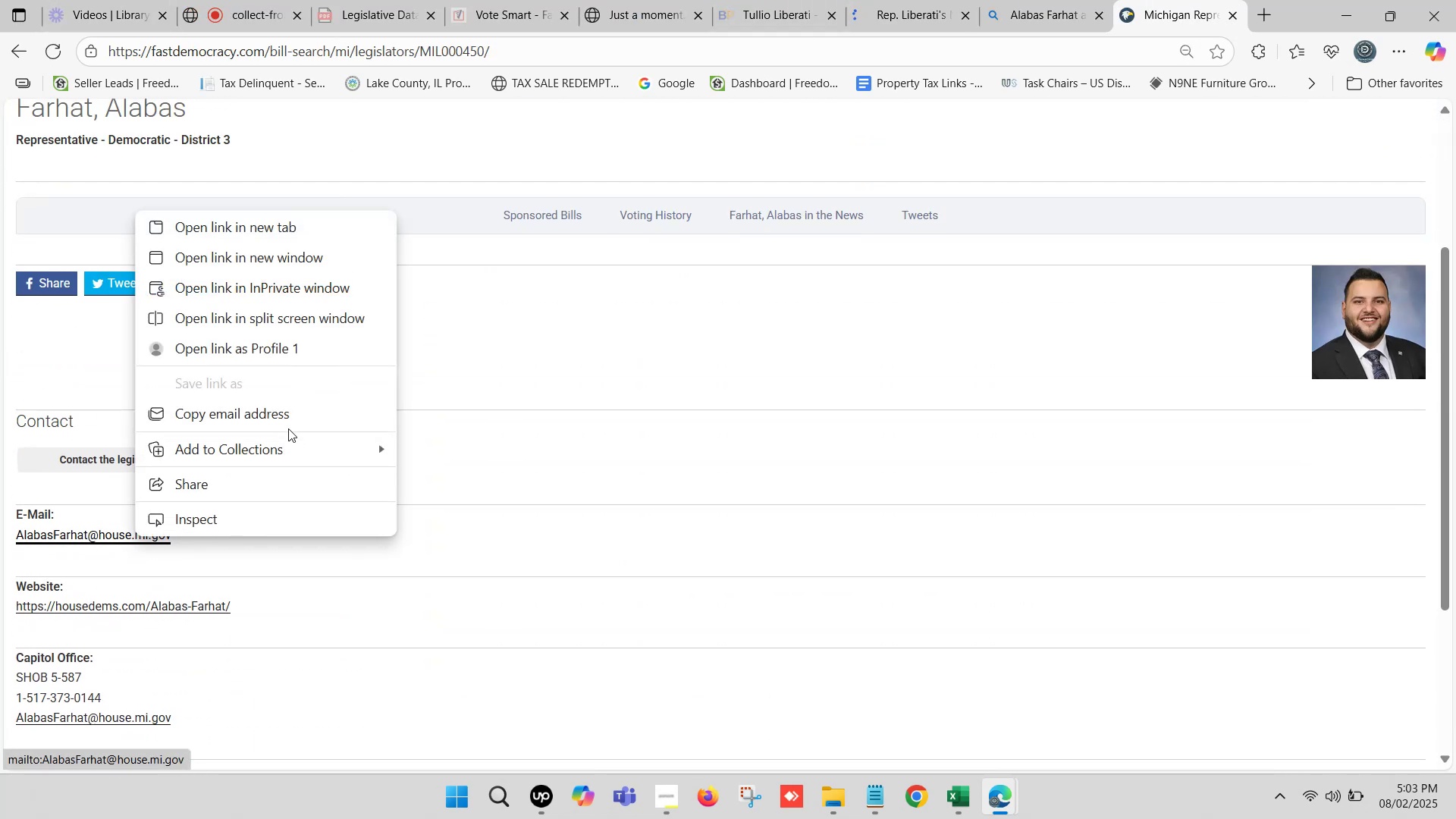 
left_click([289, 420])
 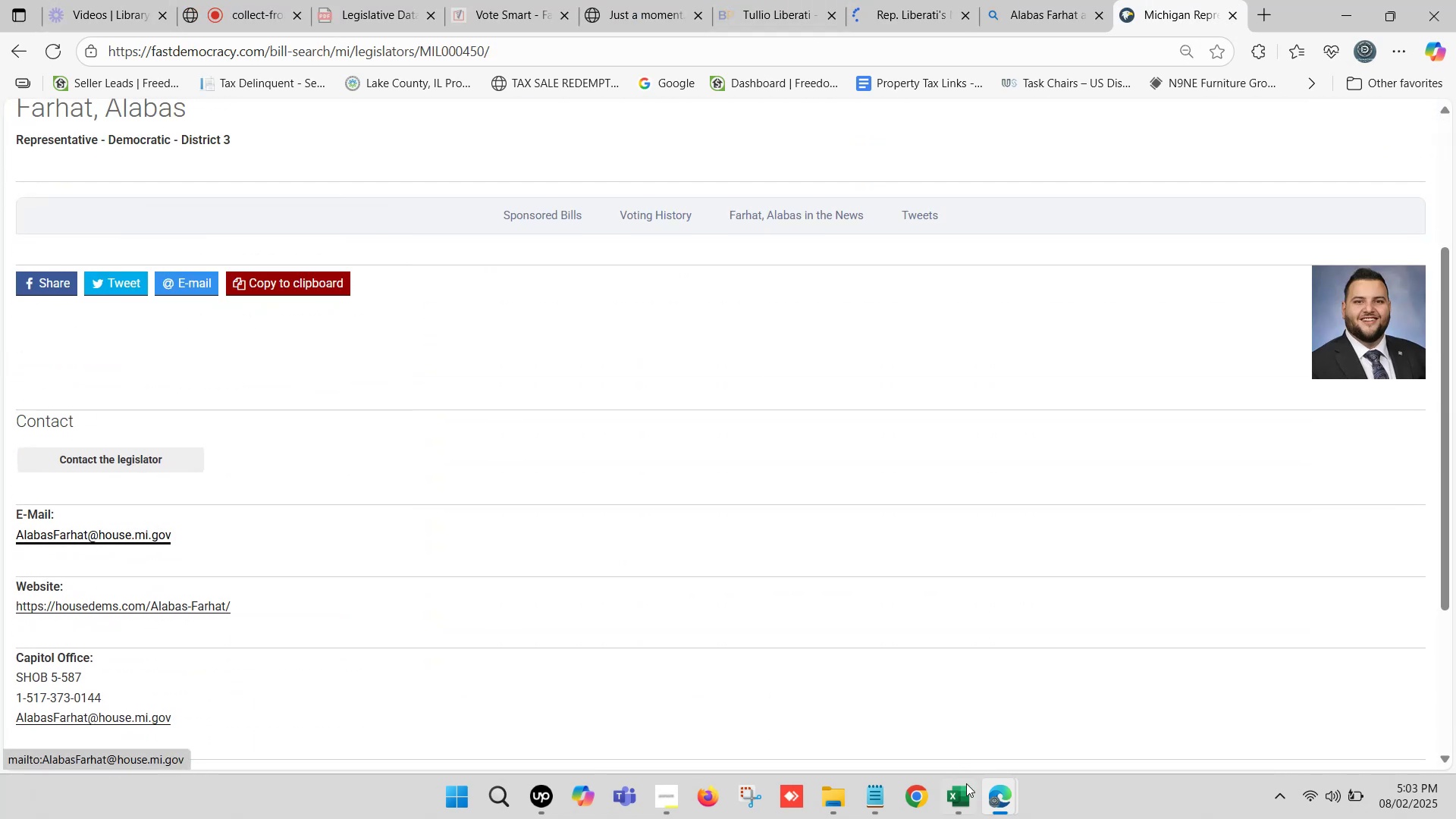 
left_click([968, 800])
 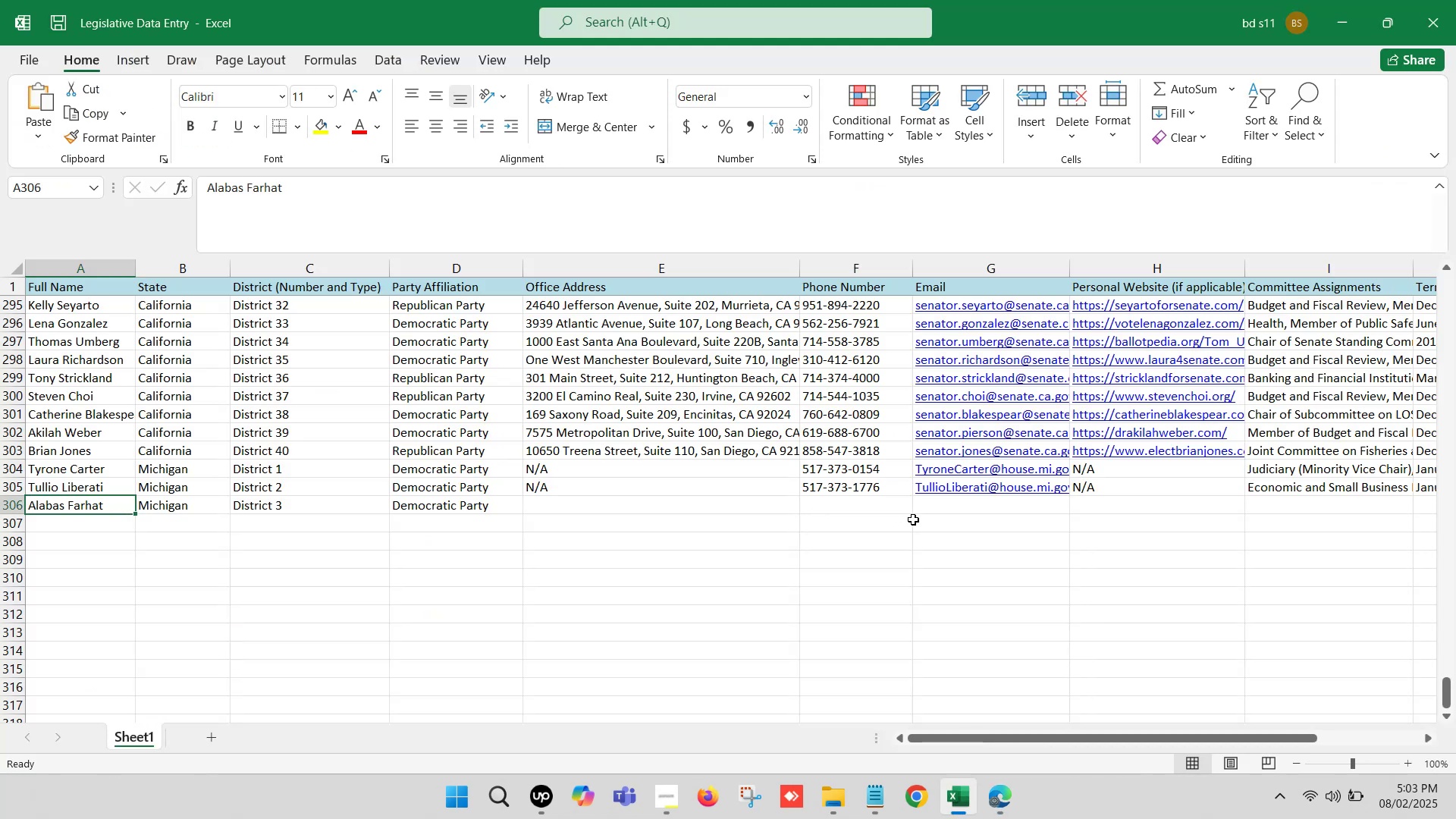 
left_click([957, 509])
 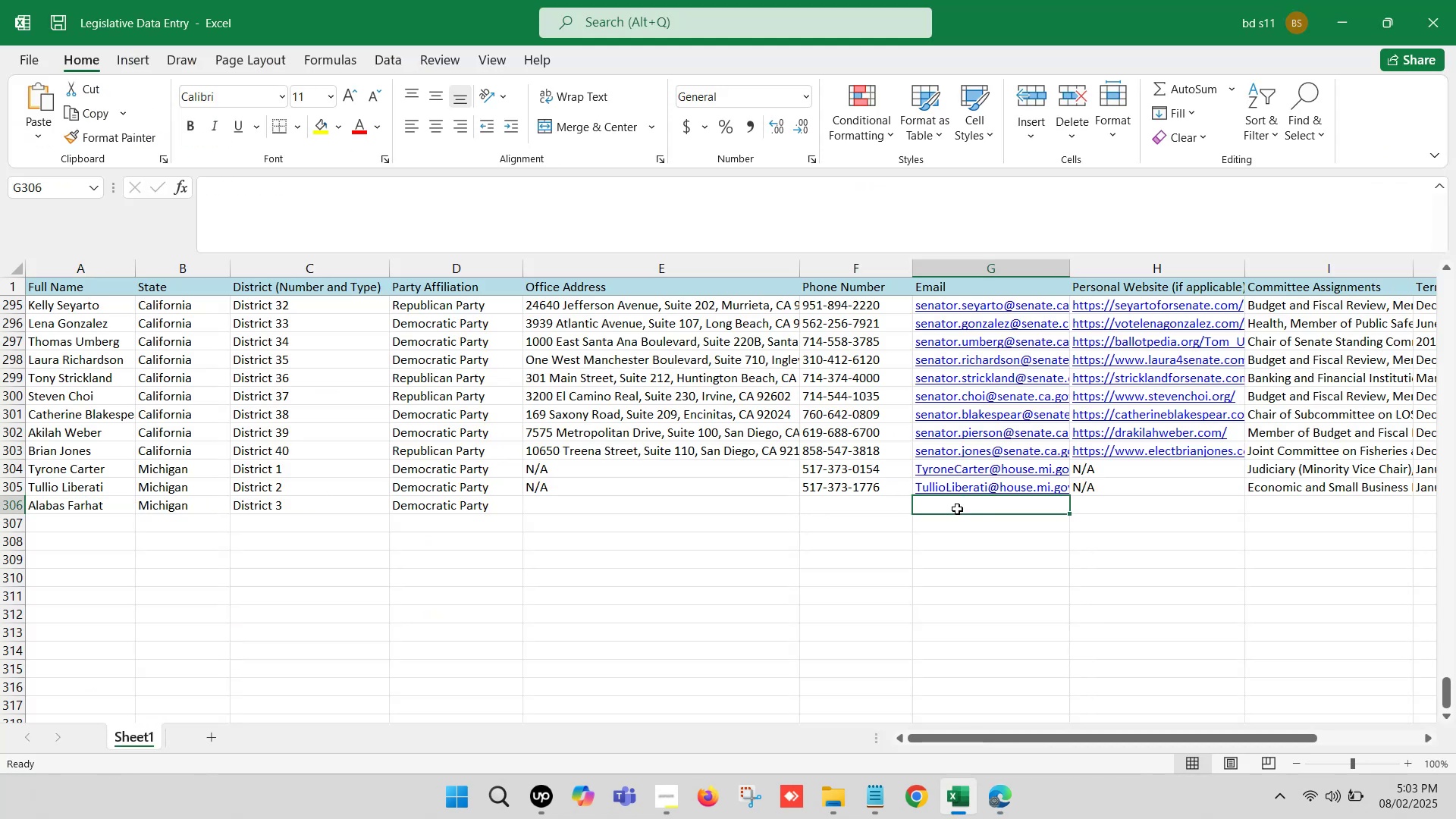 
double_click([957, 509])
 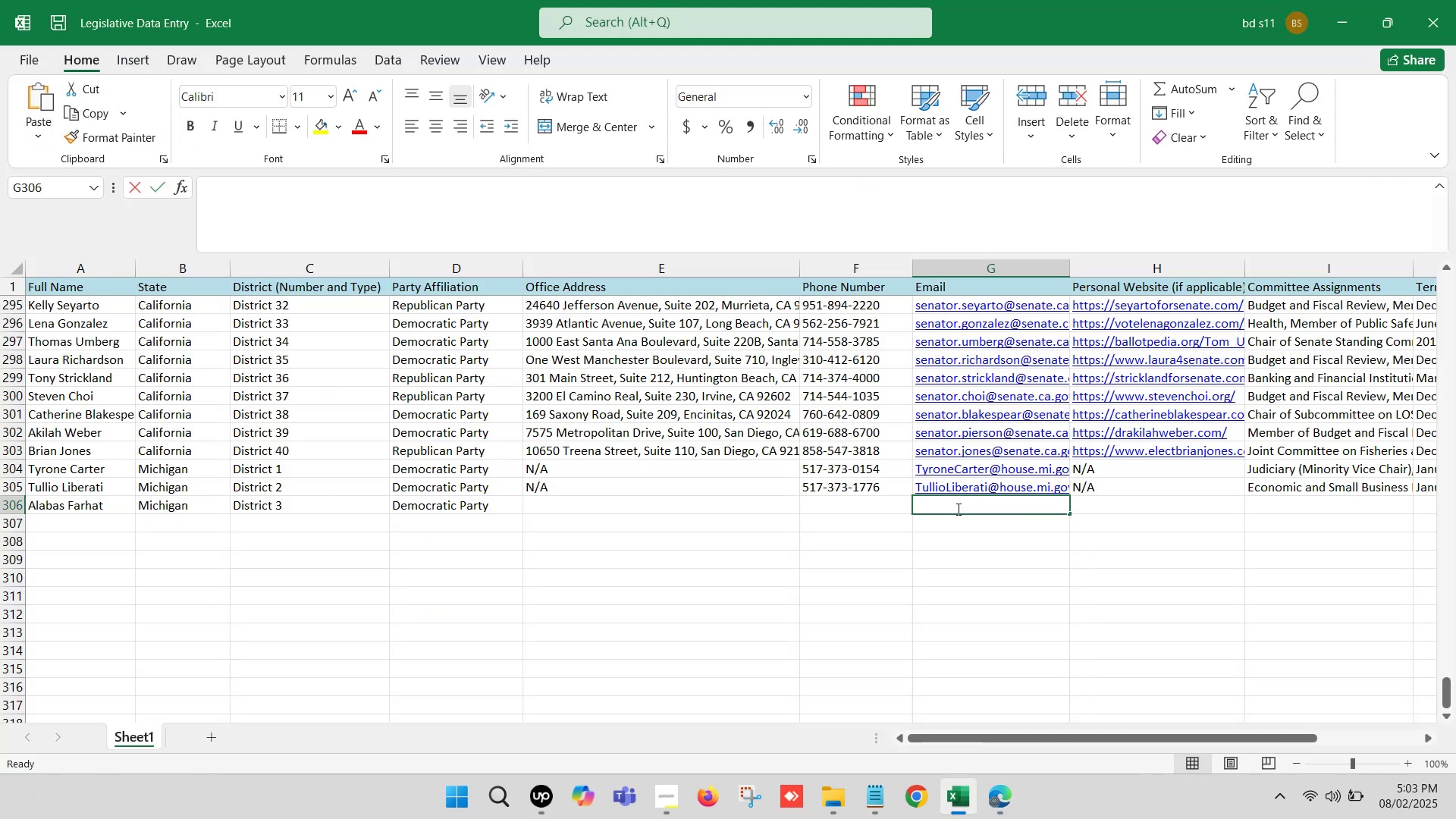 
key(Control+V)
 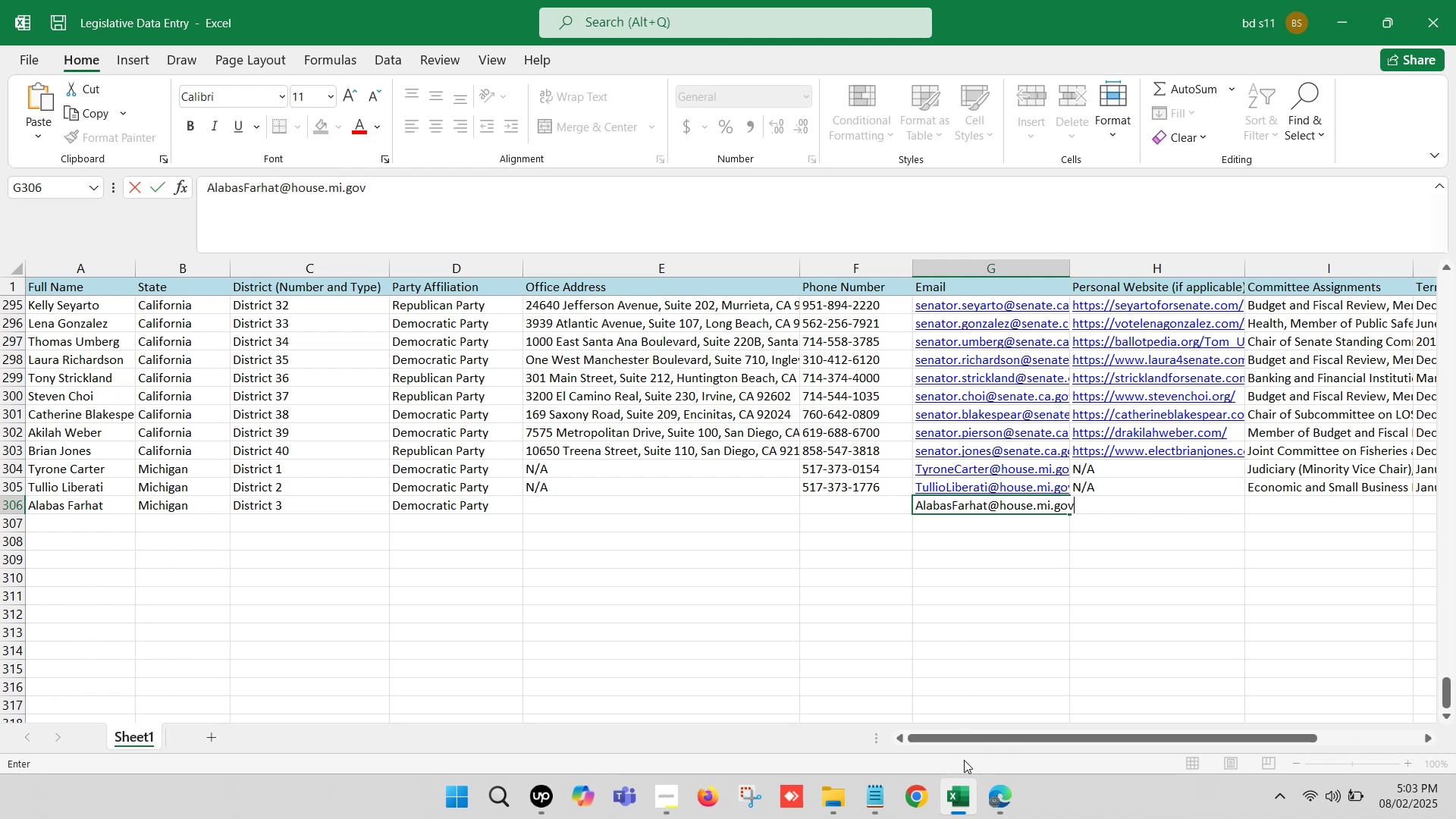 
left_click([964, 794])
 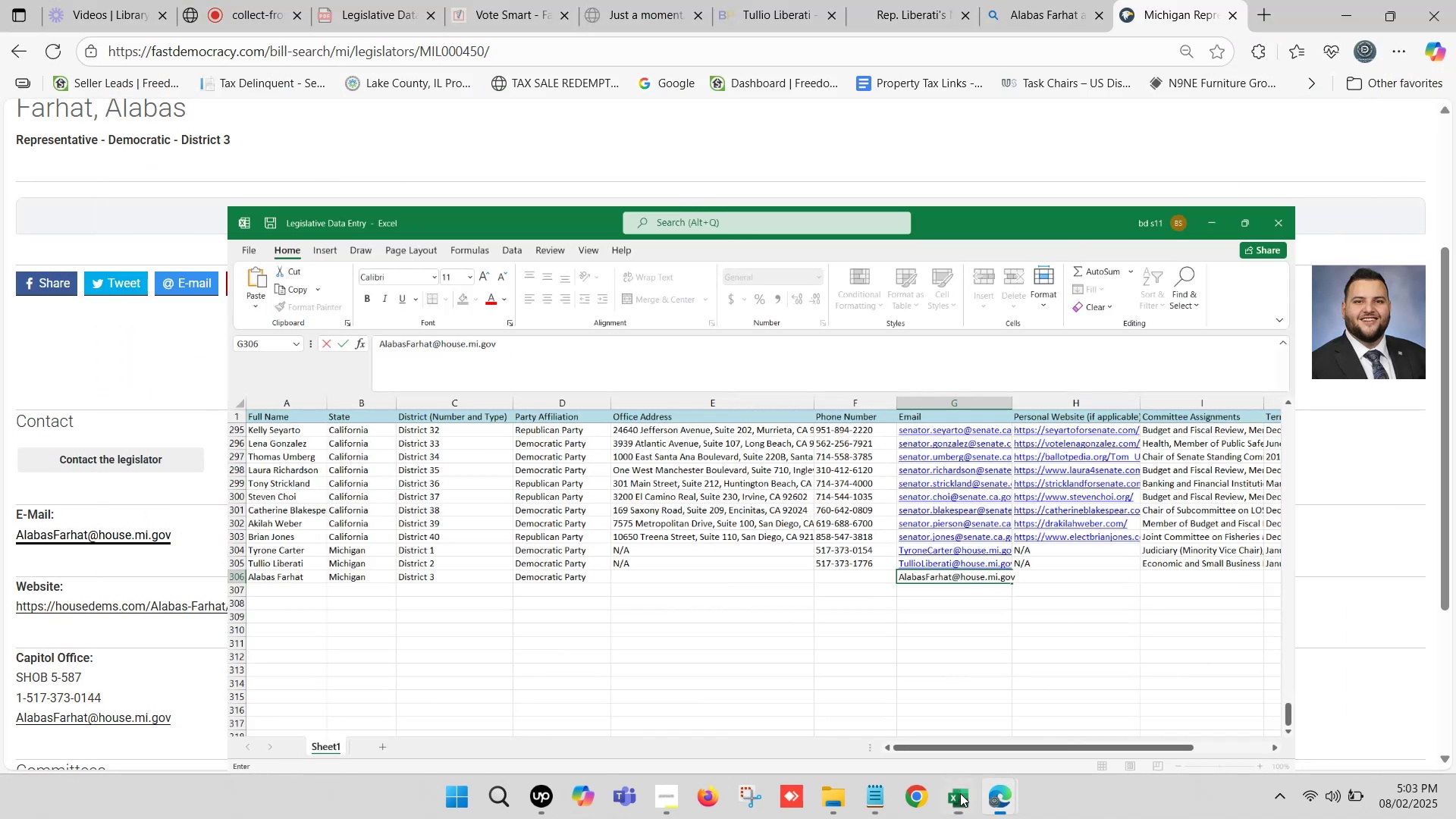 
scroll: coordinate [199, 554], scroll_direction: down, amount: 2.0
 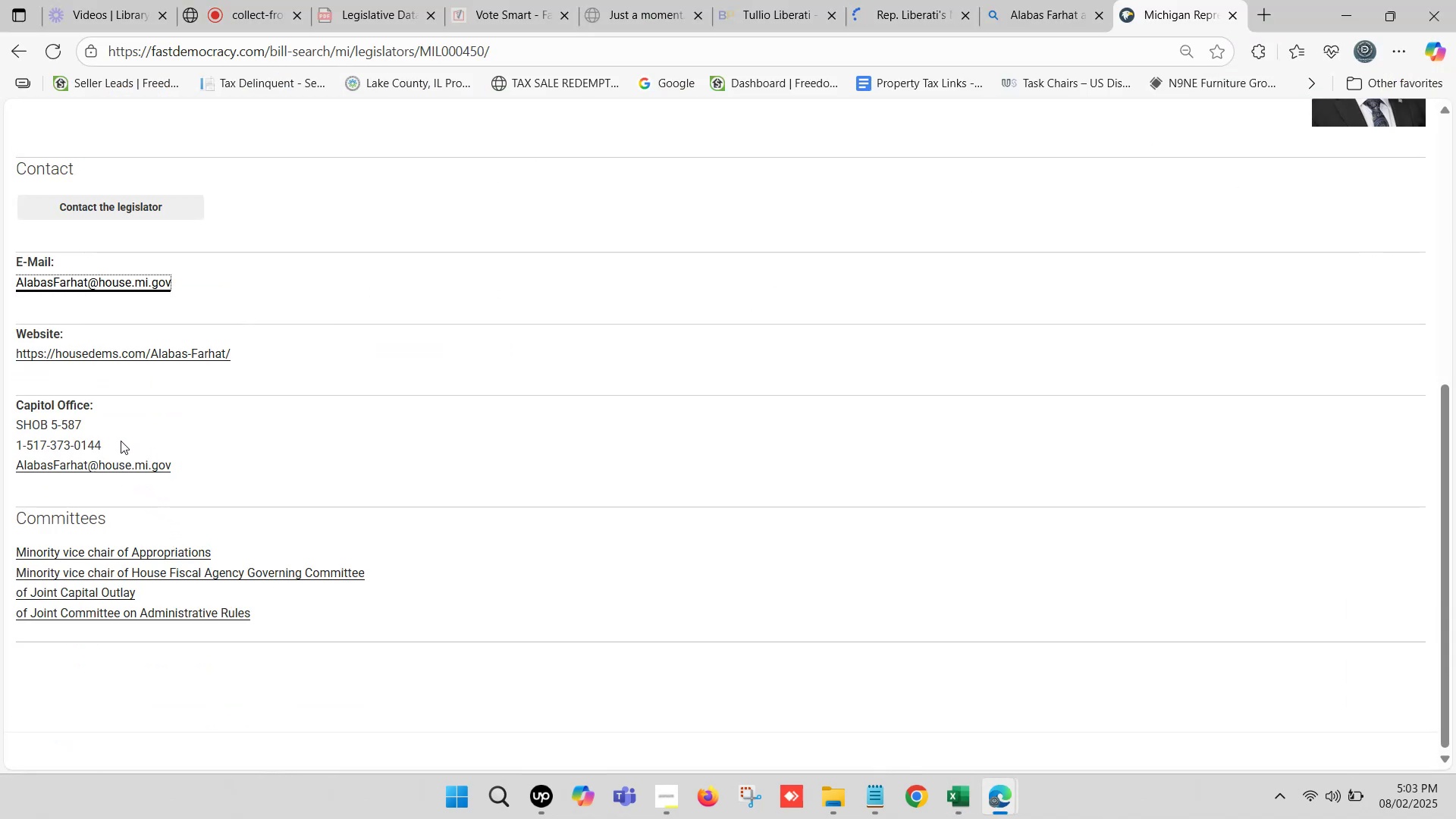 
wait(5.69)
 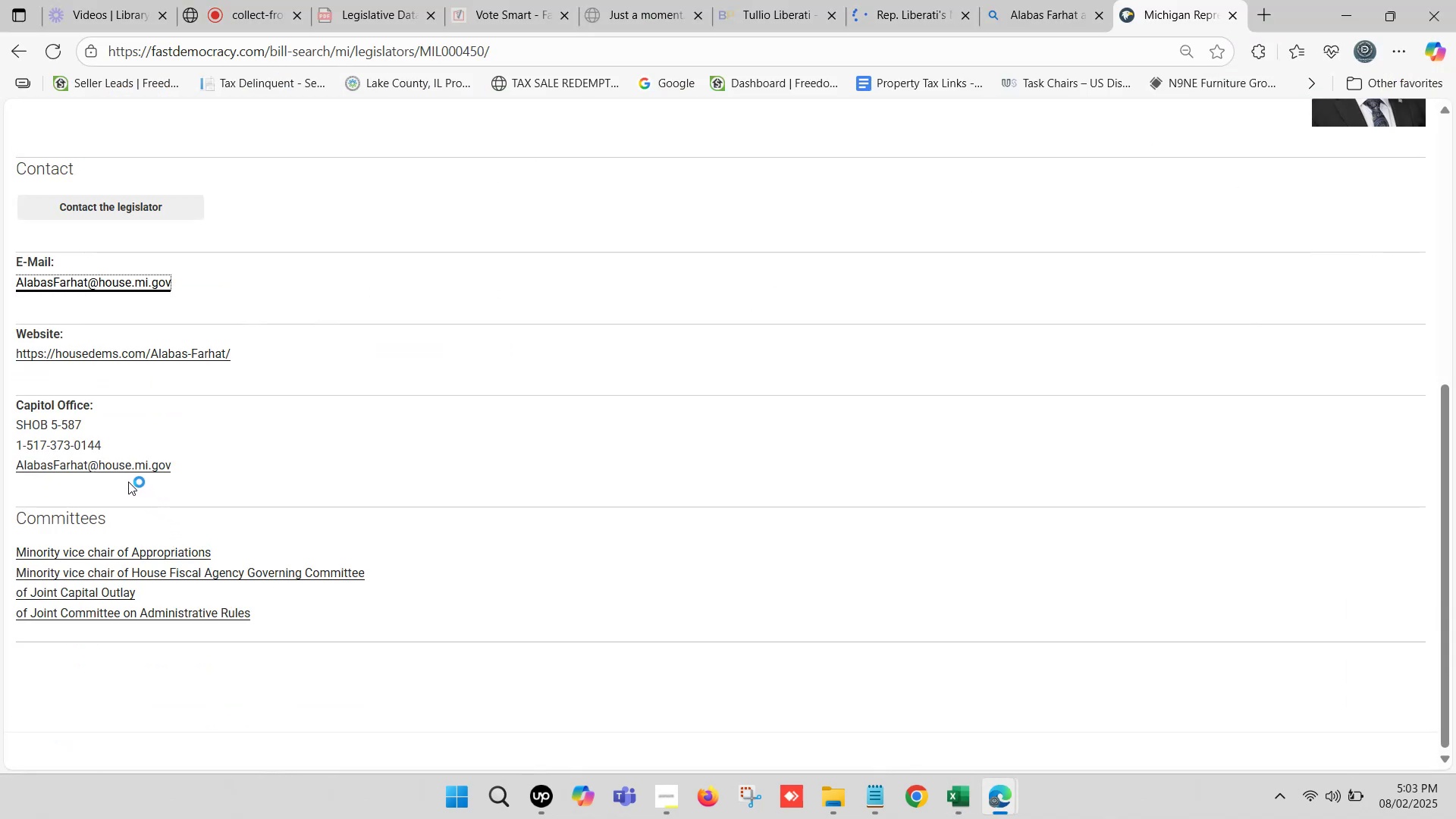 
key(Control+ControlLeft)
 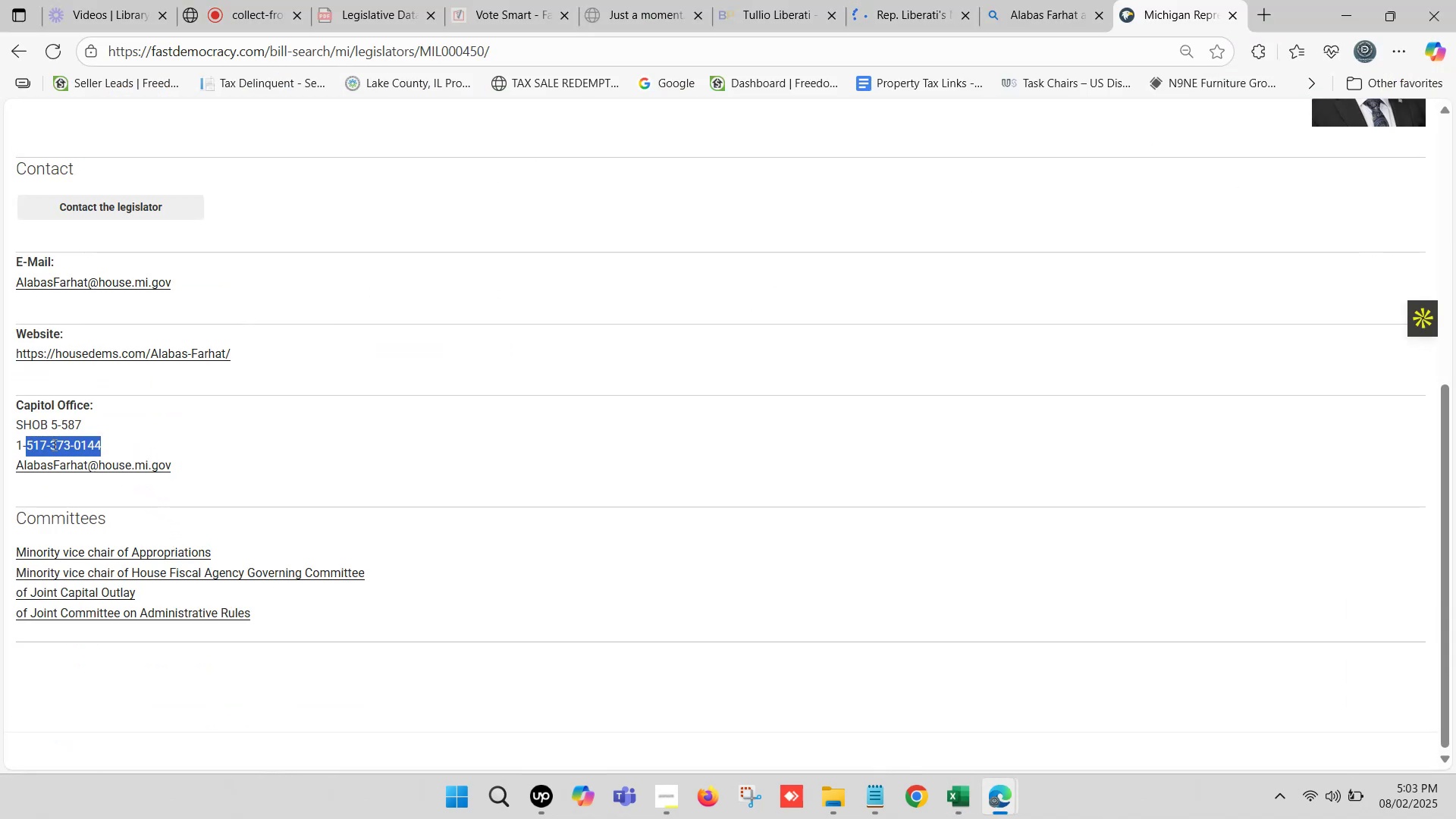 
key(Control+C)
 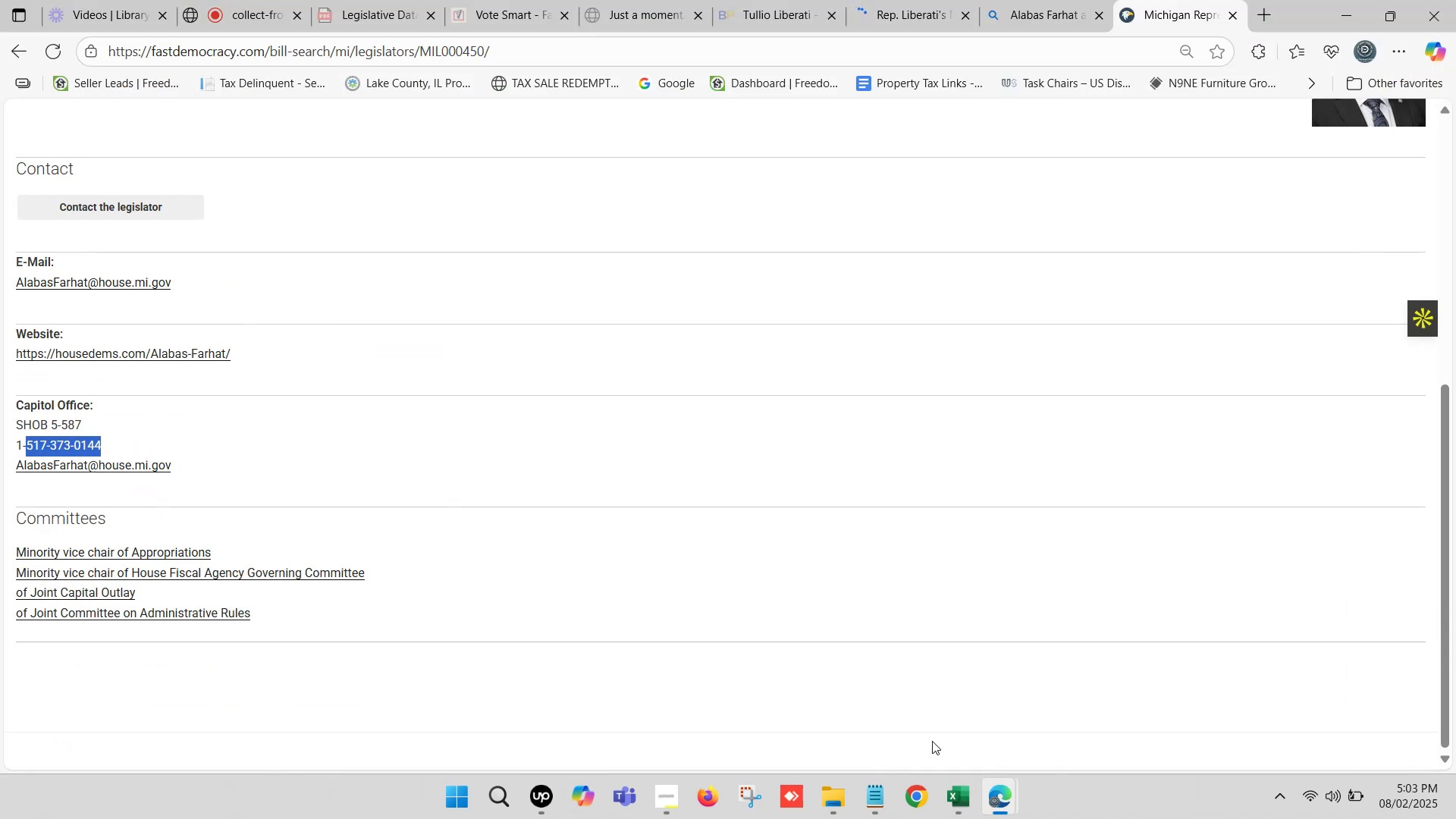 
left_click([952, 795])
 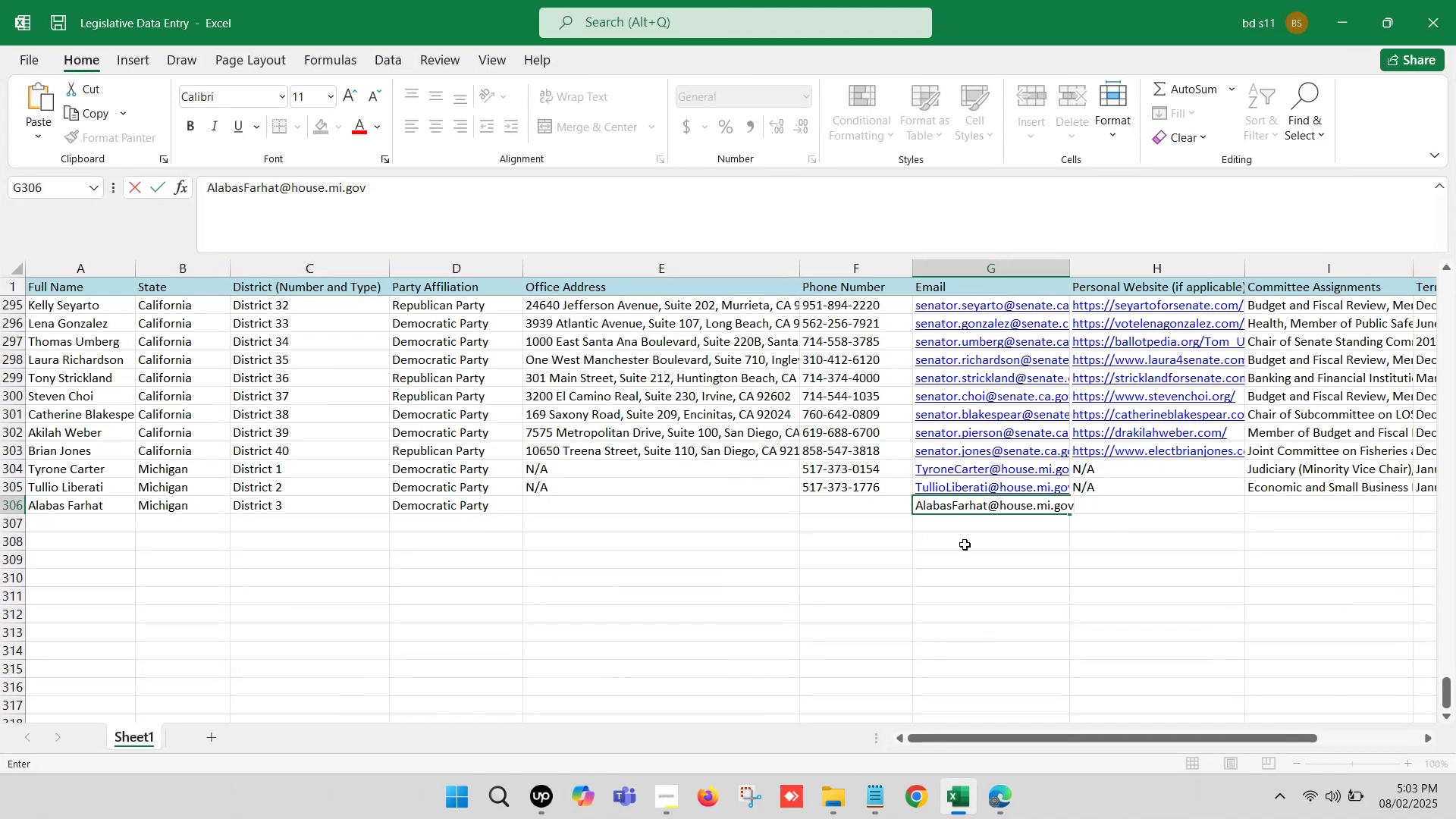 
left_click([1125, 529])
 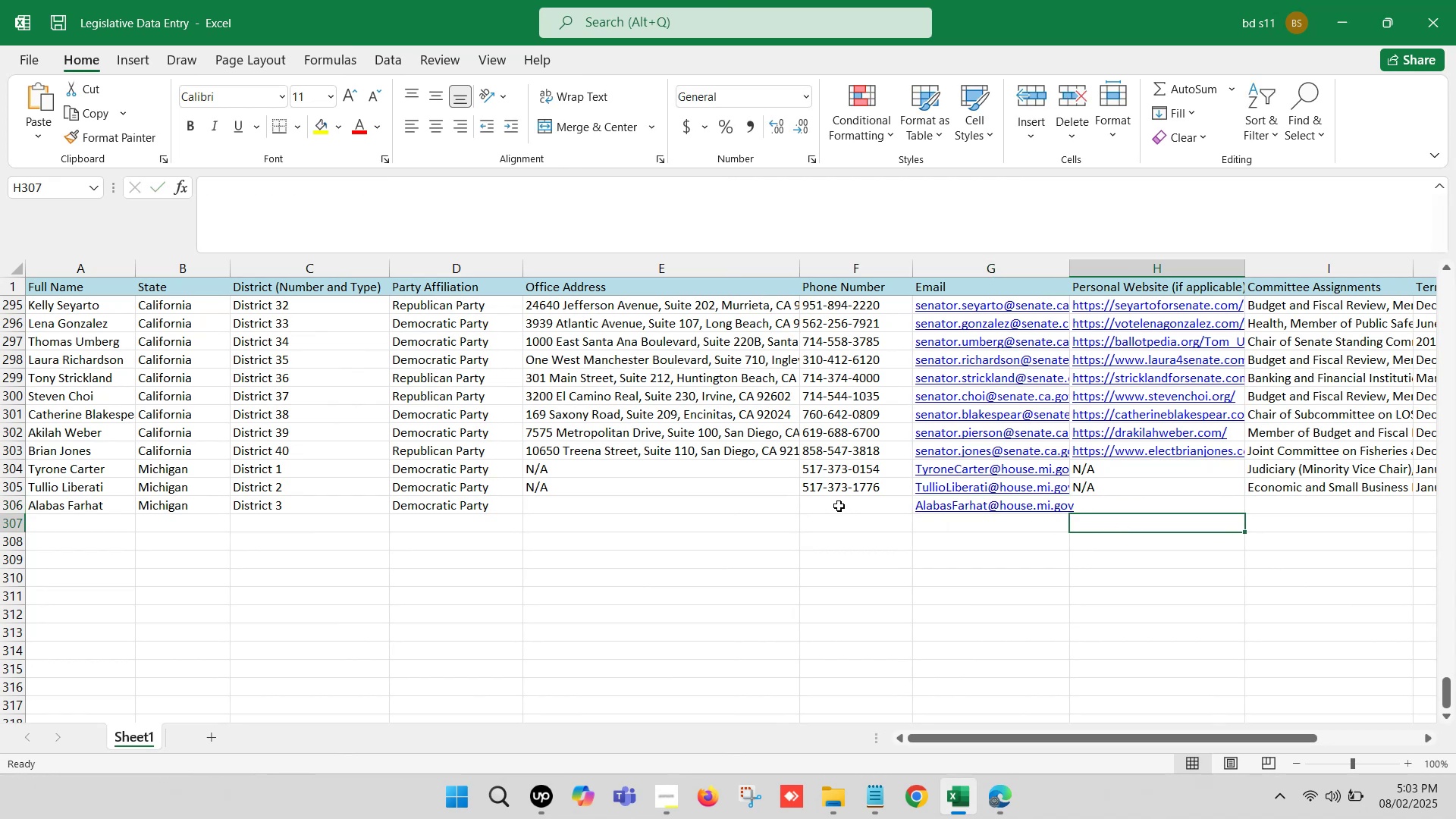 
double_click([838, 504])
 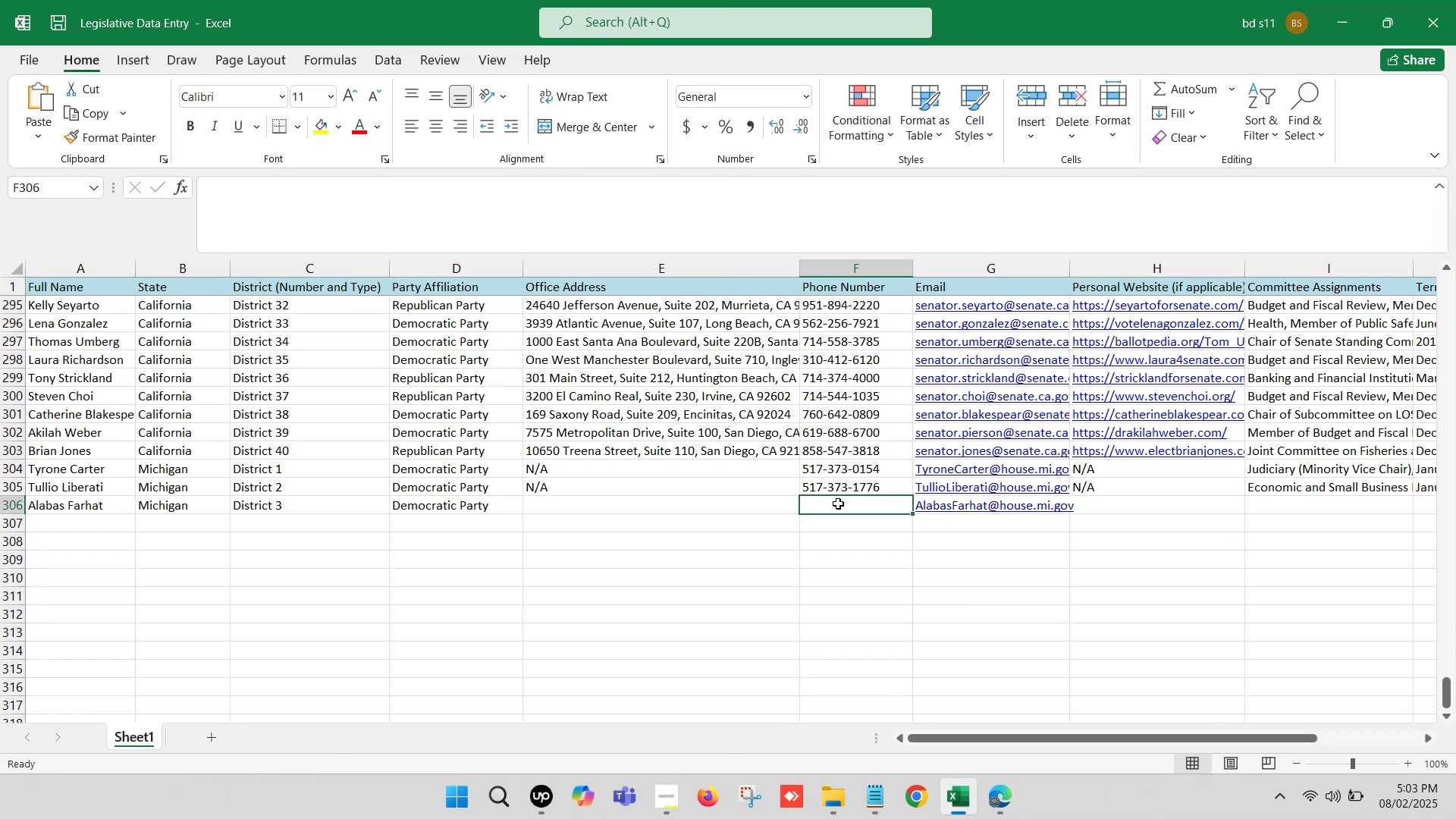 
key(Control+V)
 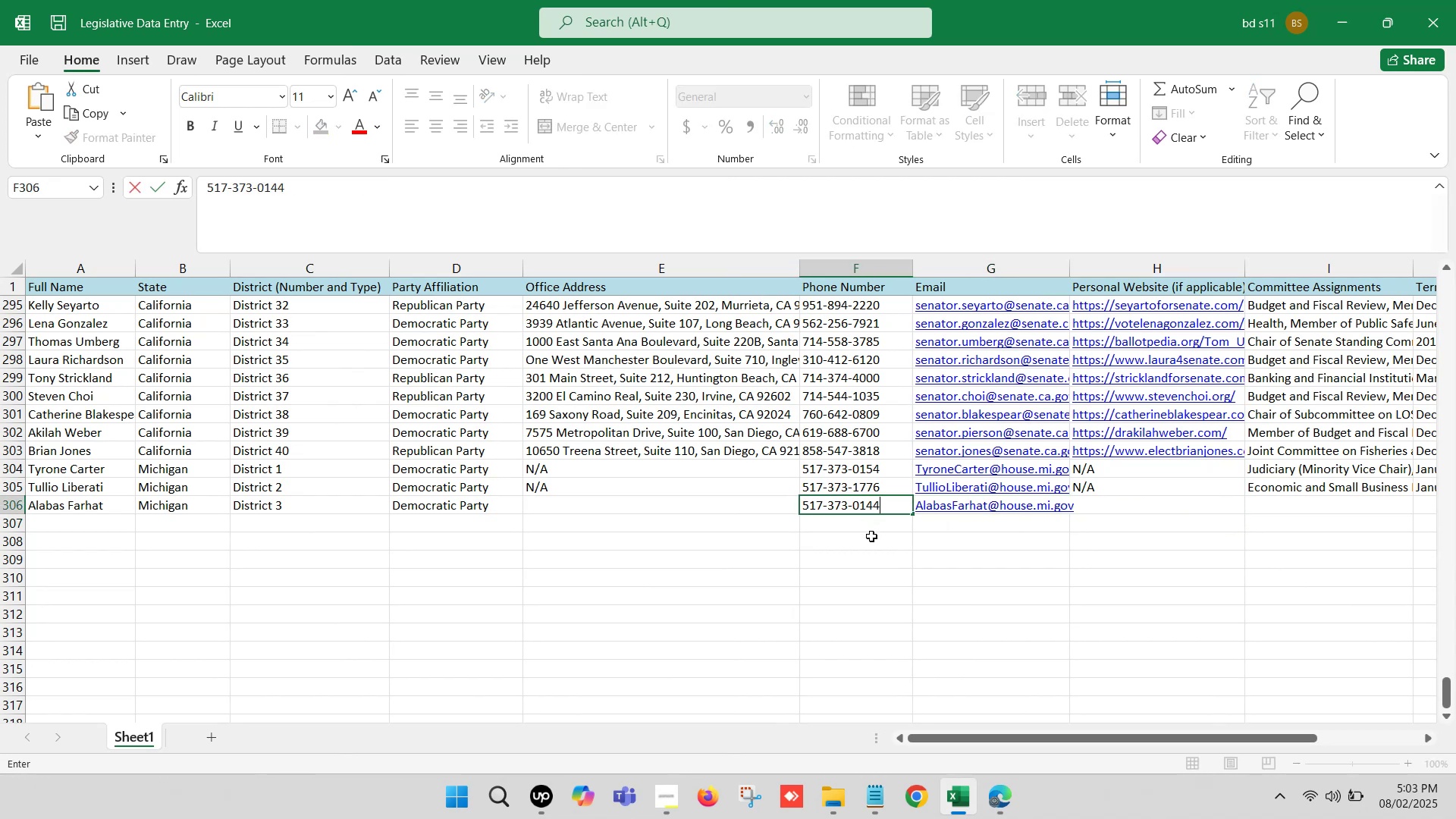 
left_click([872, 537])
 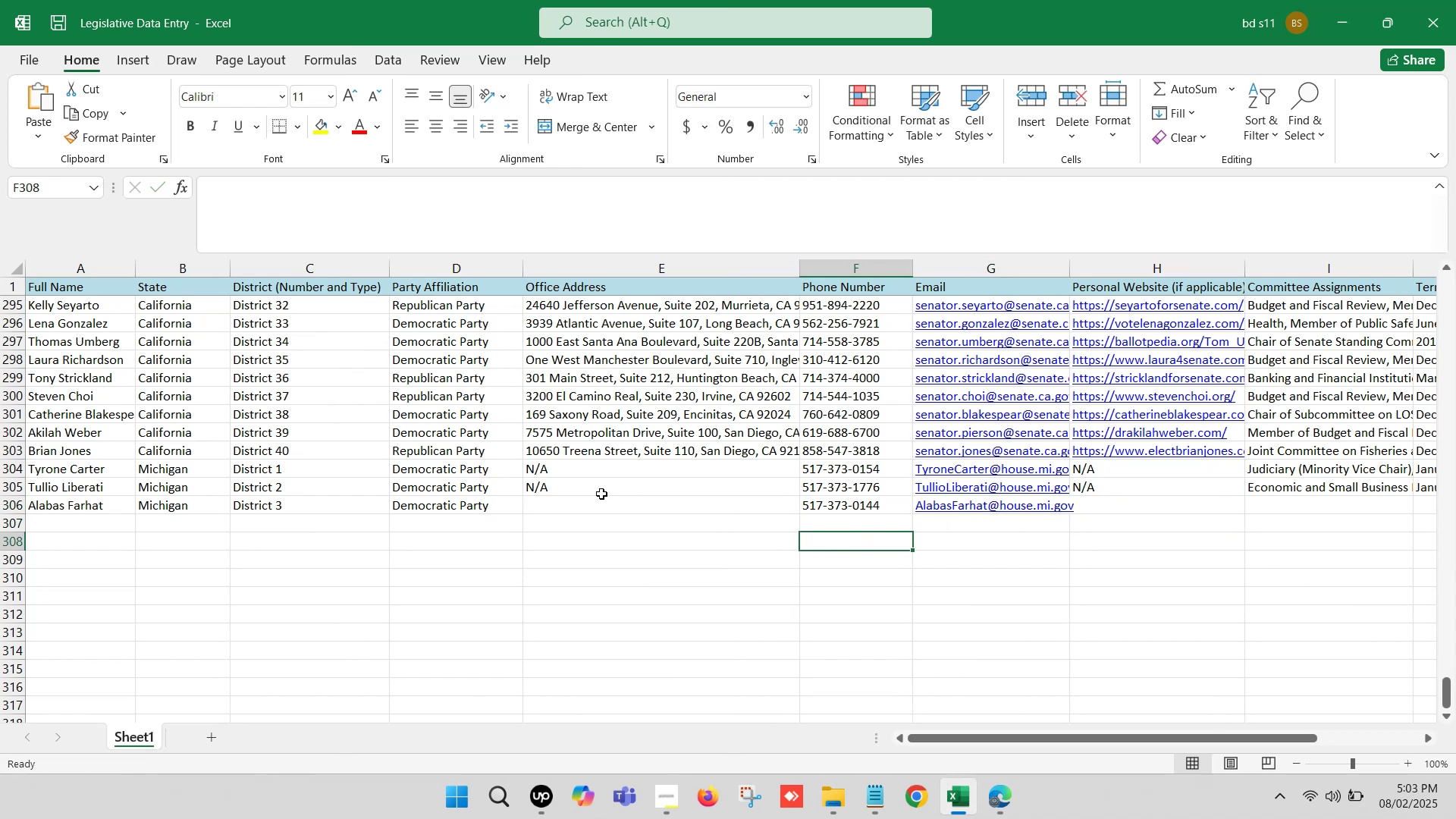 
left_click([573, 485])
 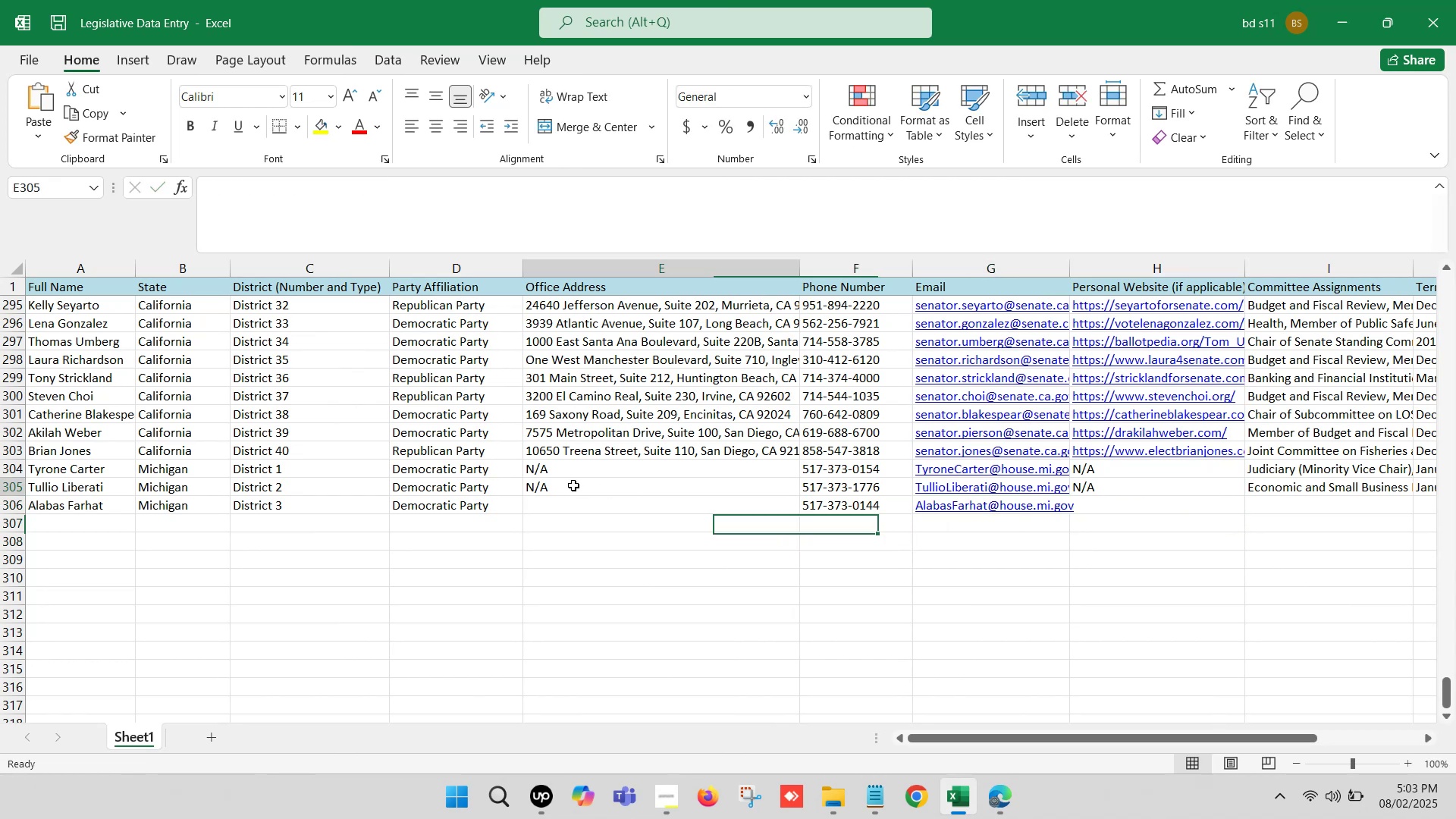 
key(Control+ControlLeft)
 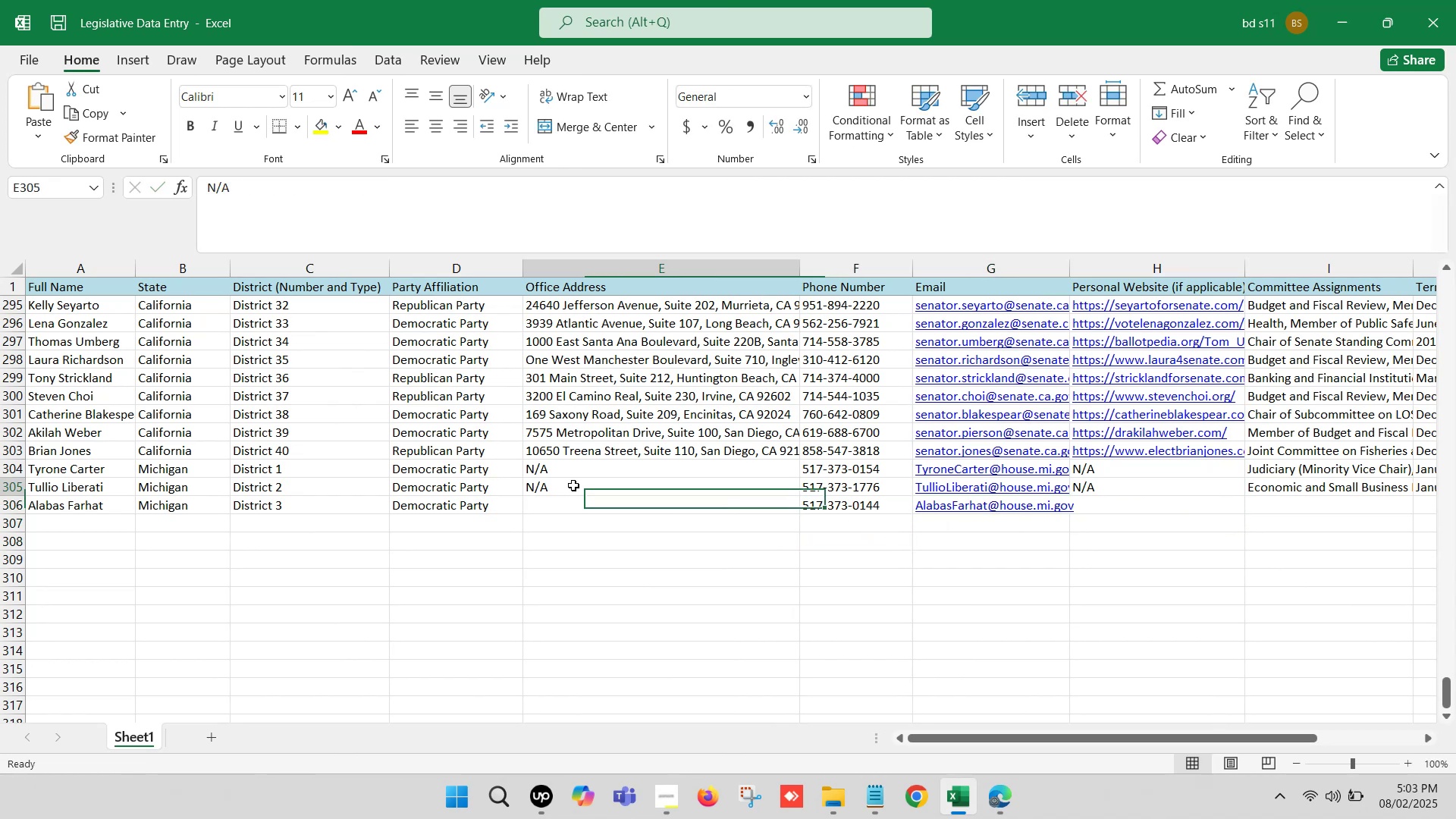 
key(Control+C)
 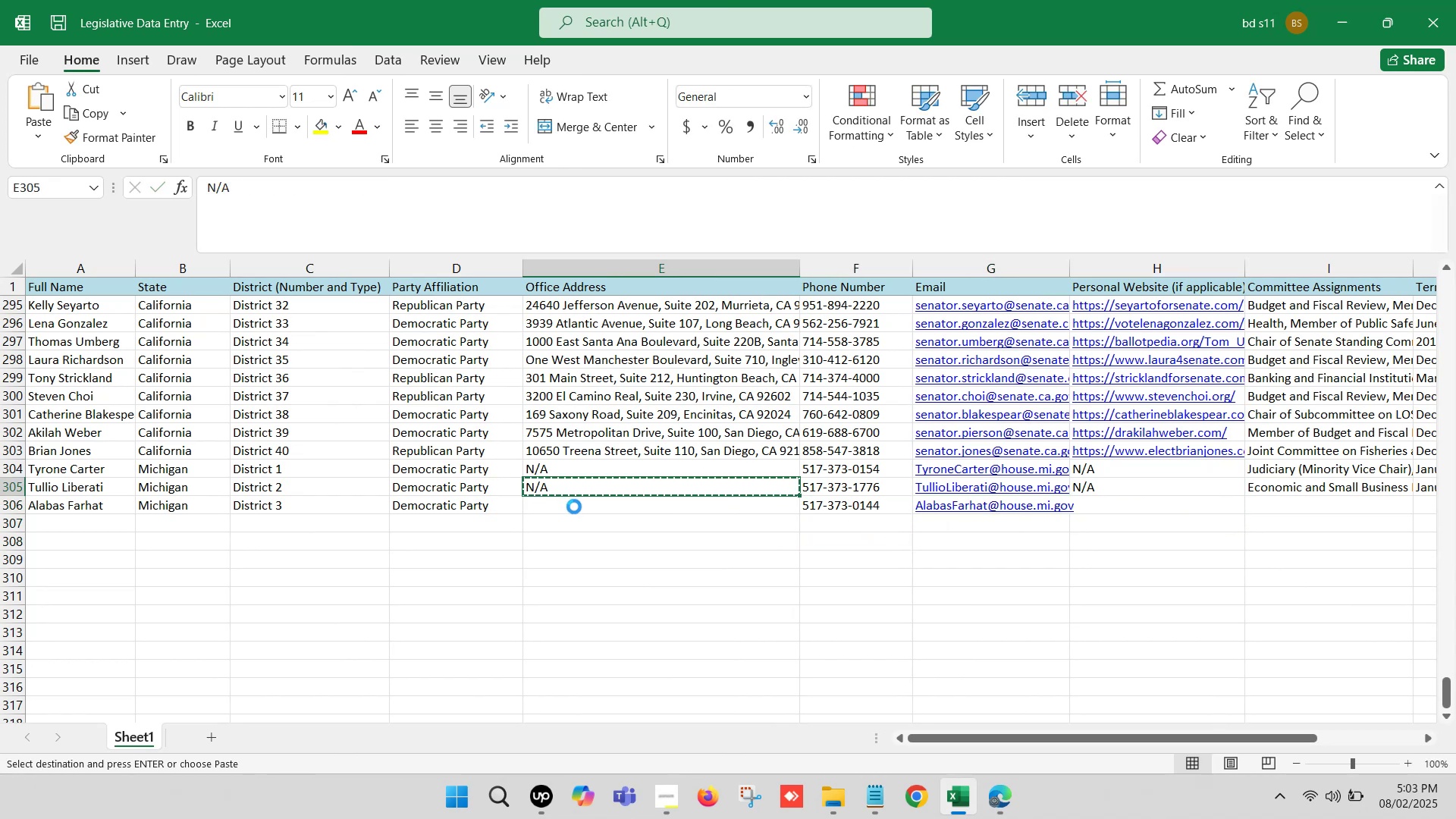 
key(Control+V)
 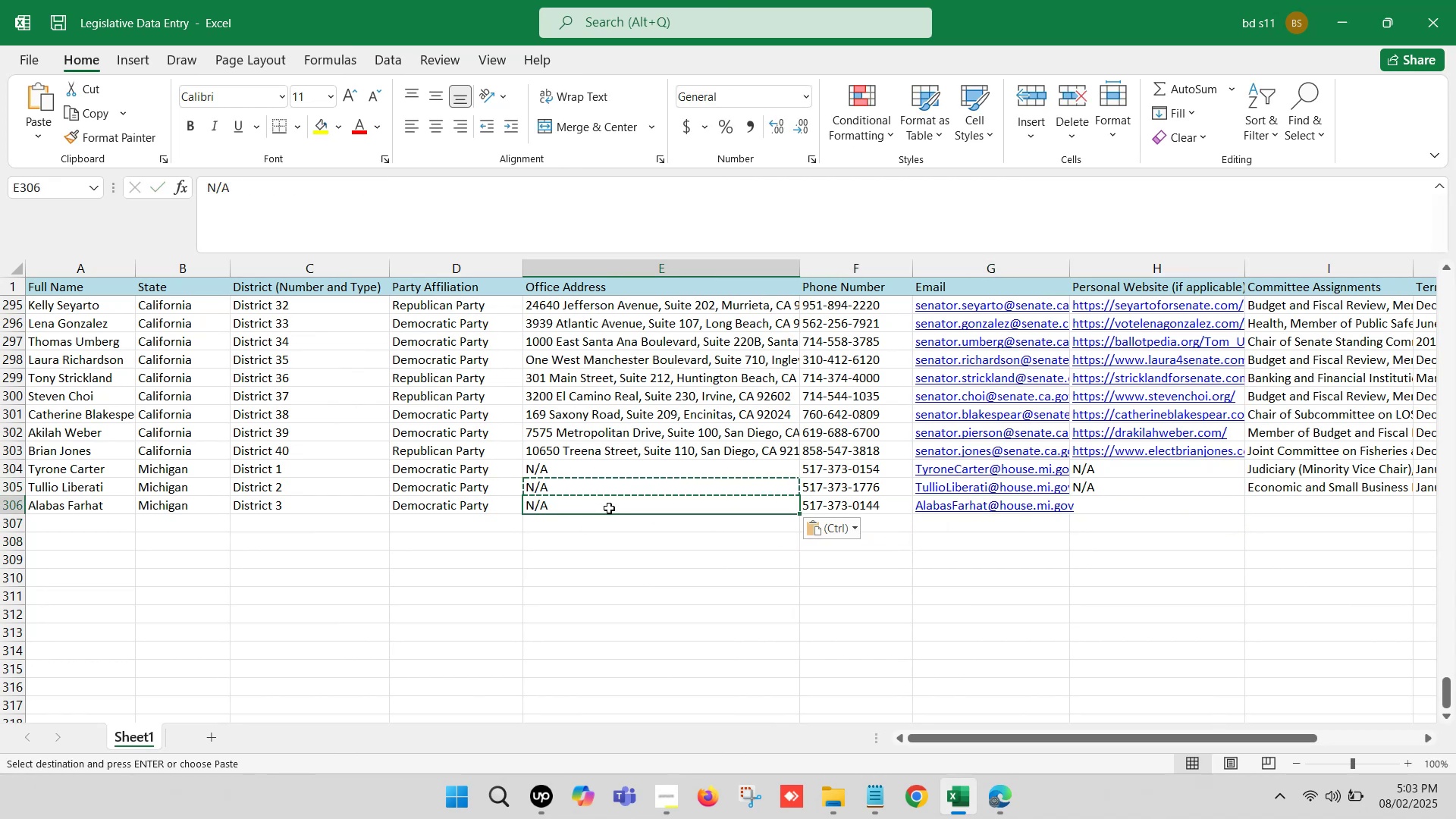 
left_click([654, 562])
 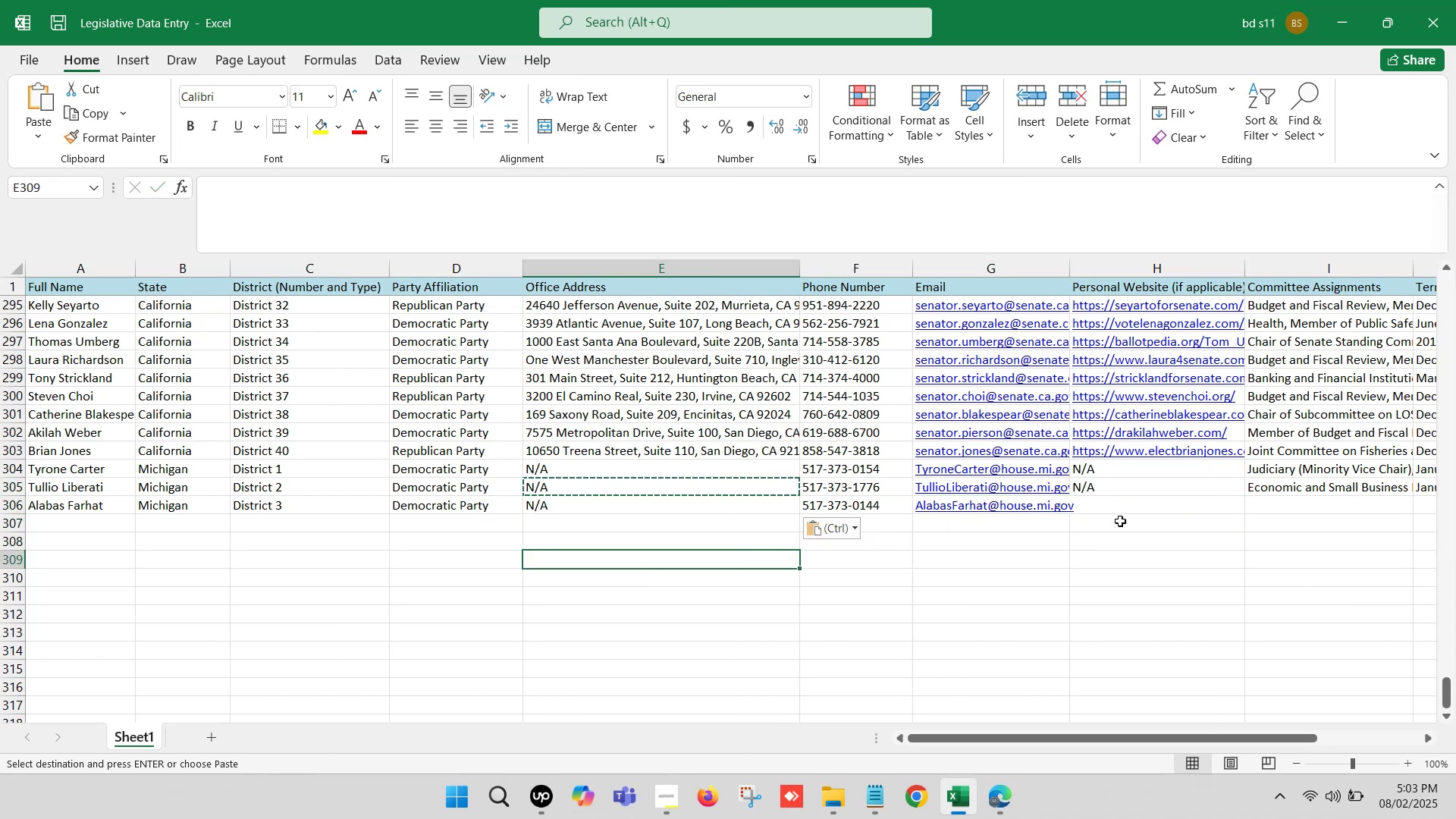 
left_click([1128, 507])
 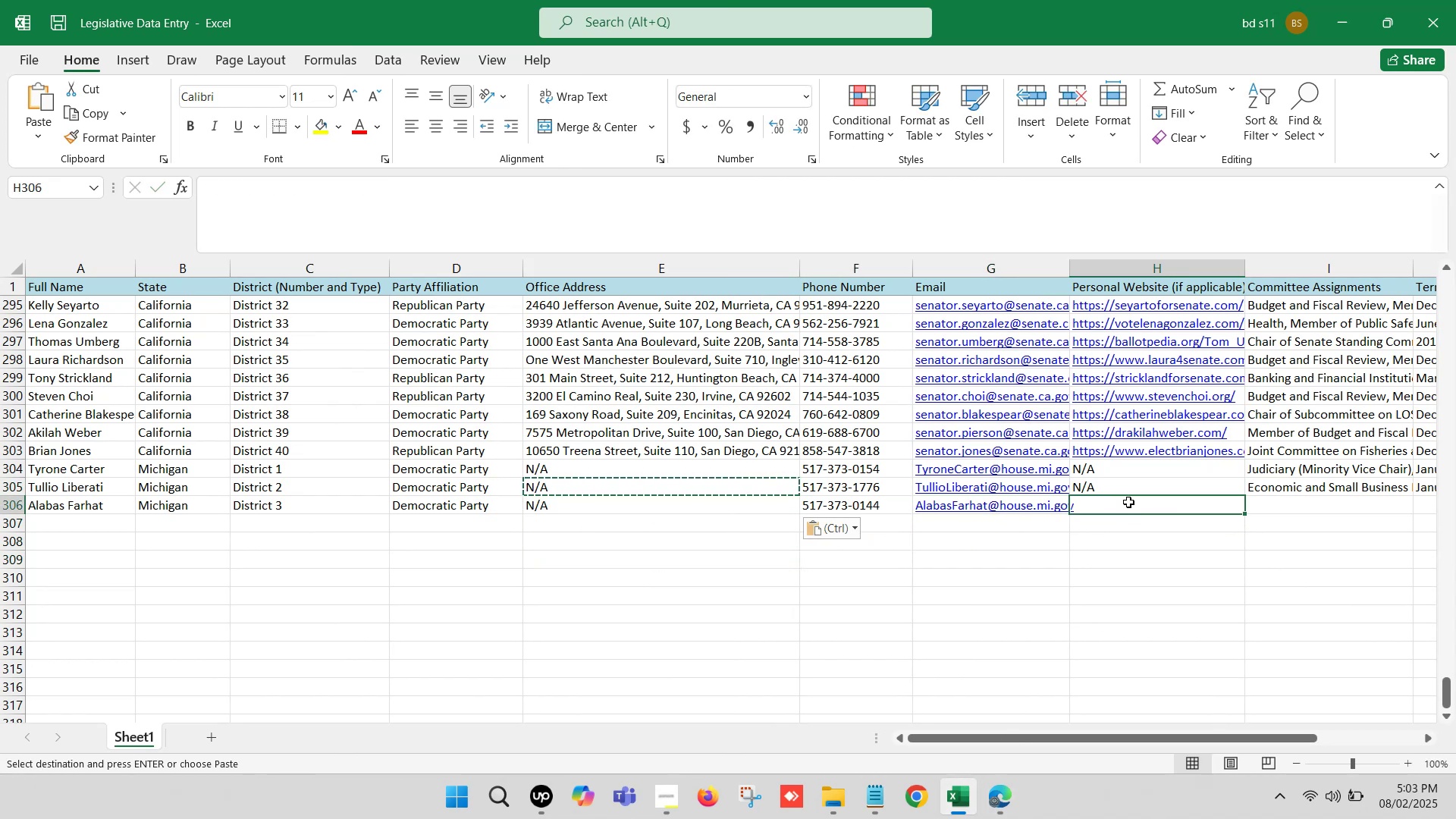 
left_click([1128, 491])
 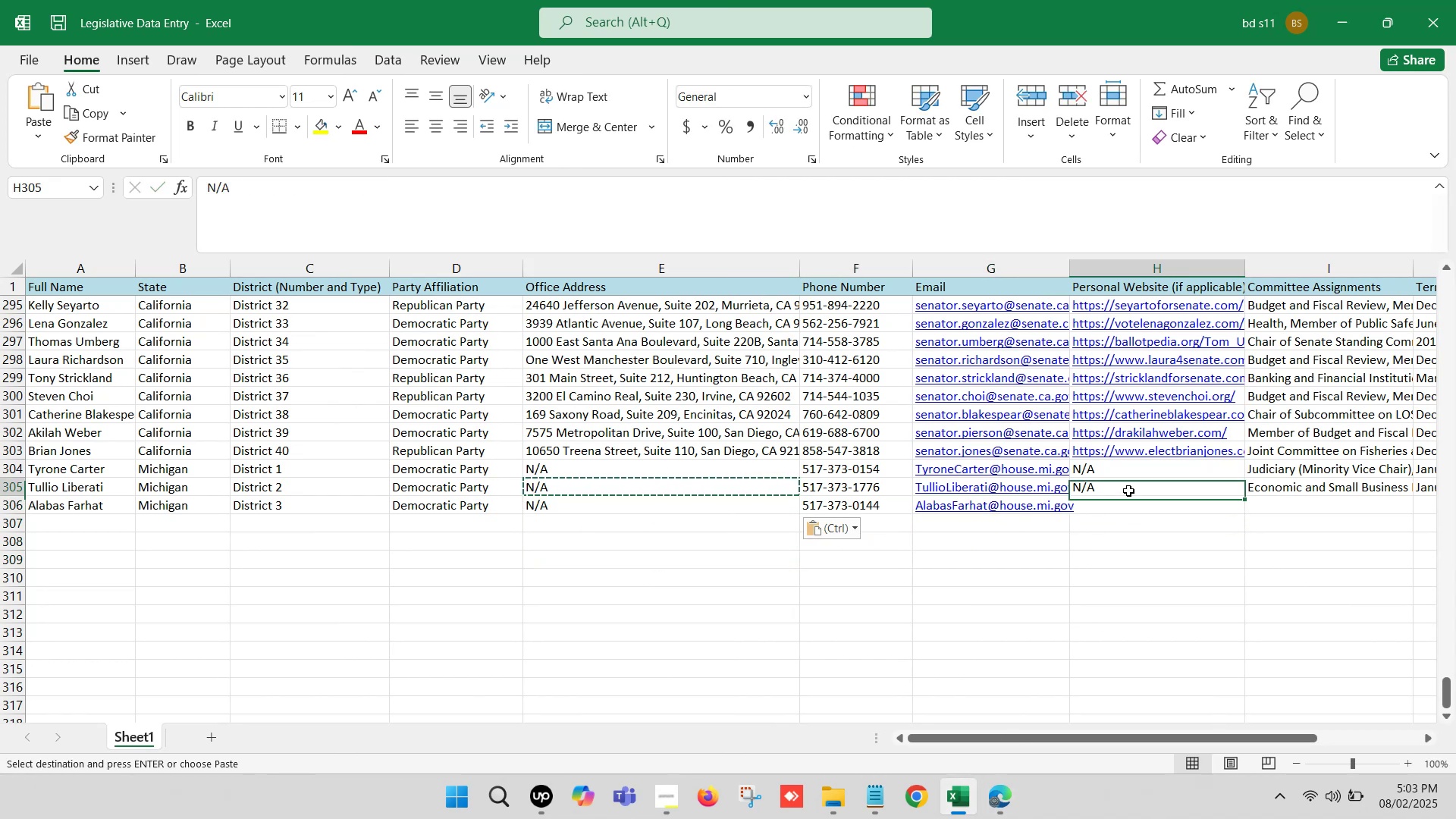 
key(Control+ControlLeft)
 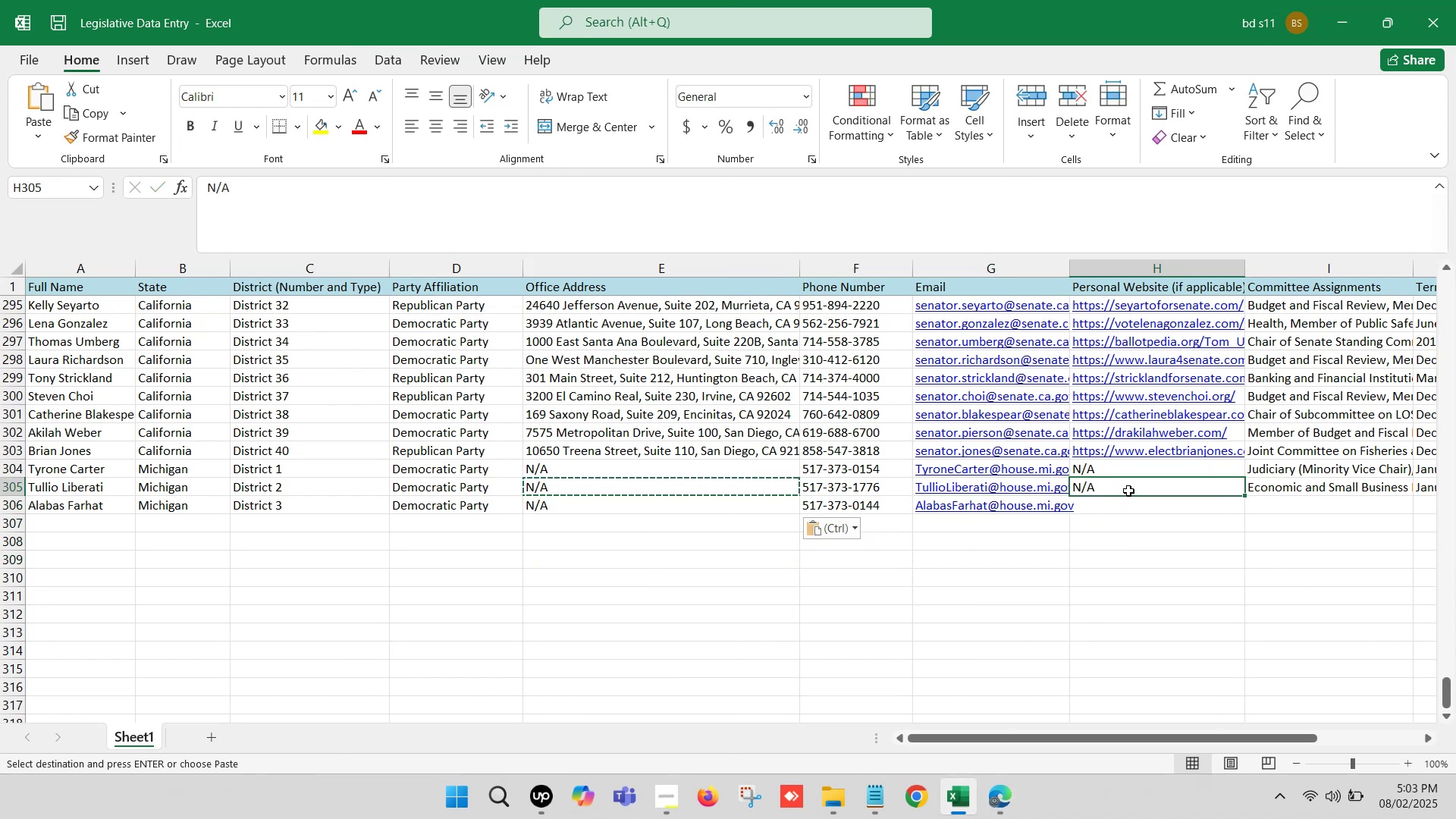 
key(Control+C)
 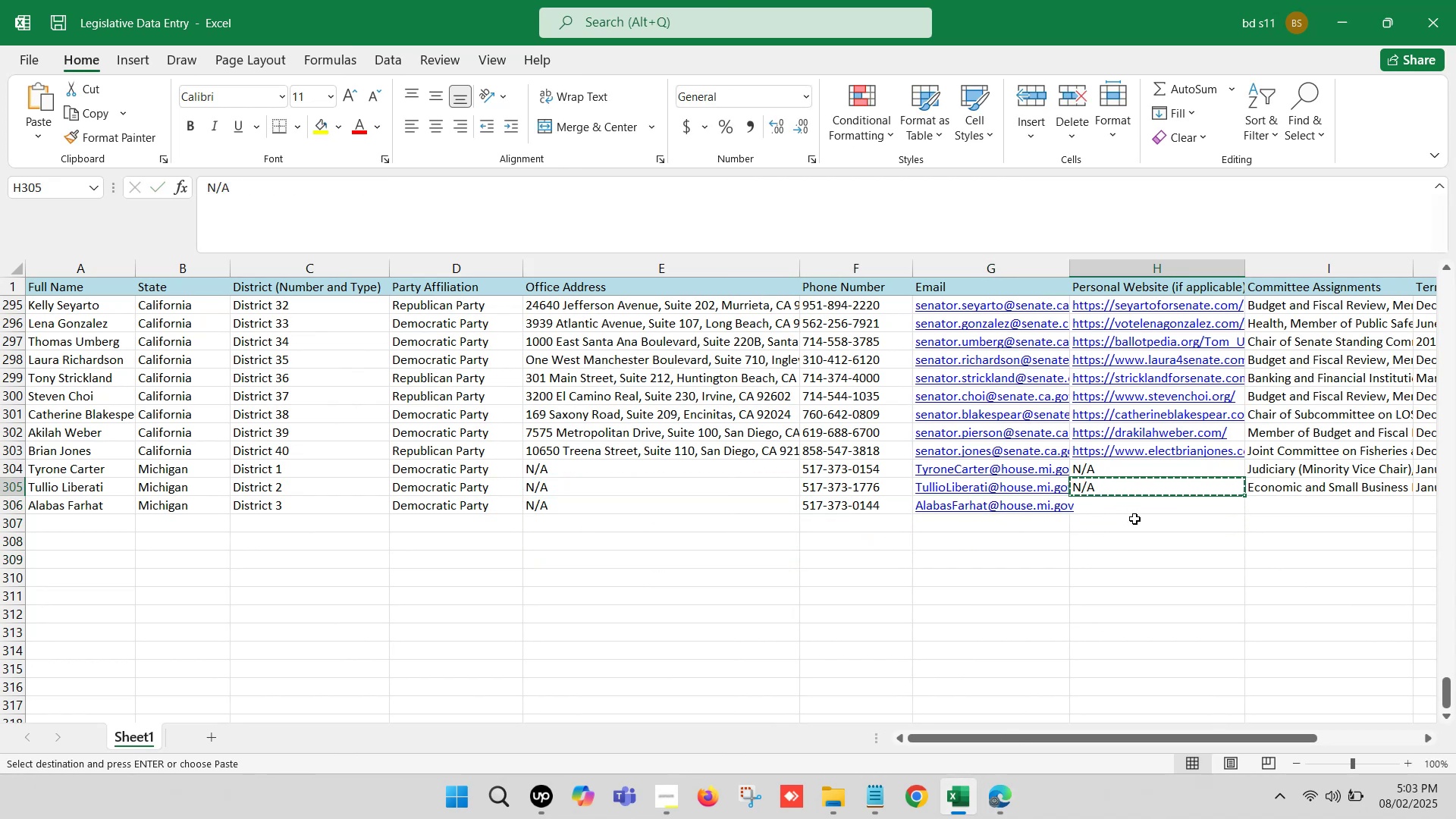 
key(Control+ControlLeft)
 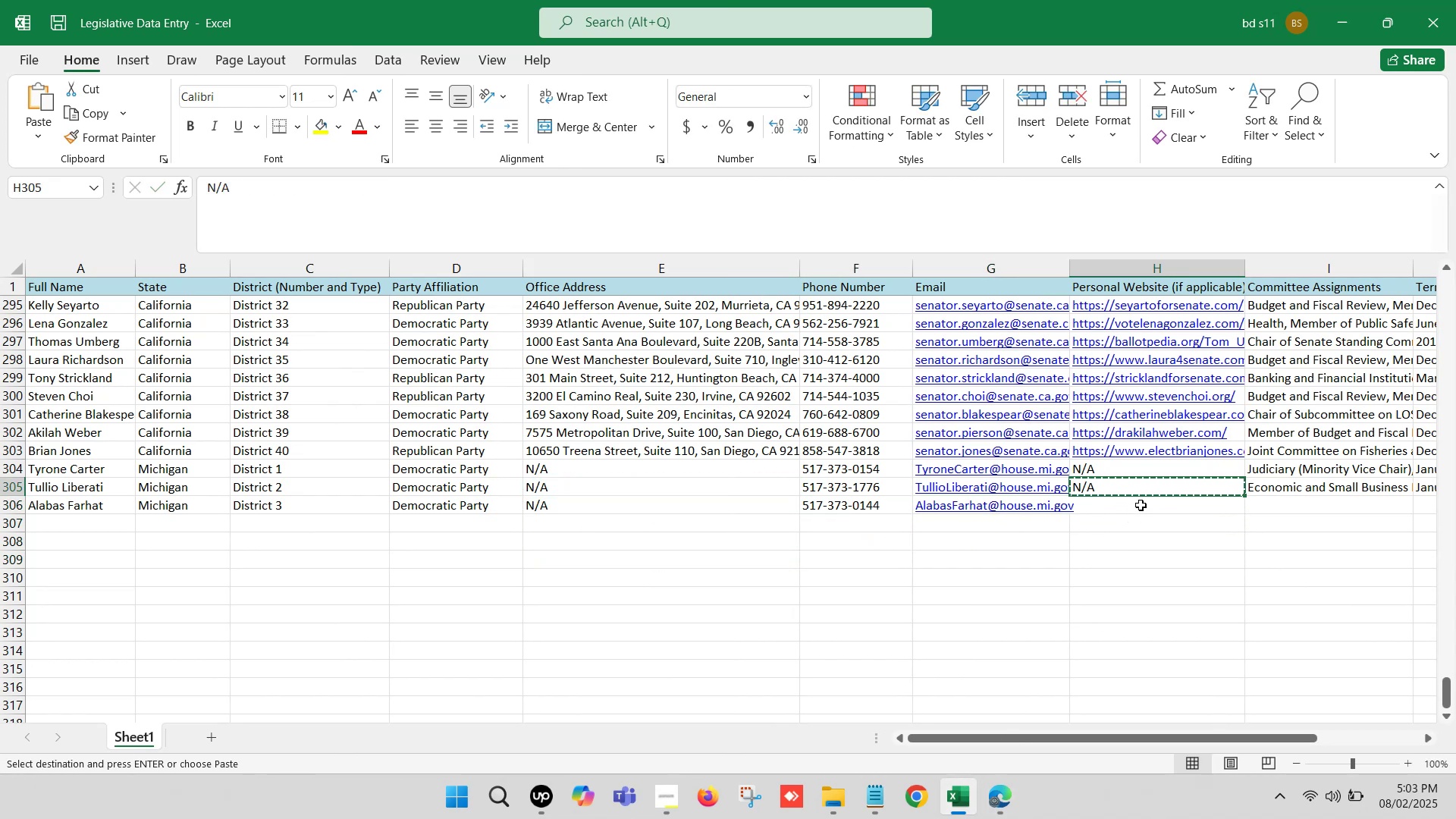 
left_click([1141, 505])
 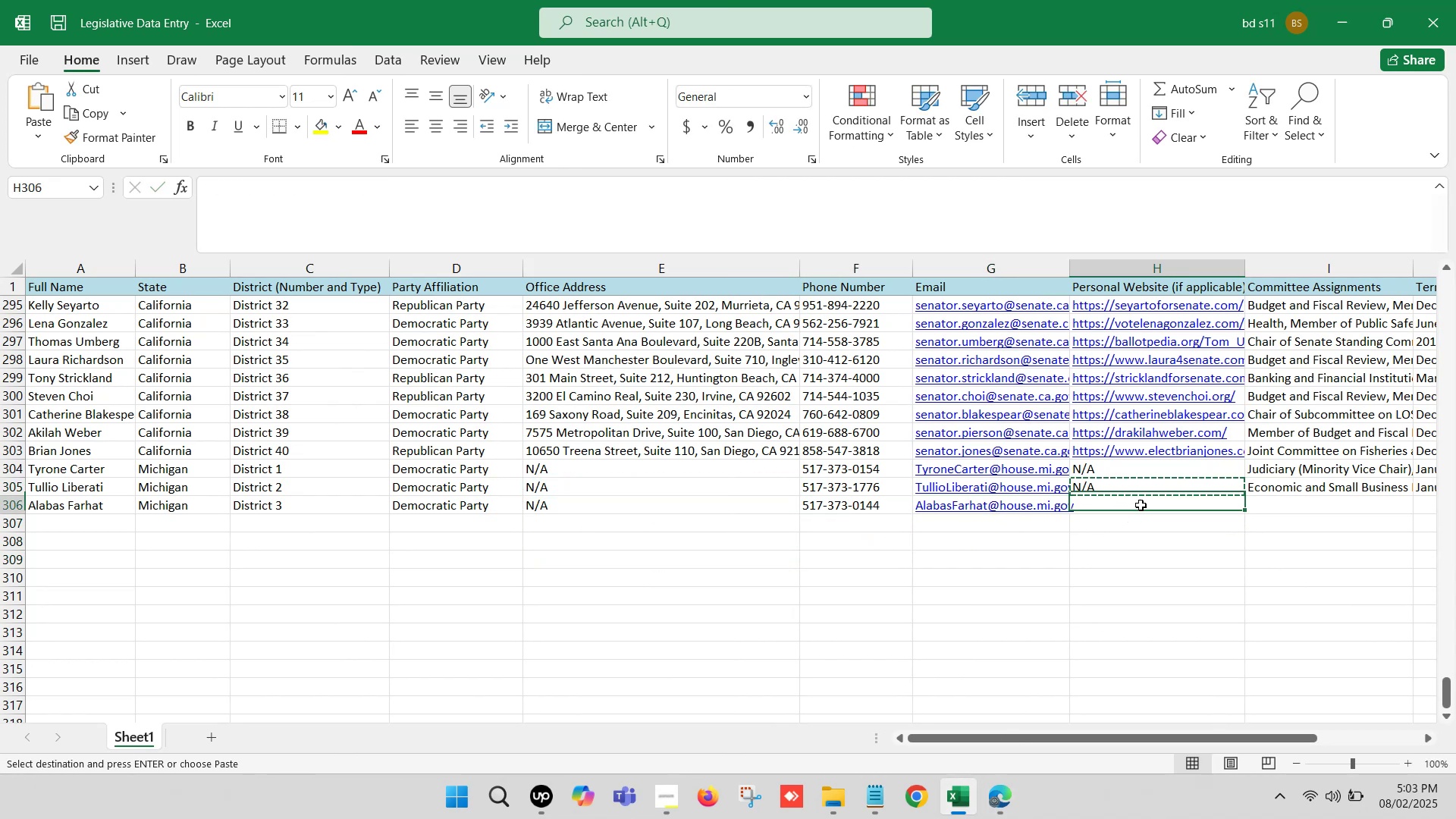 
key(Control+V)
 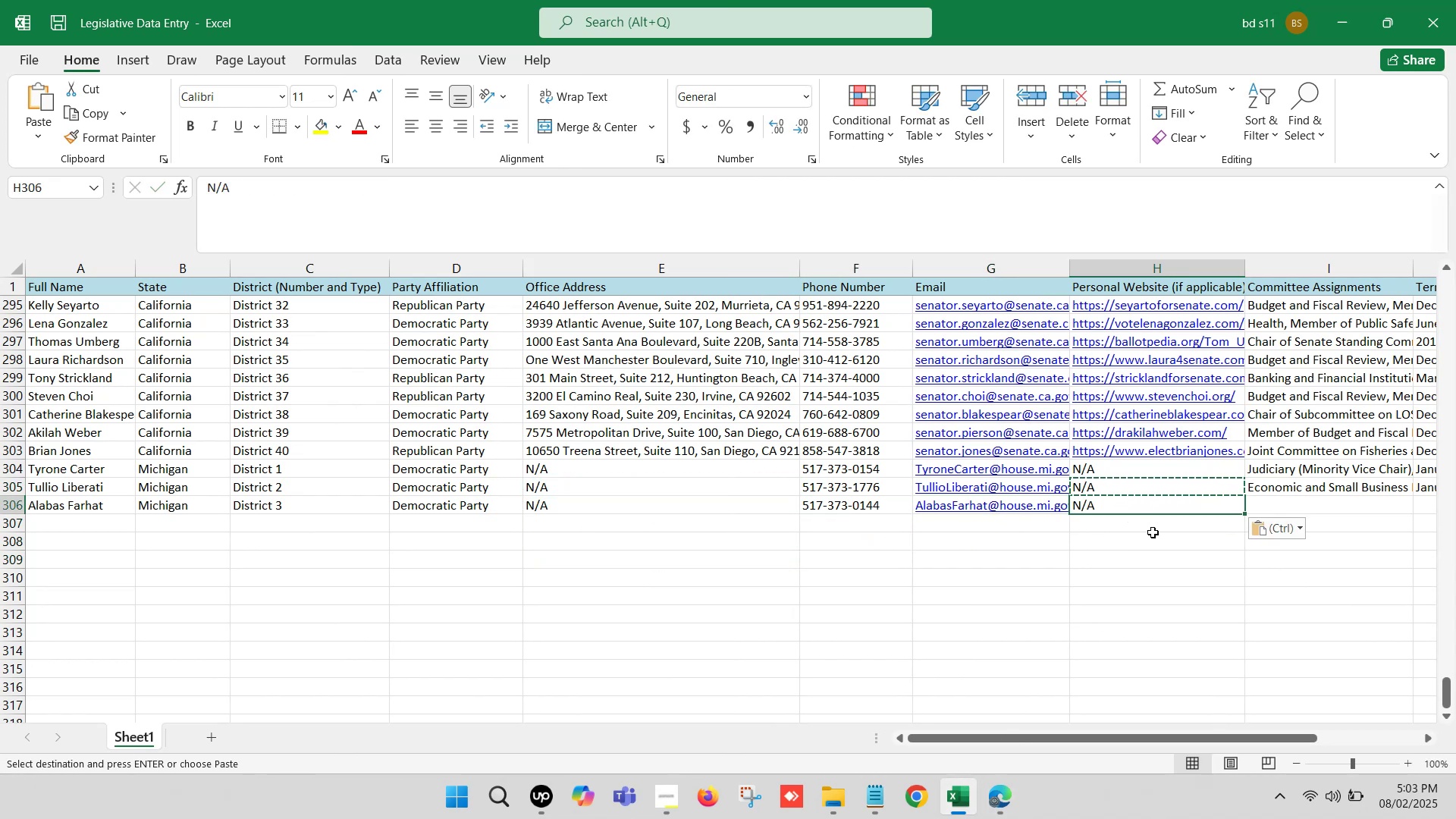 
left_click([1156, 534])
 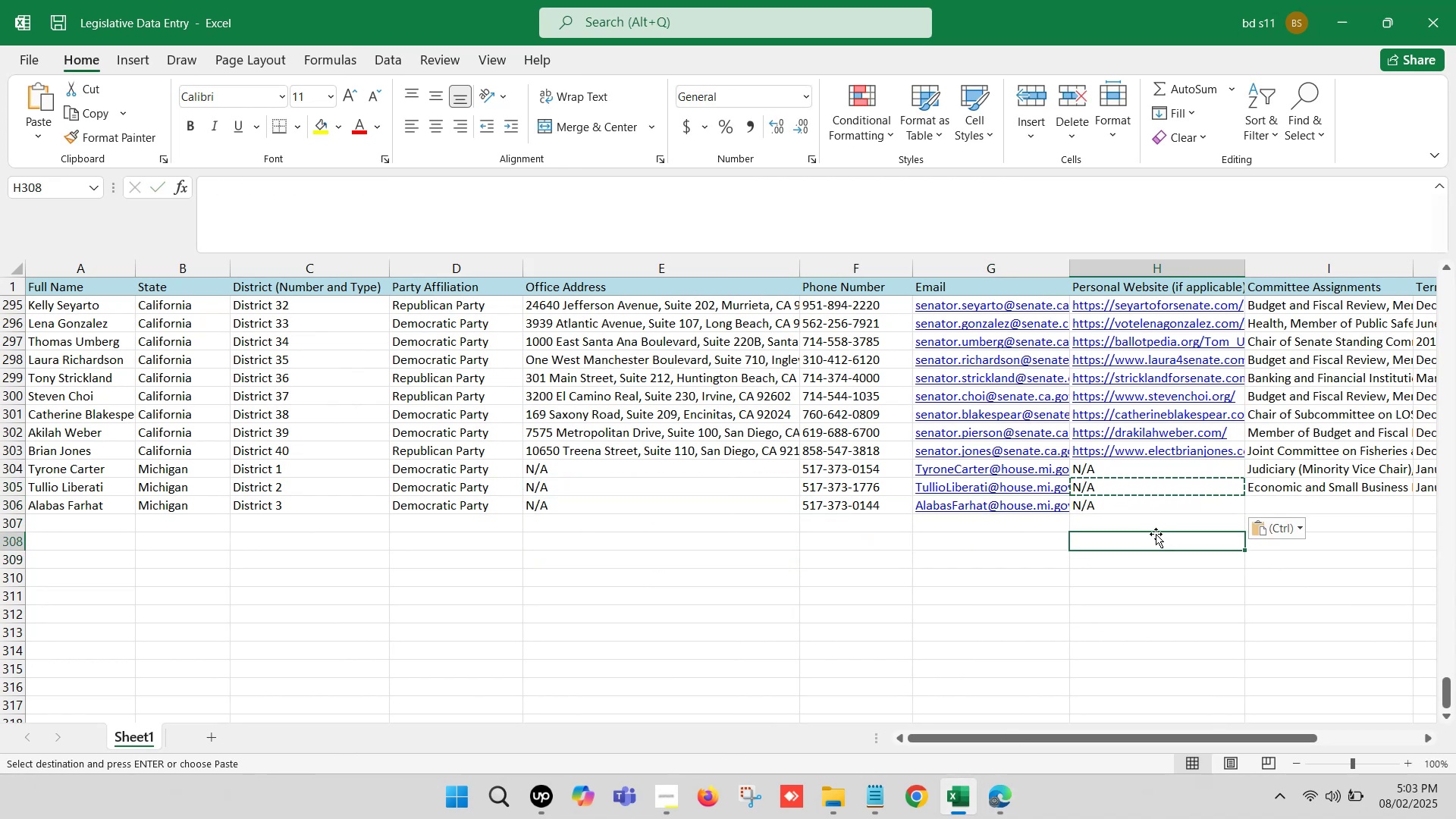 
key(ArrowRight)
 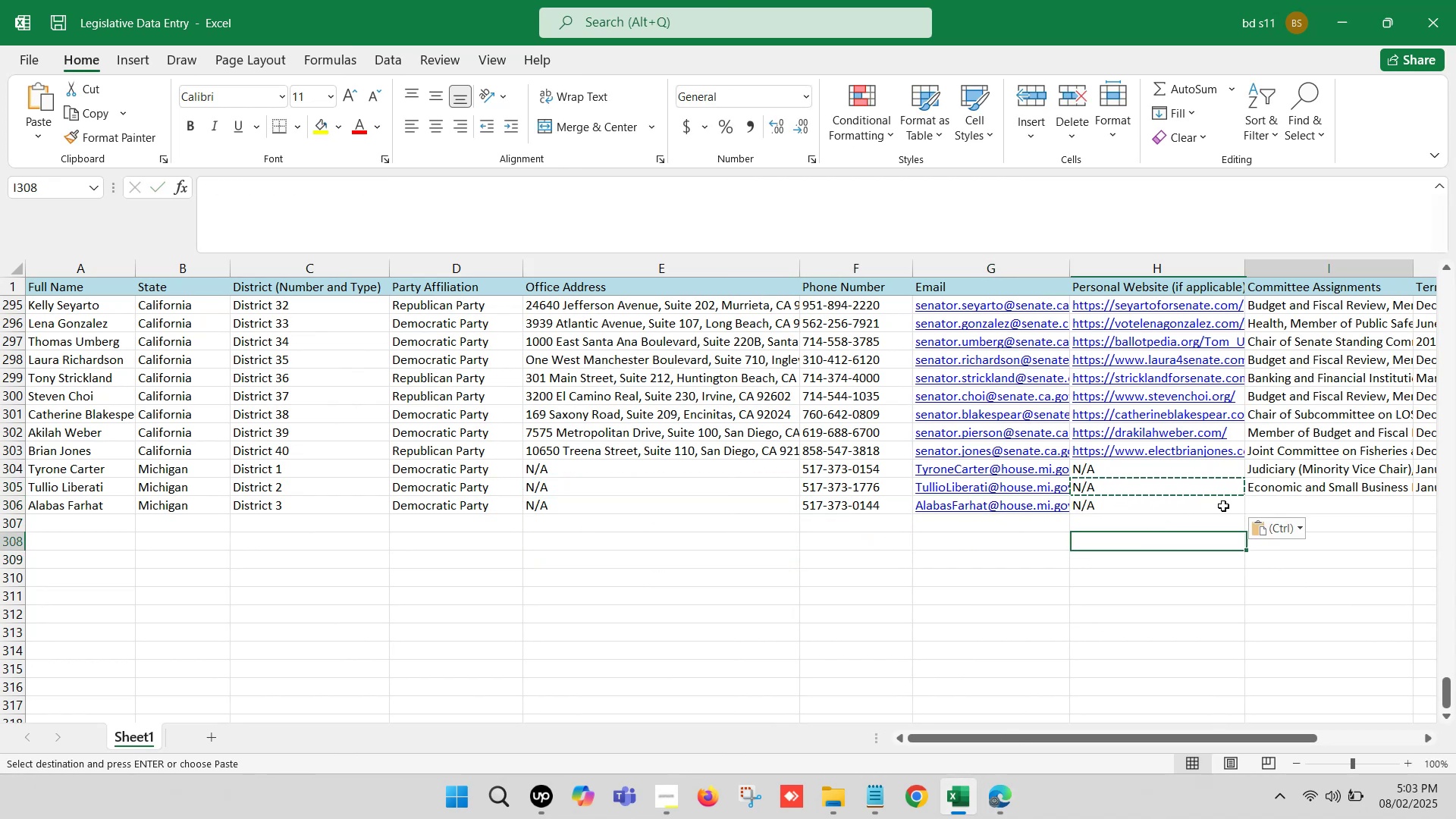 
key(ArrowRight)
 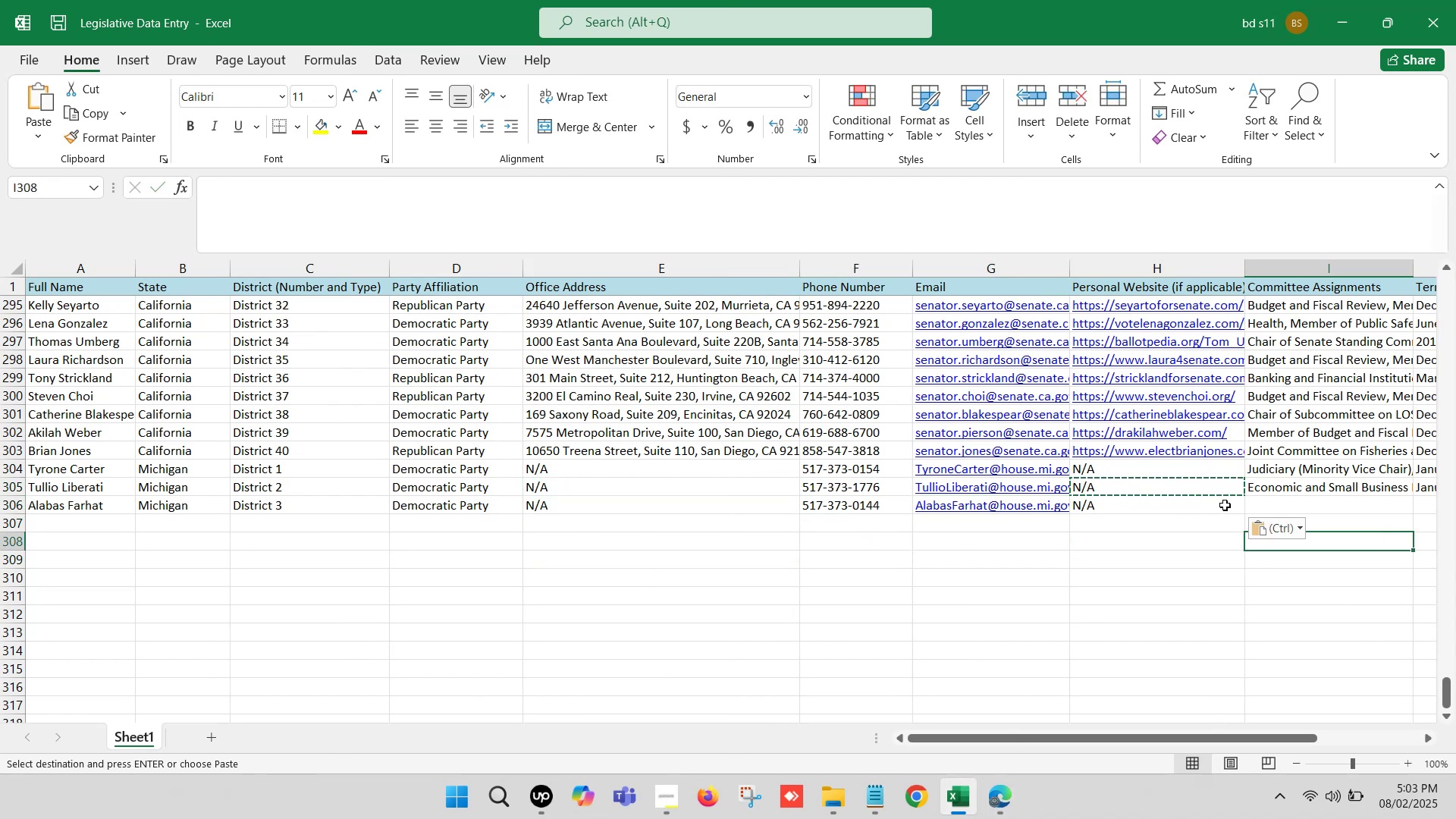 
key(ArrowRight)
 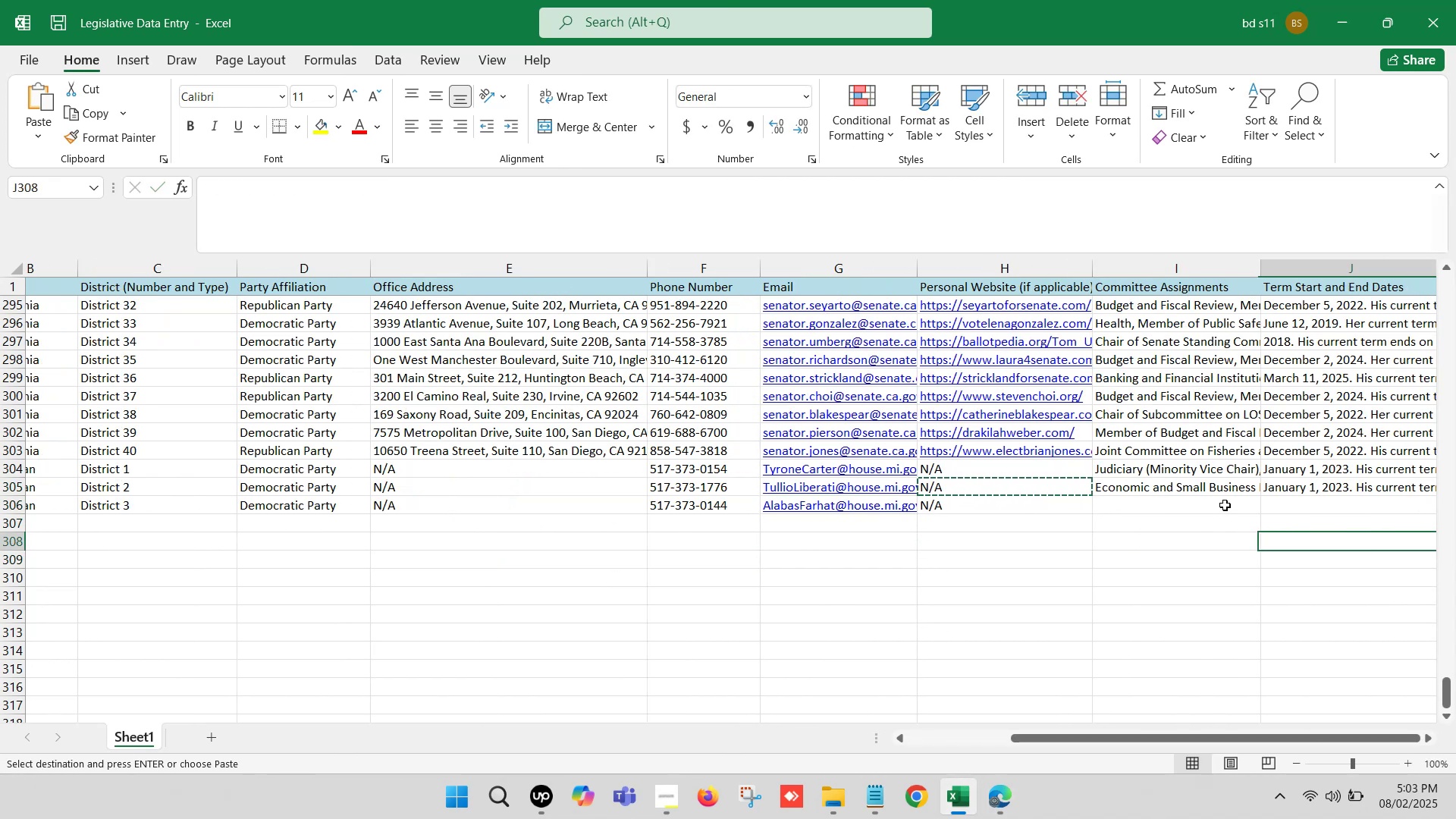 
key(ArrowRight)
 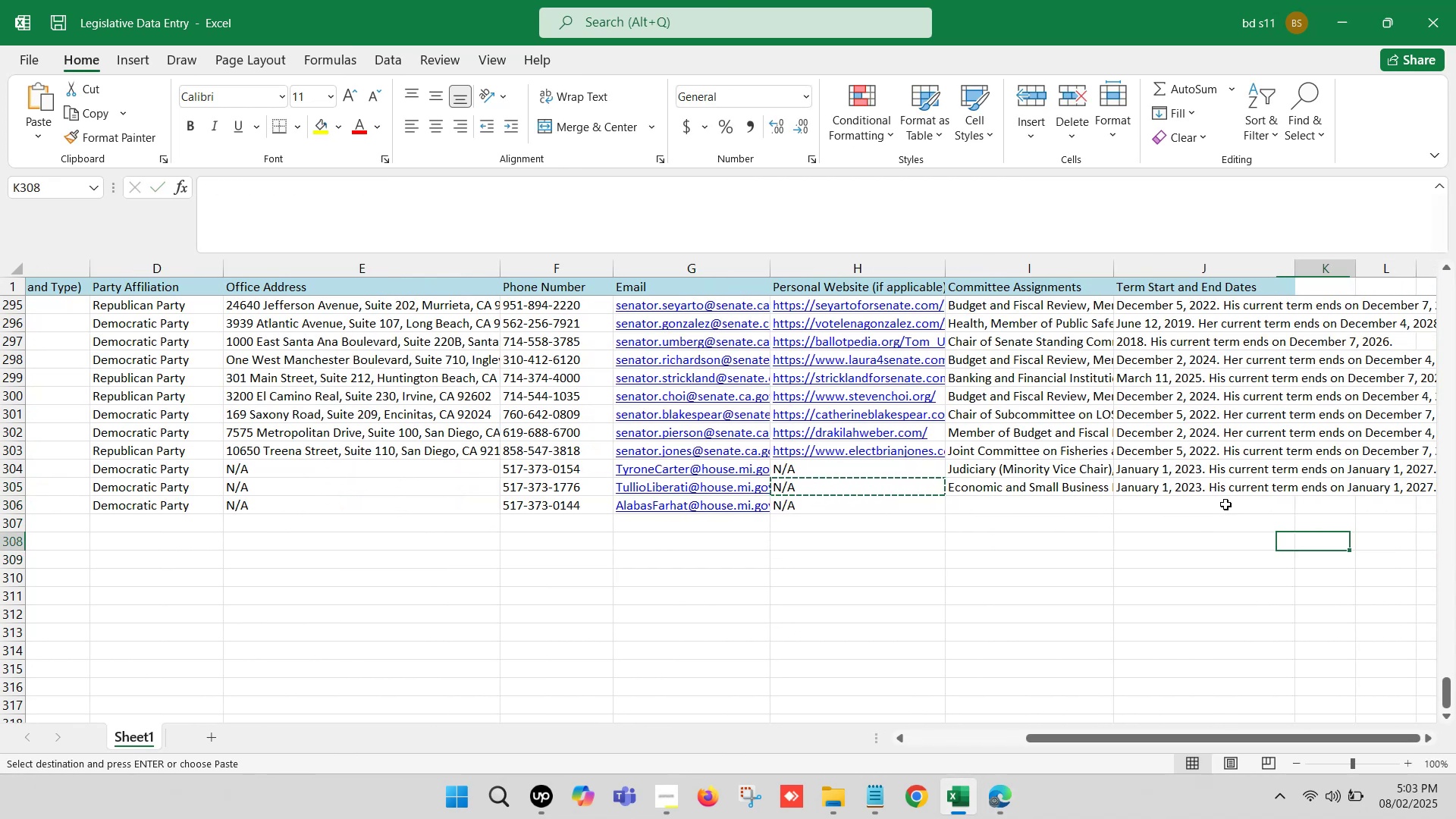 
key(ArrowRight)
 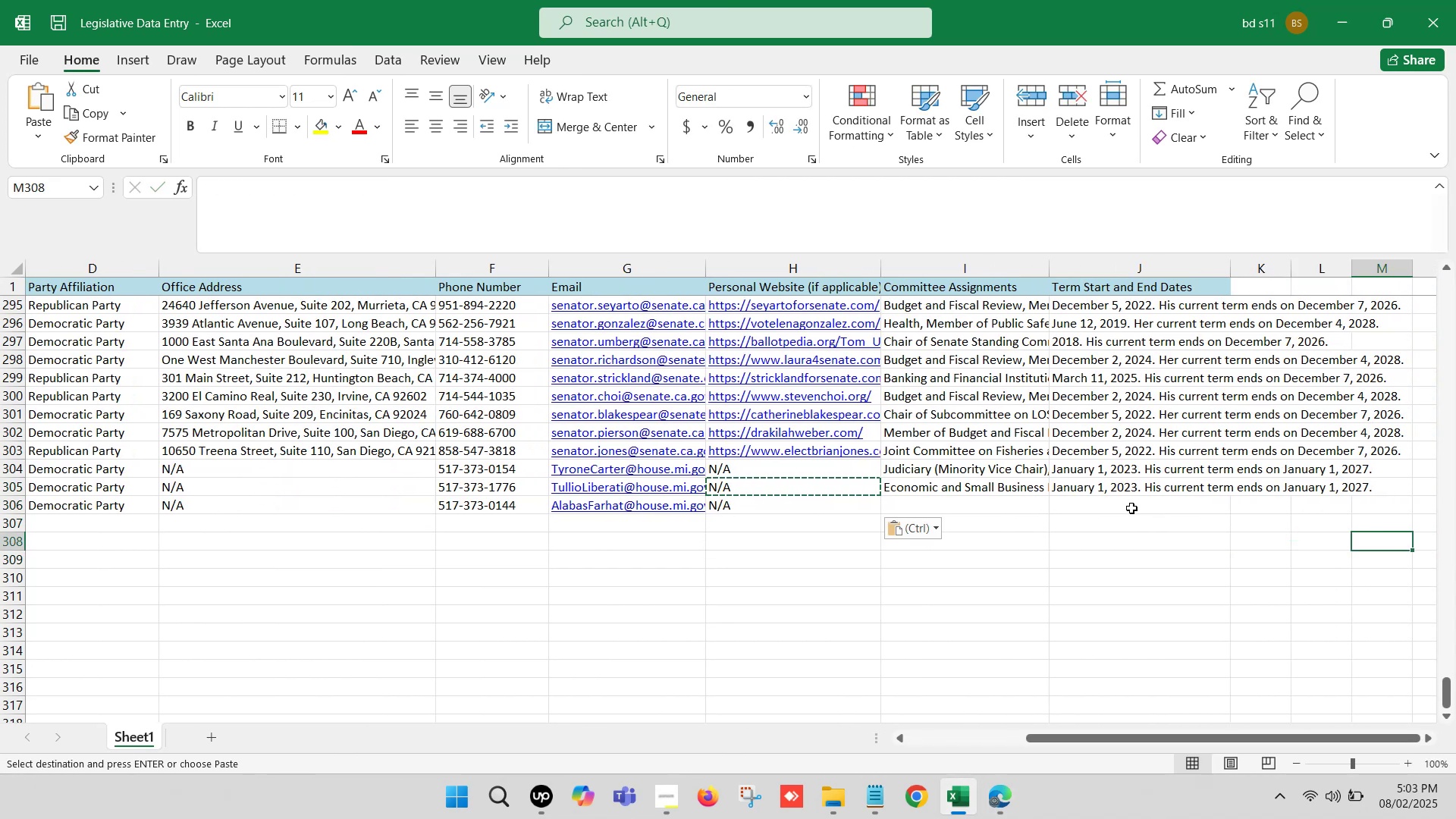 
left_click([1117, 508])
 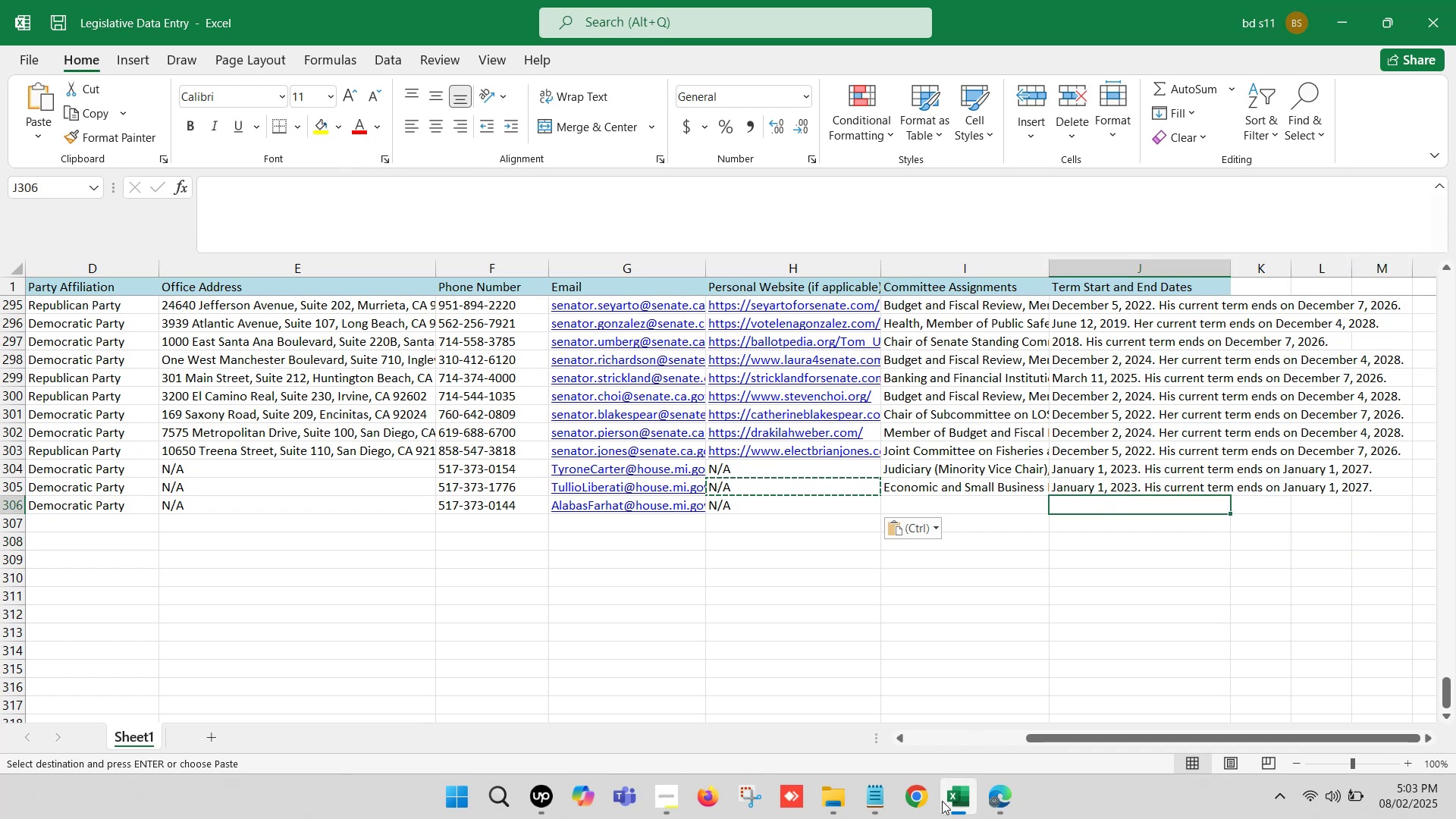 
left_click([989, 795])
 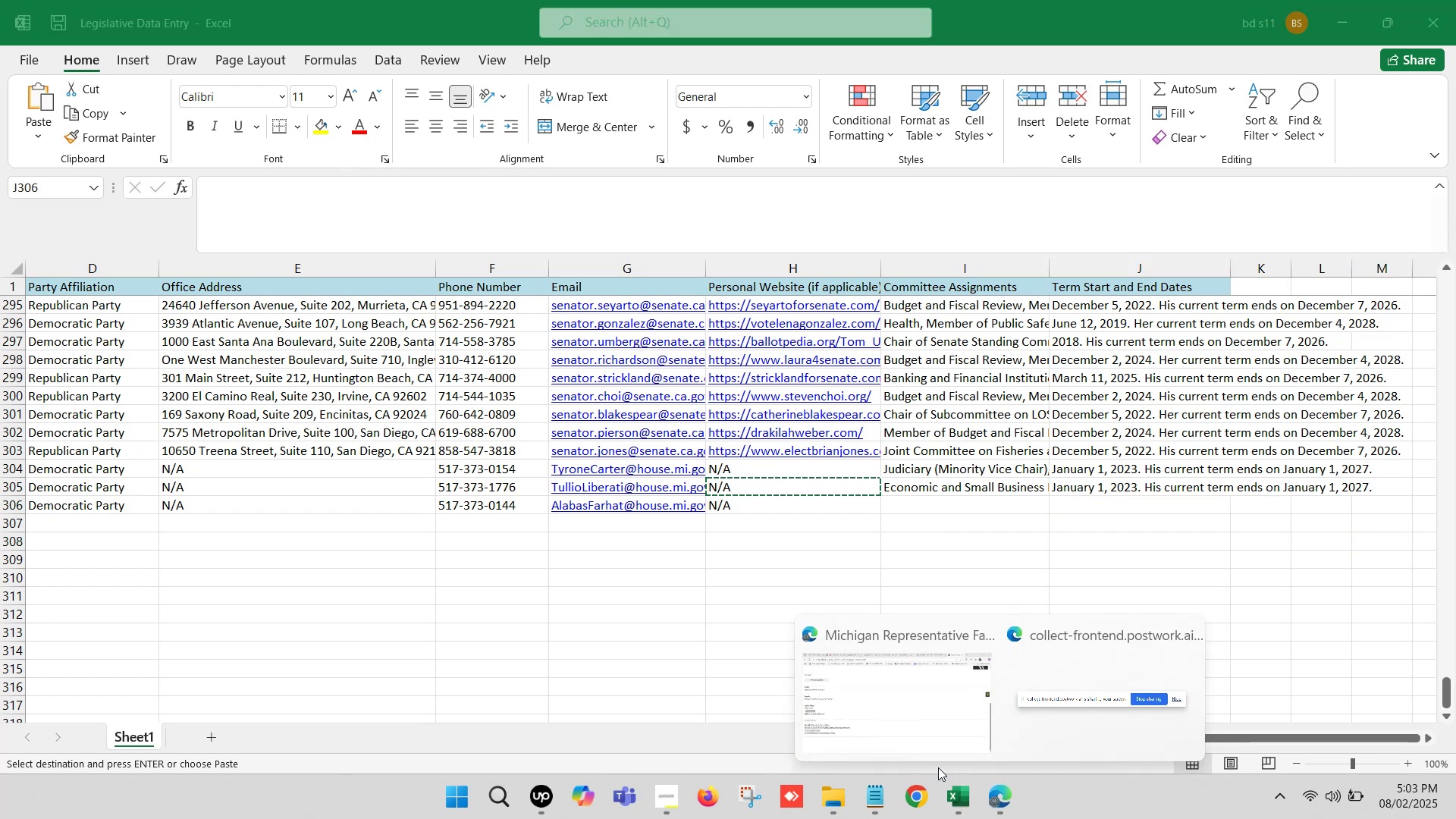 
left_click([902, 710])
 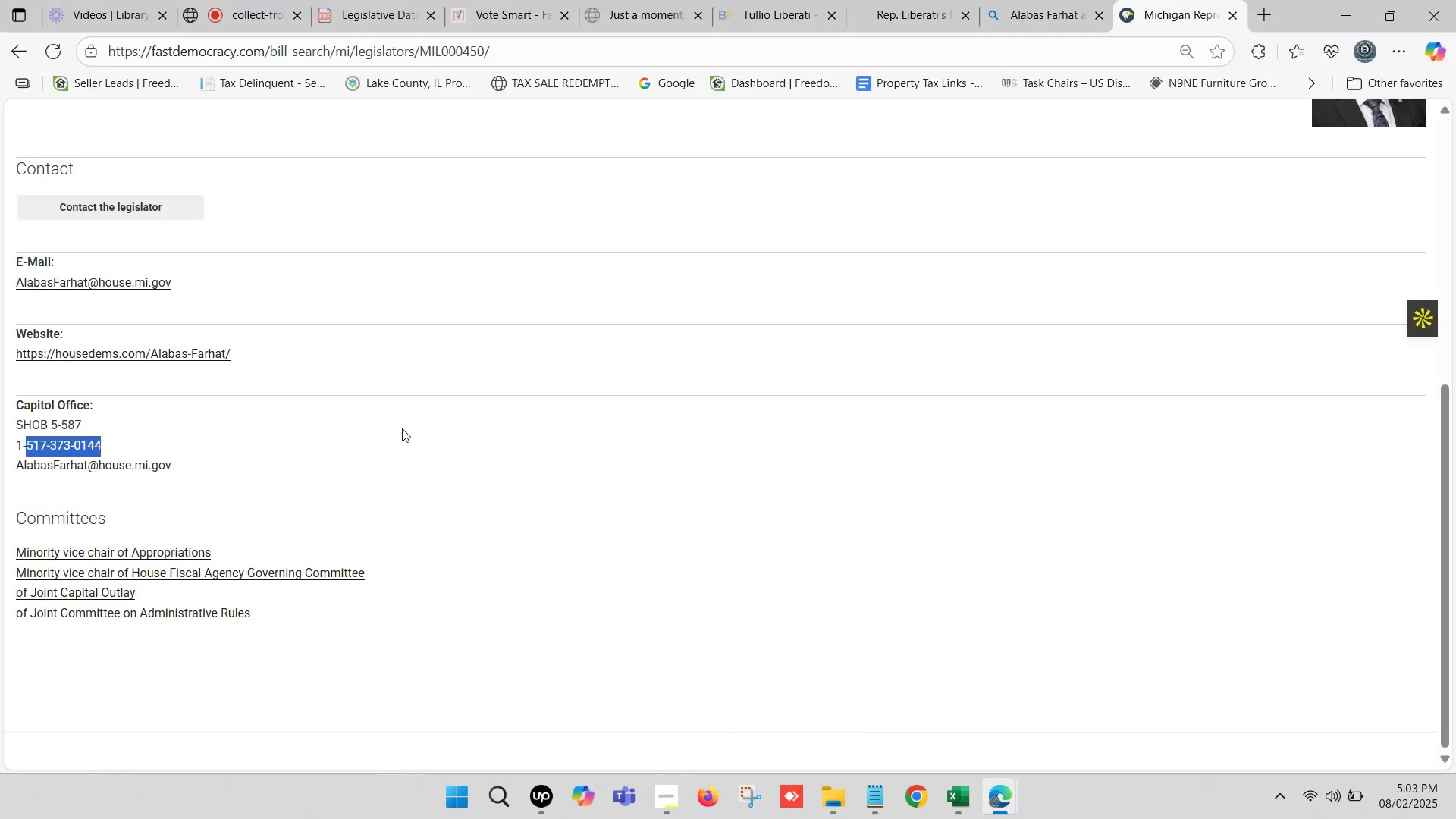 
scroll: coordinate [277, 440], scroll_direction: down, amount: 1.0
 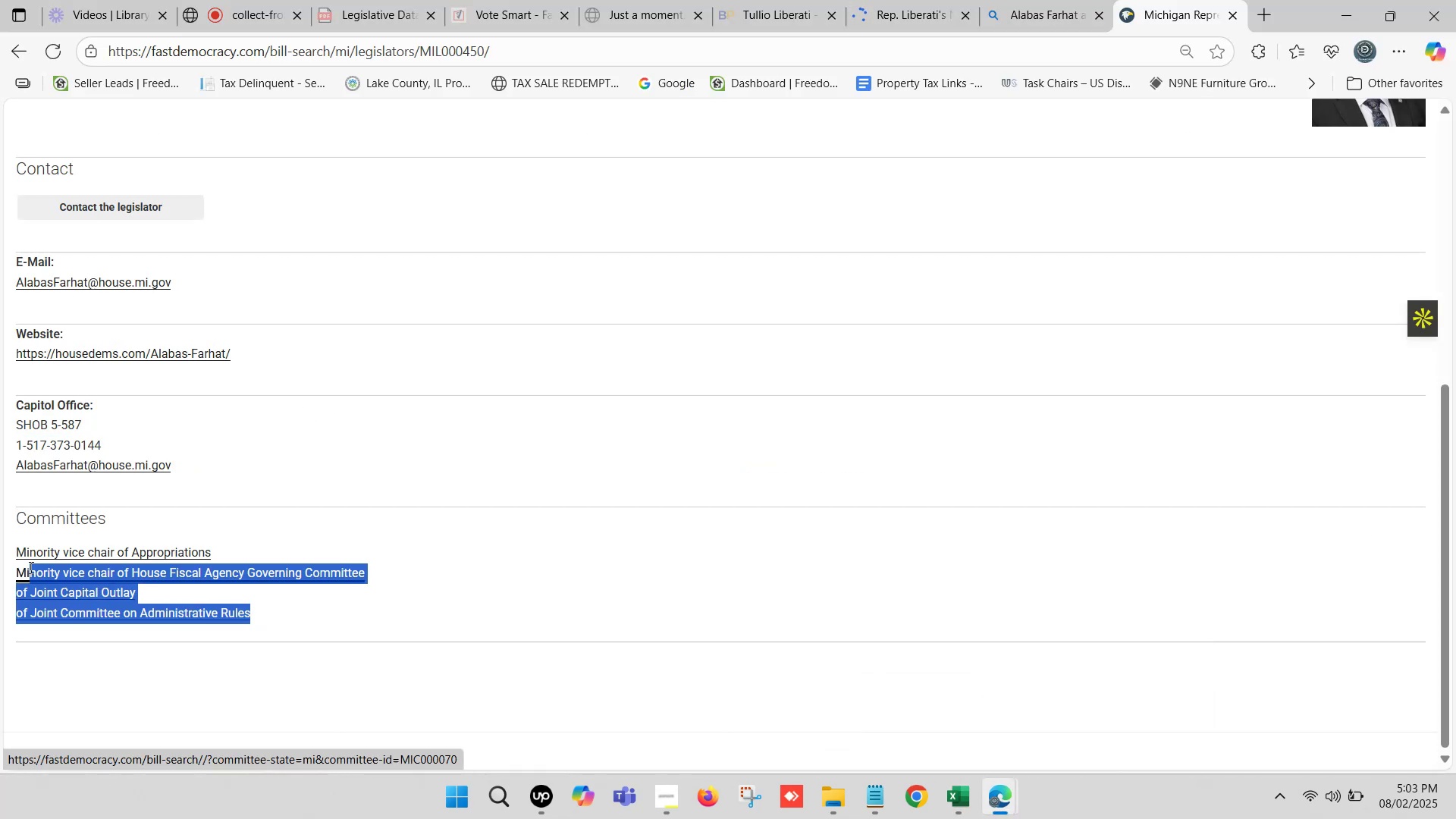 
key(Control+ControlLeft)
 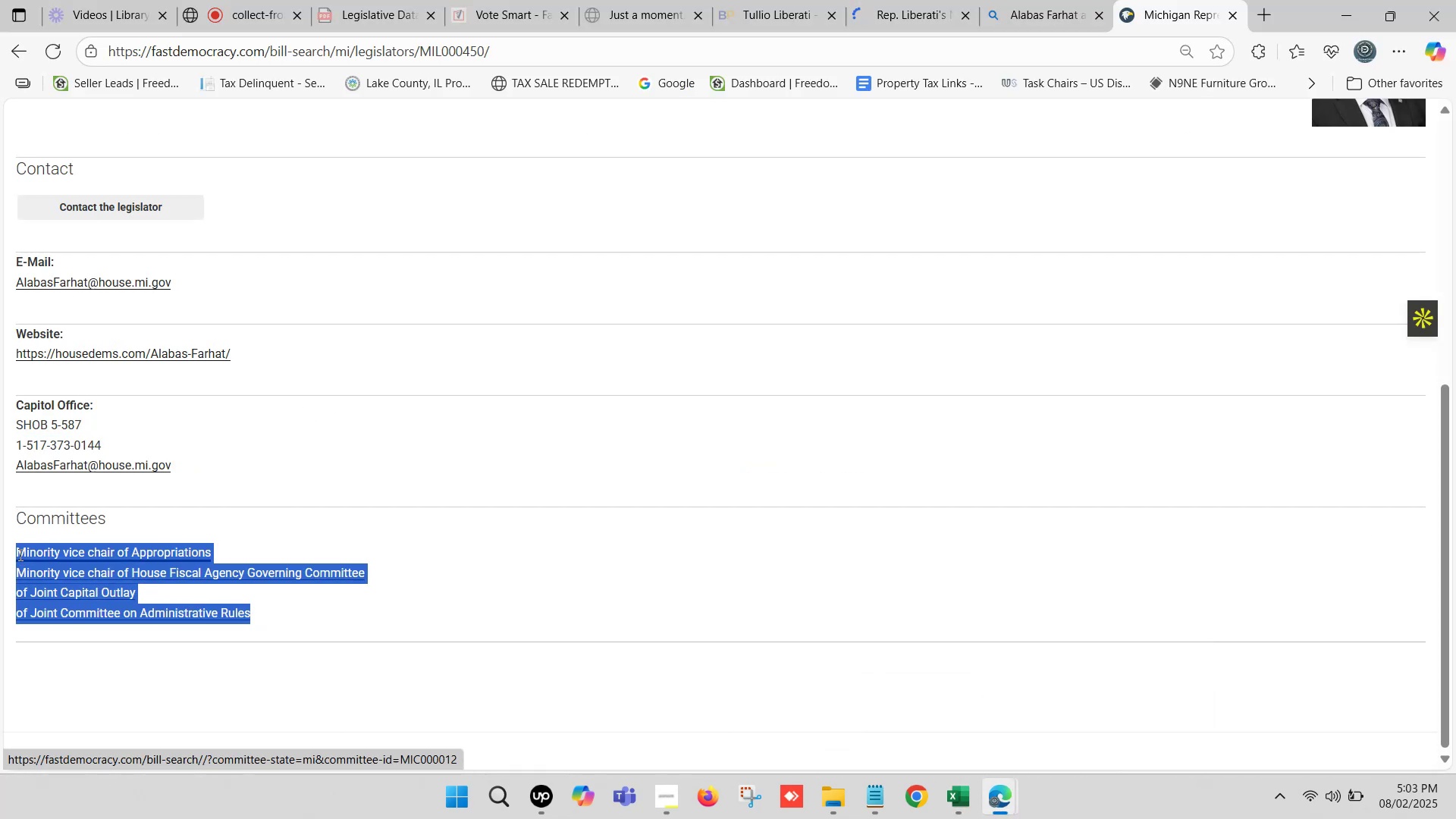 
key(Control+C)
 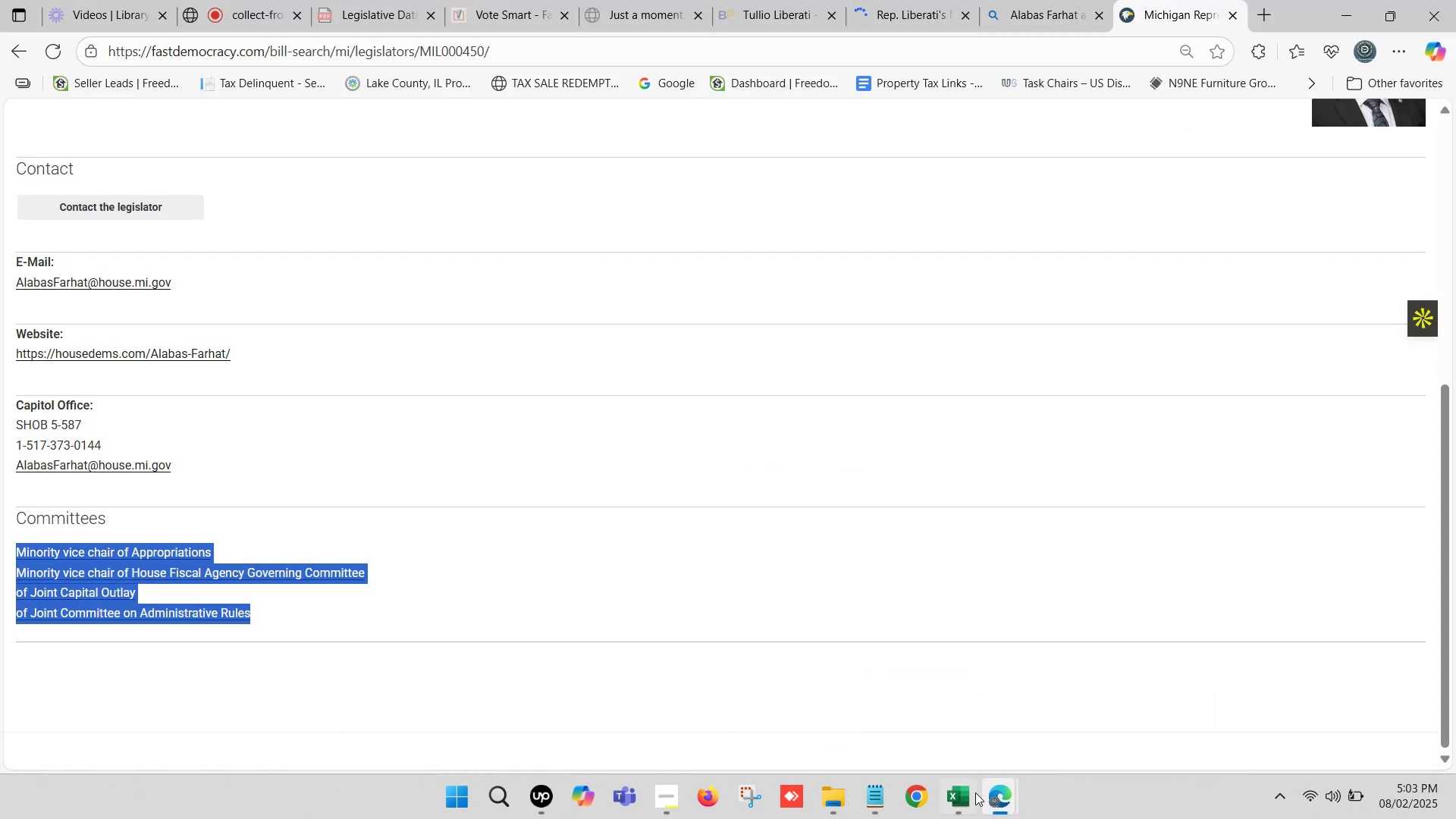 
left_click([965, 793])
 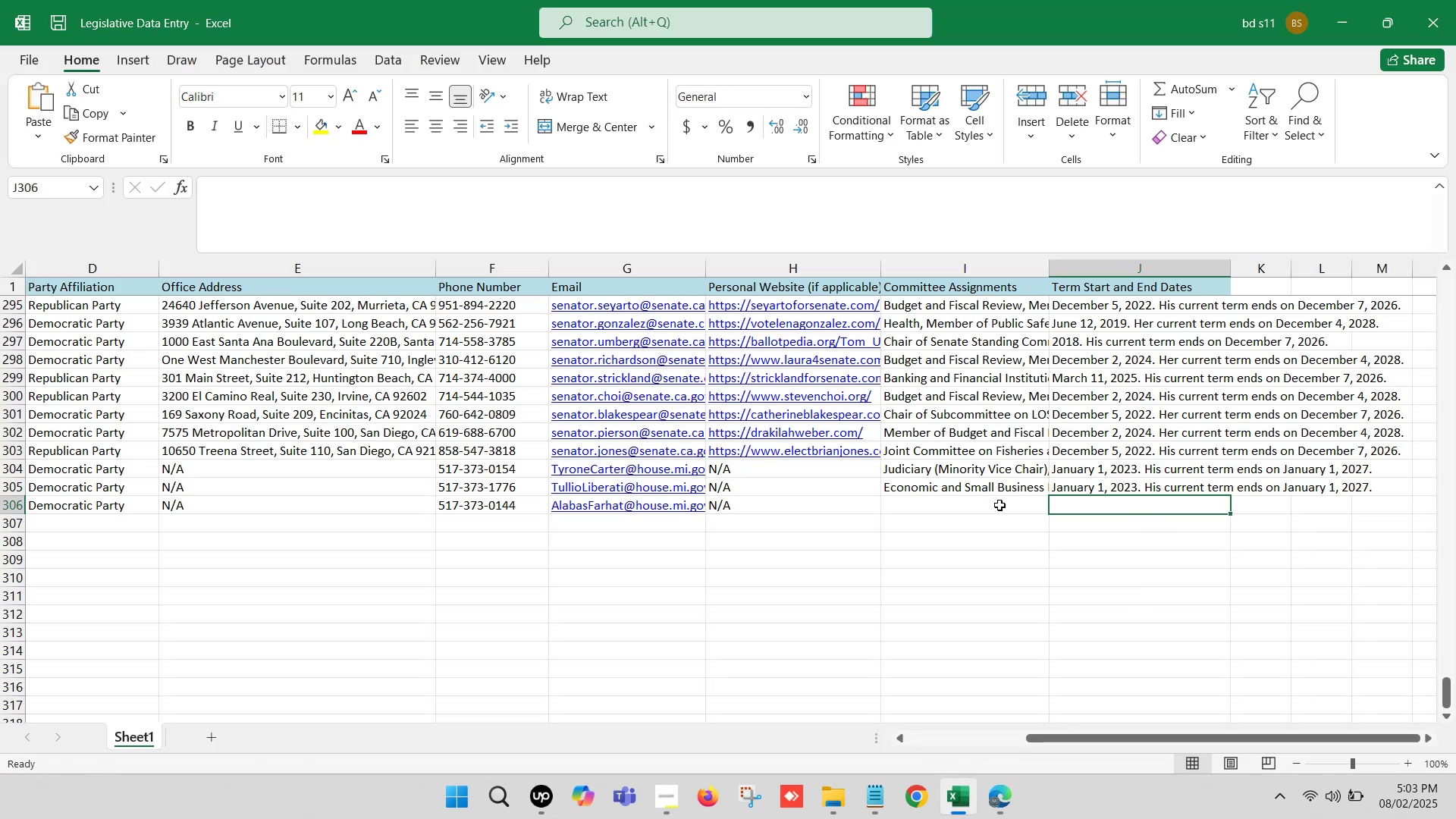 
double_click([988, 499])
 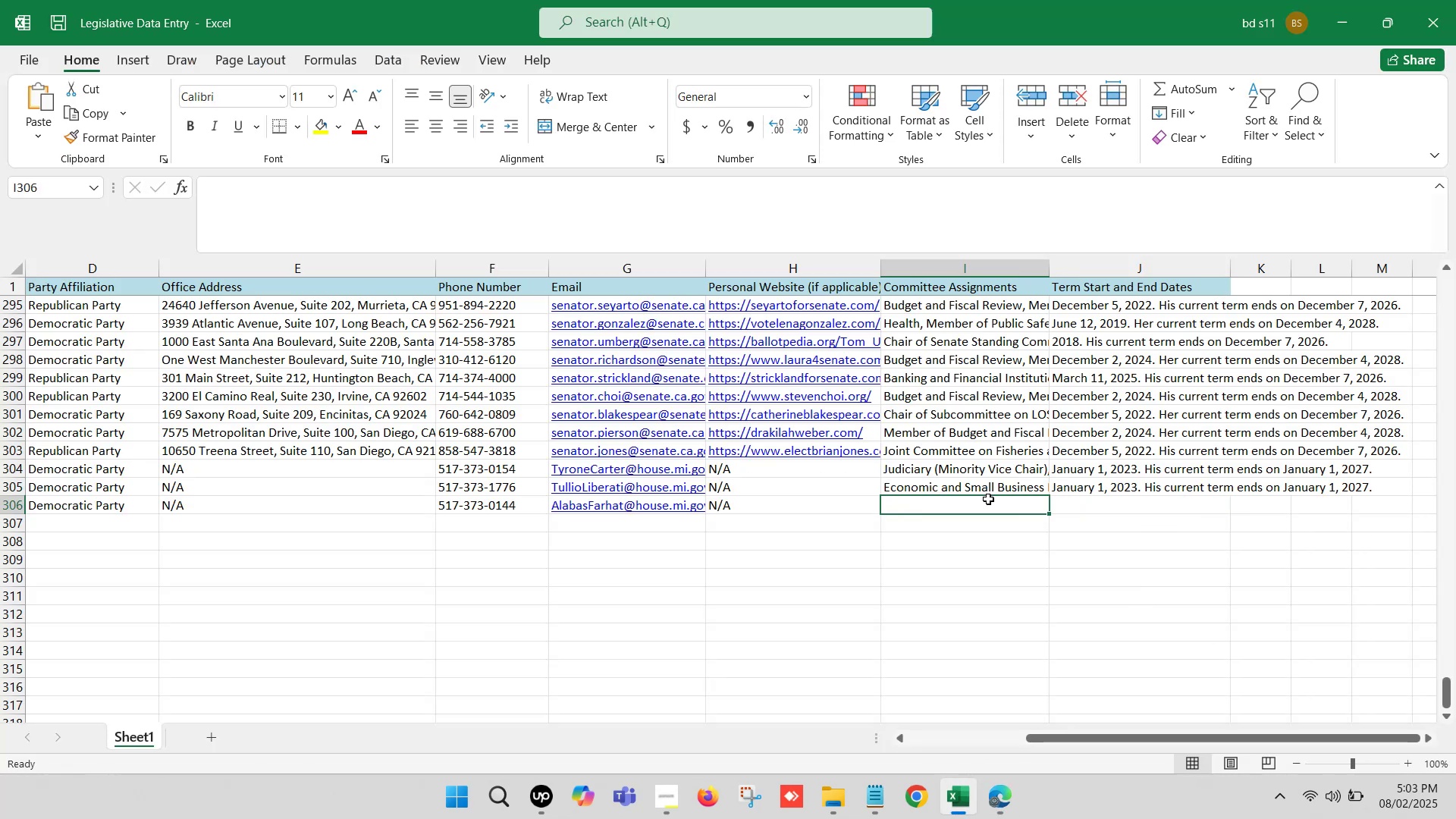 
key(Control+V)
 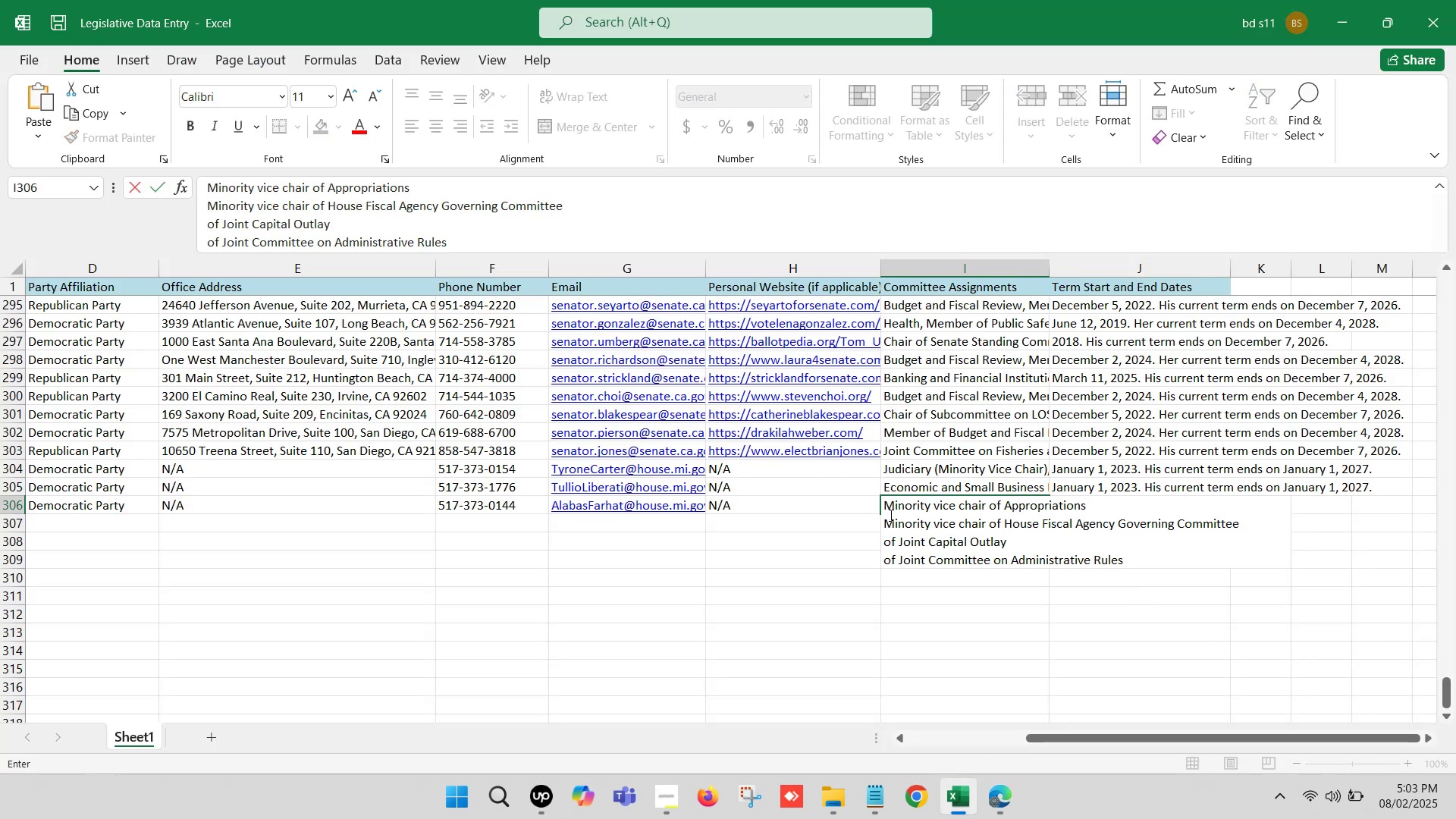 
left_click([883, 515])
 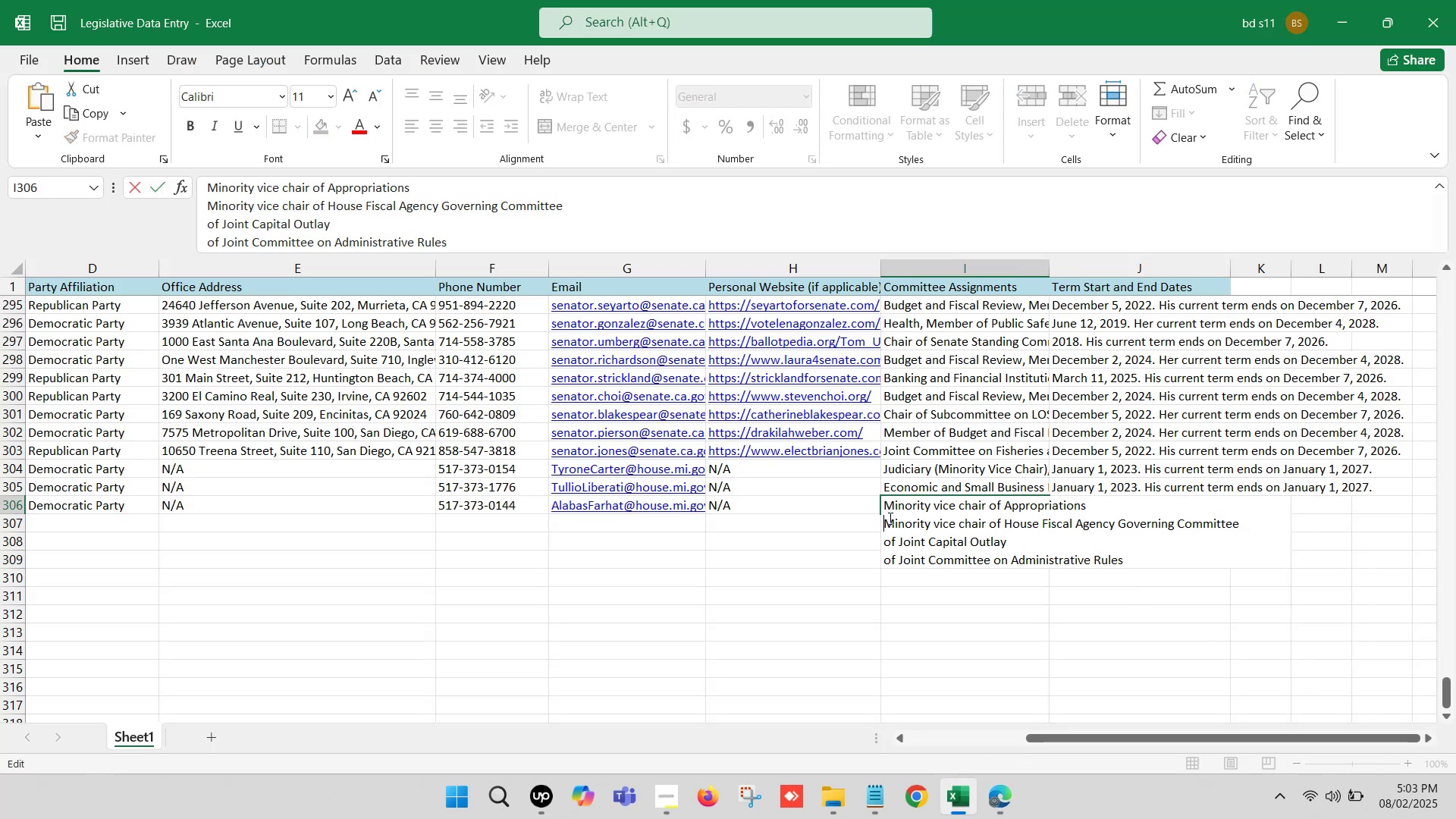 
key(Backspace)
 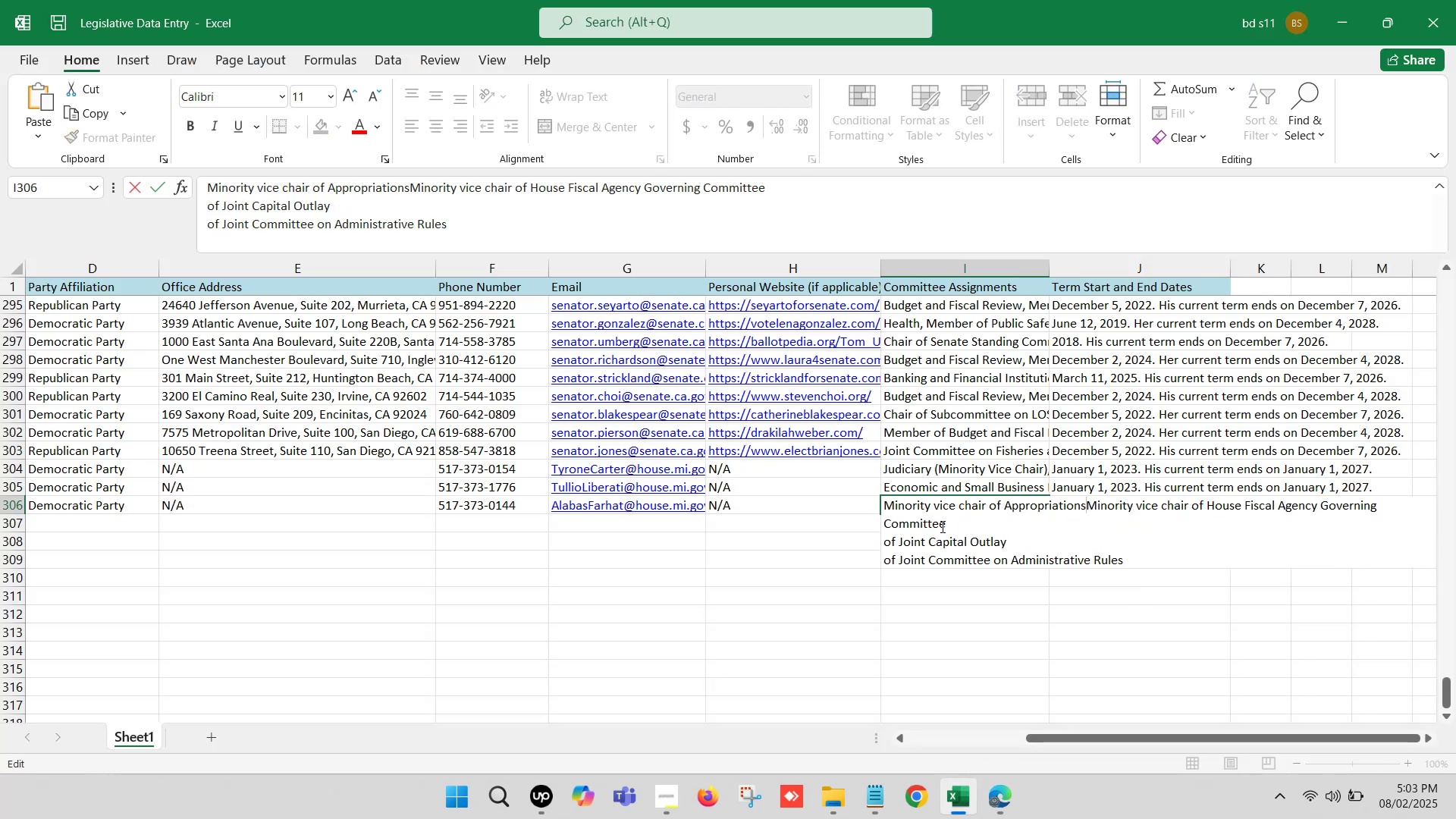 
key(Comma)
 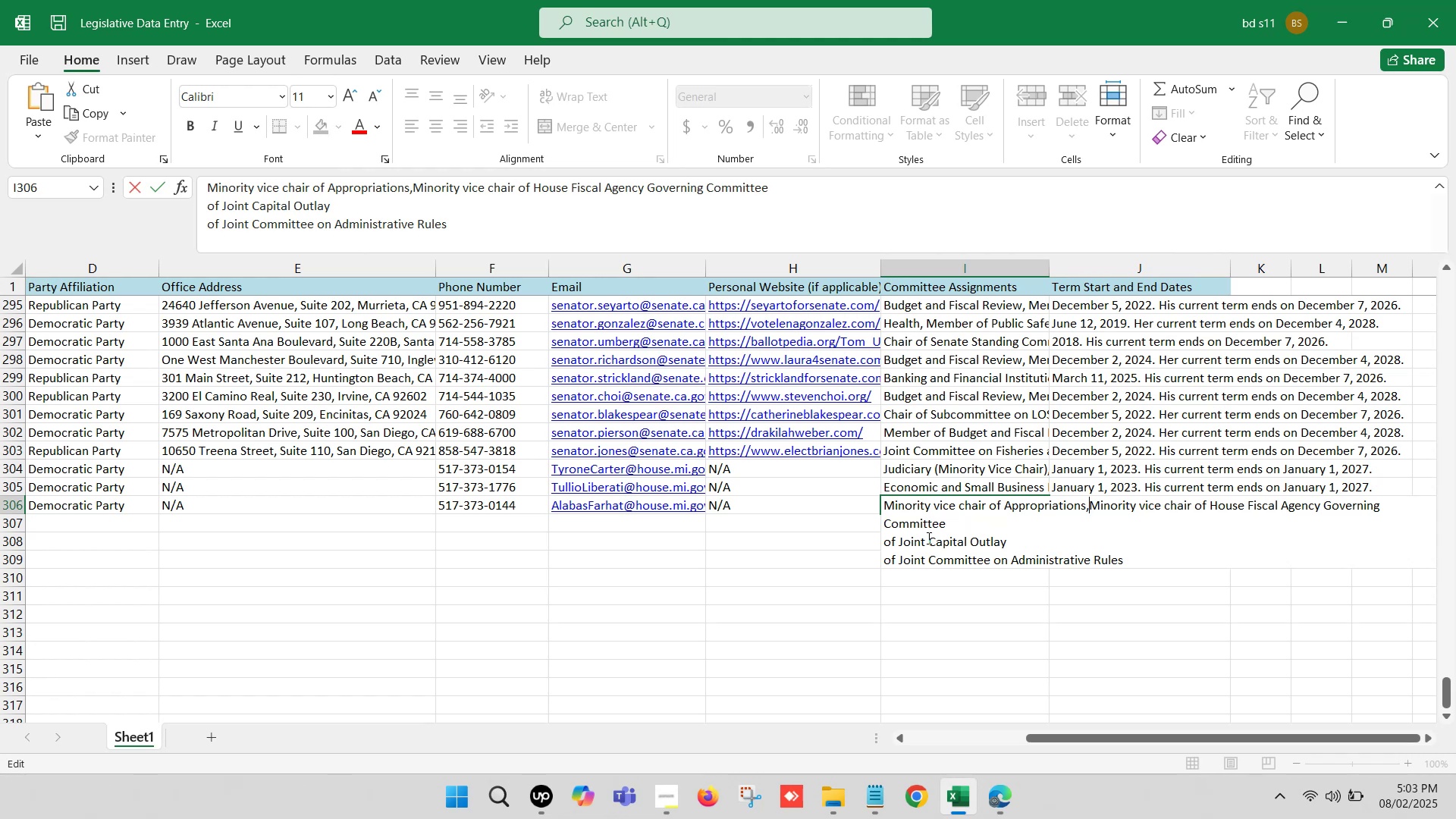 
key(Space)
 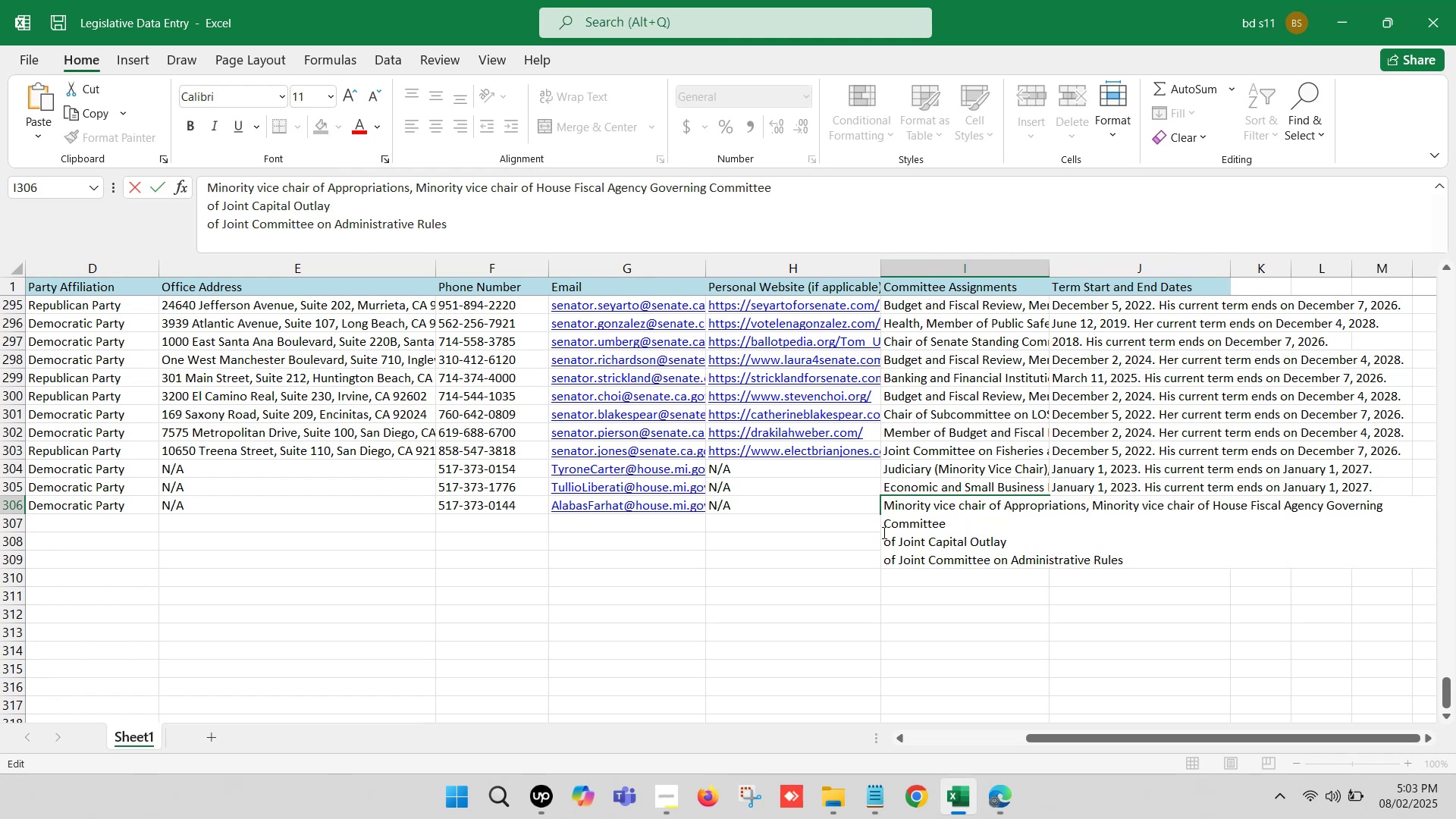 
left_click([884, 538])
 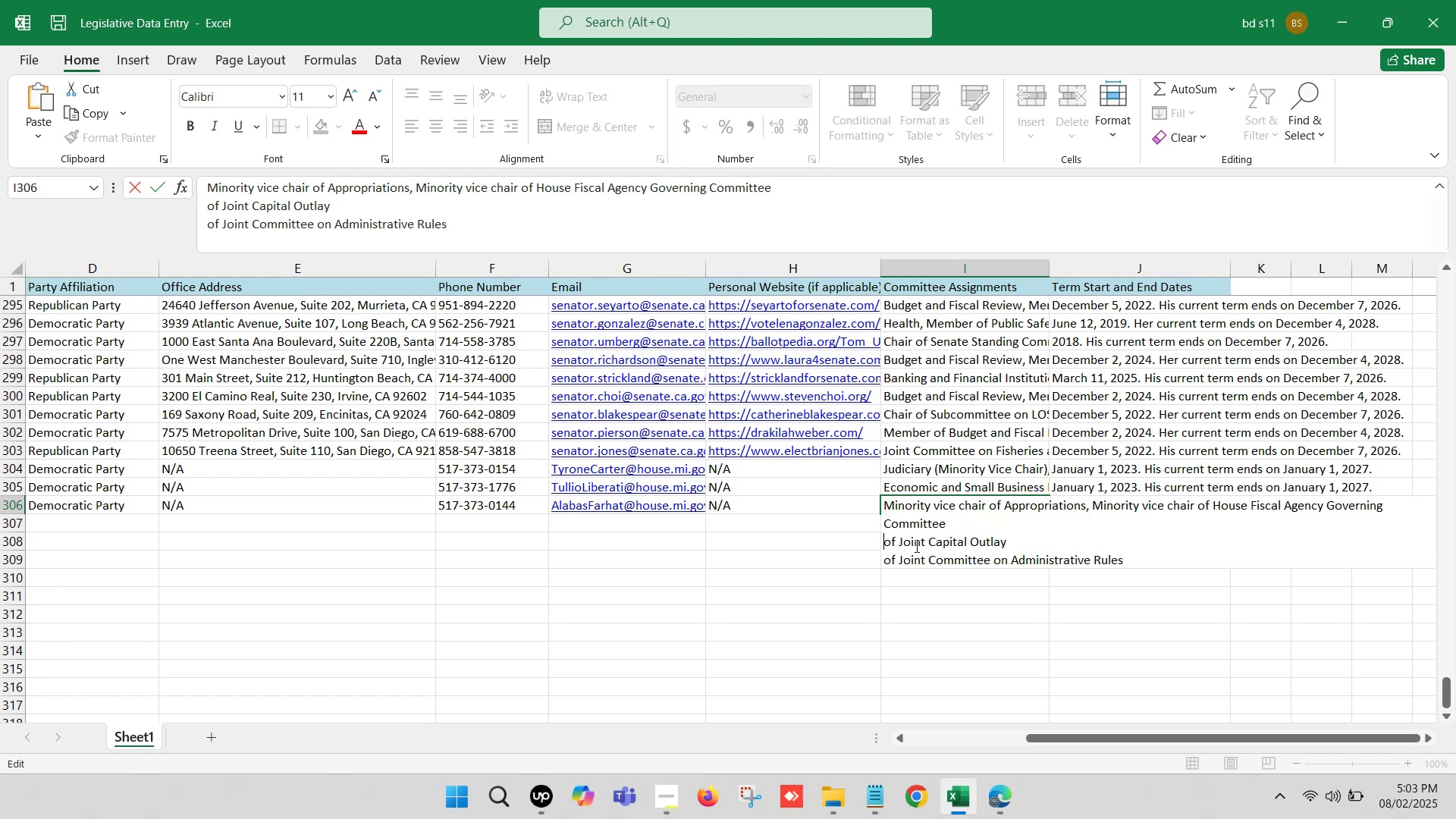 
key(Backspace)
 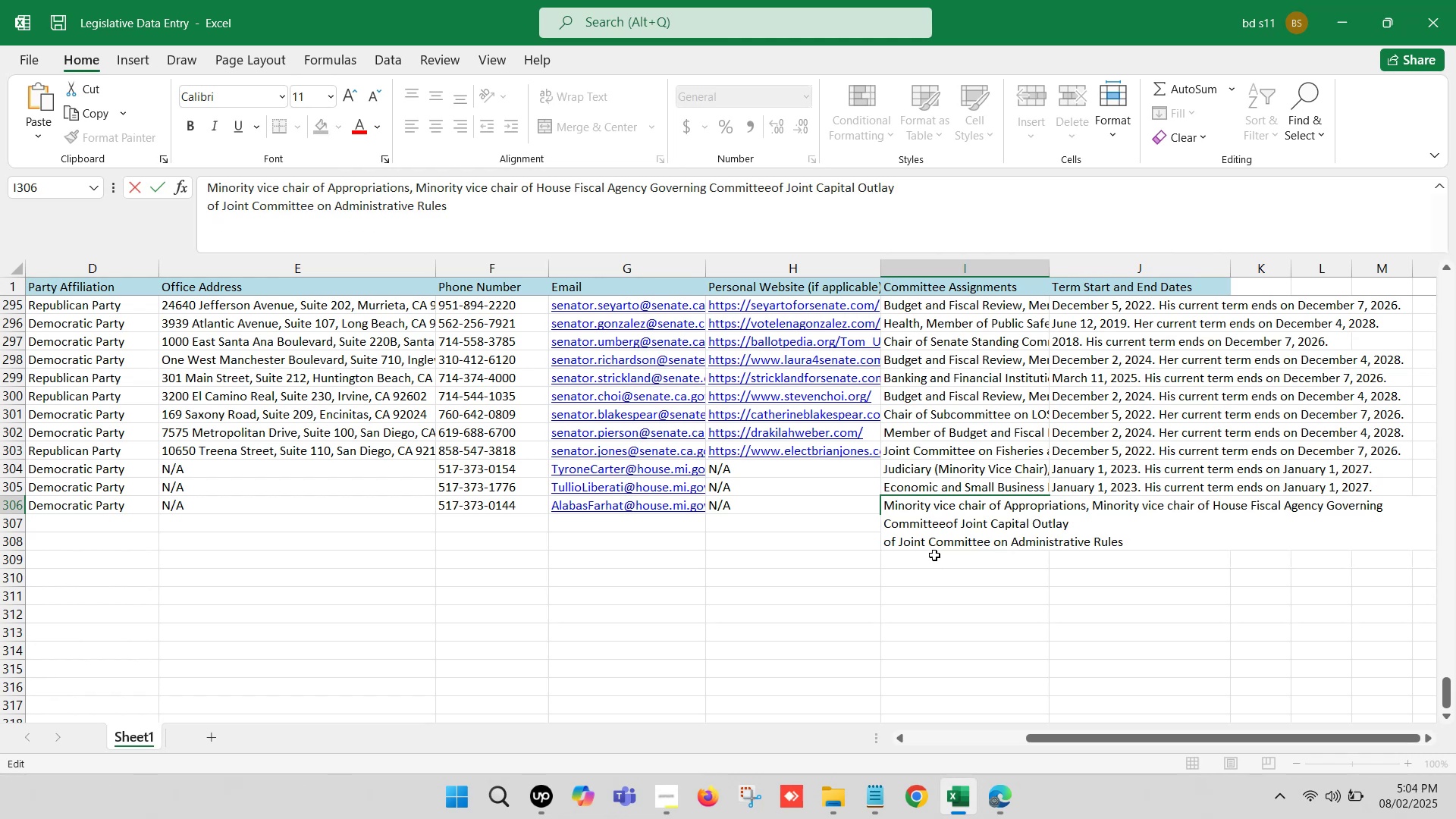 
key(Comma)
 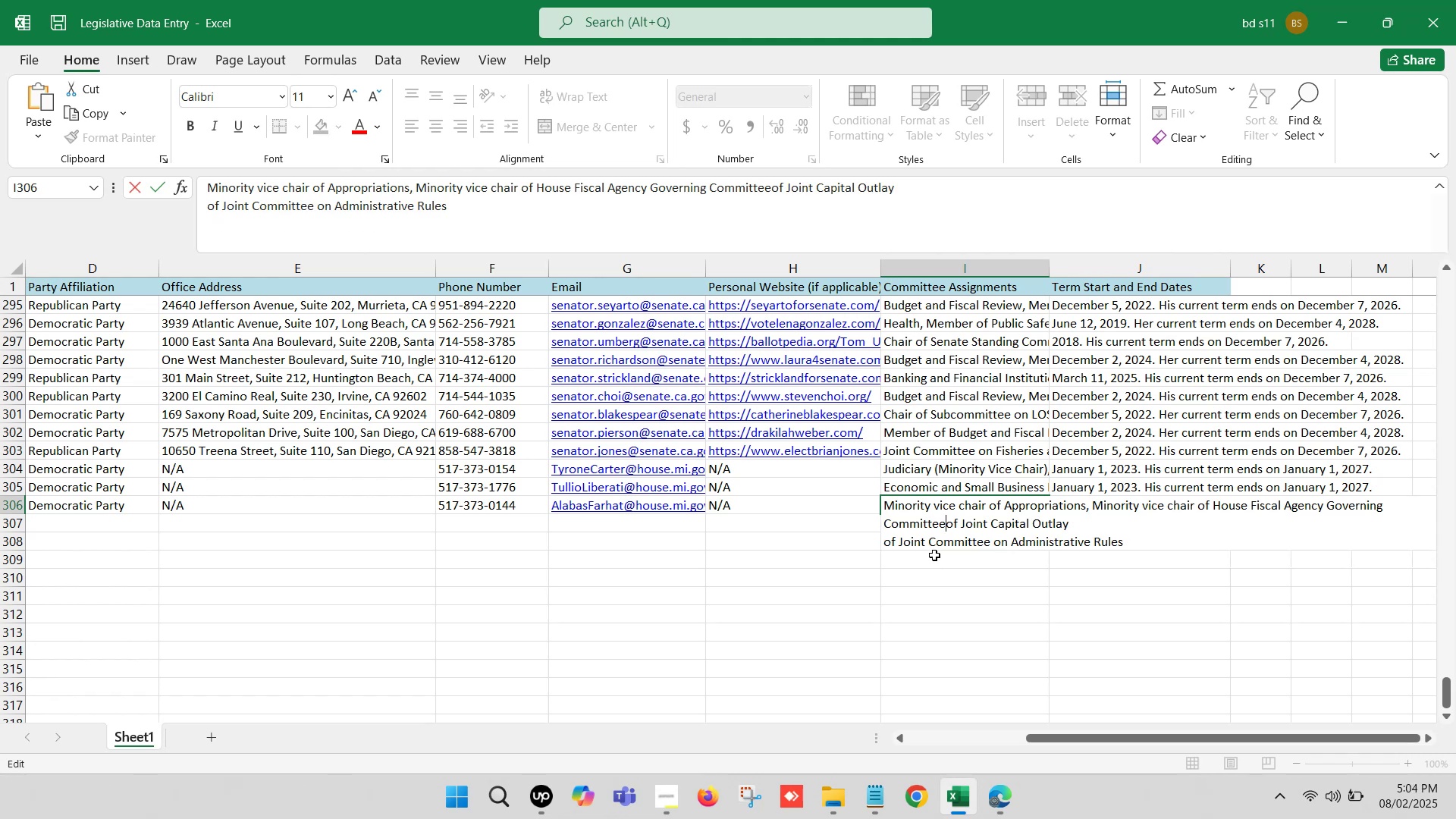 
key(Space)
 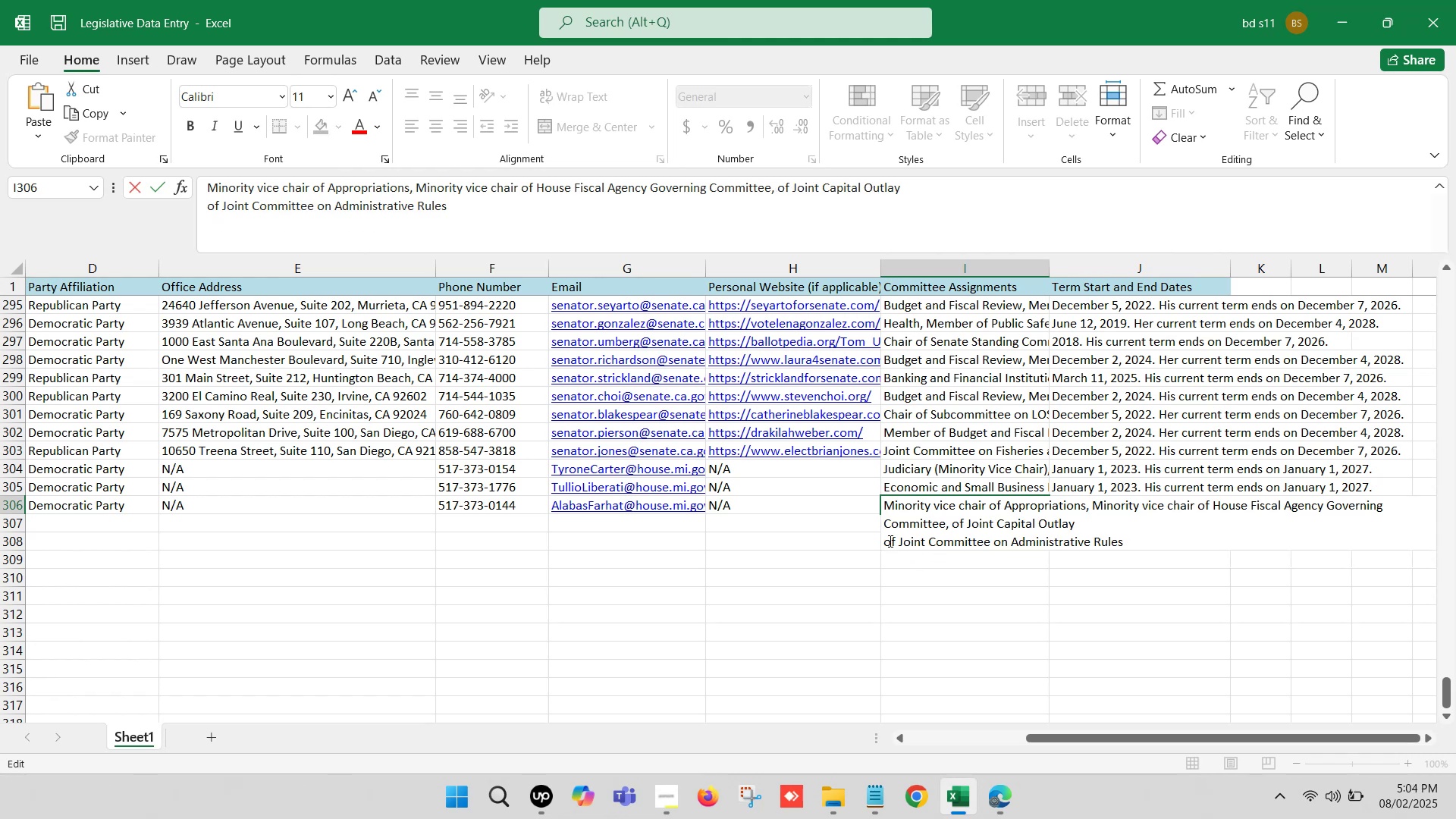 
left_click([883, 538])
 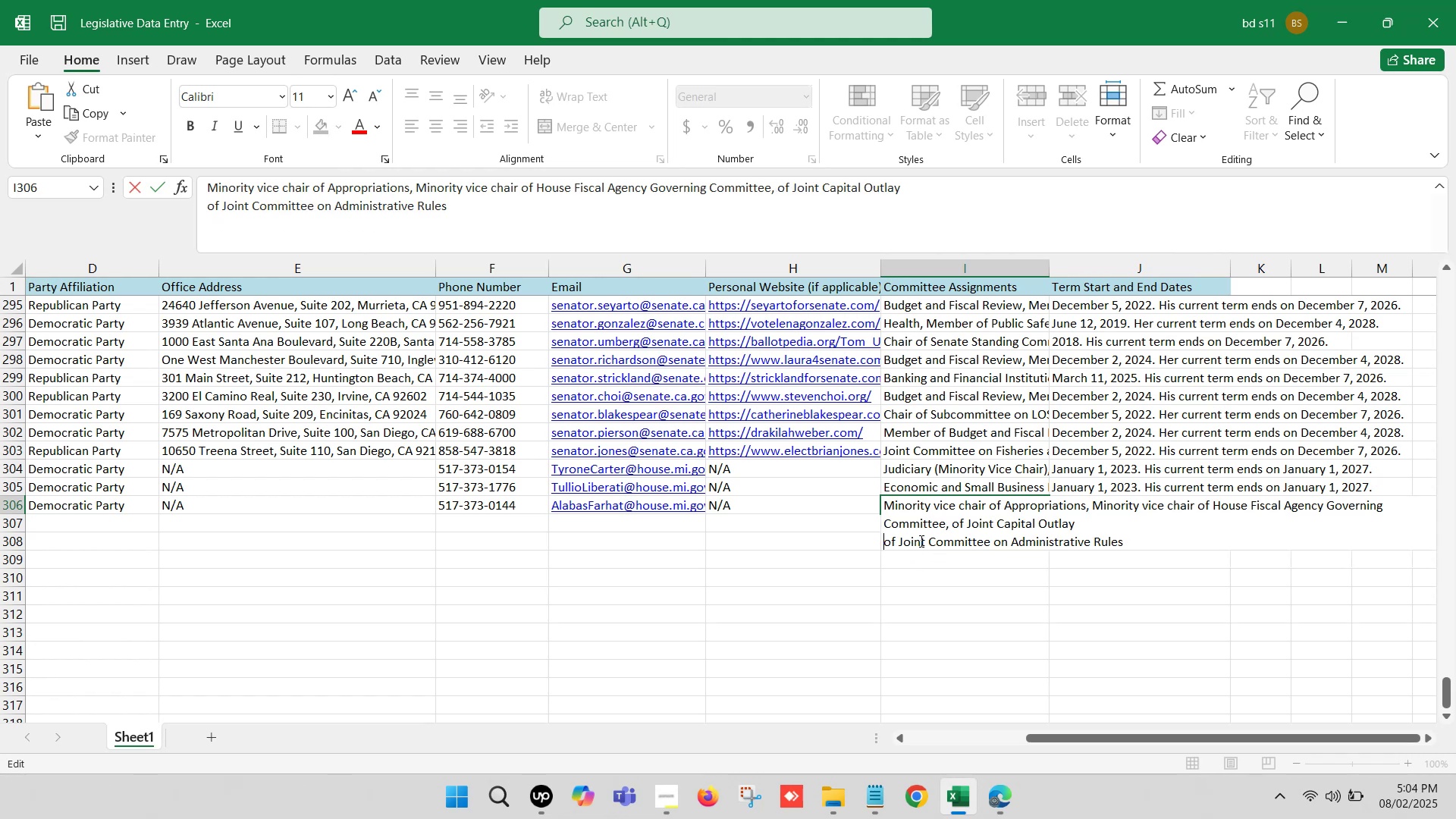 
key(Backspace)
 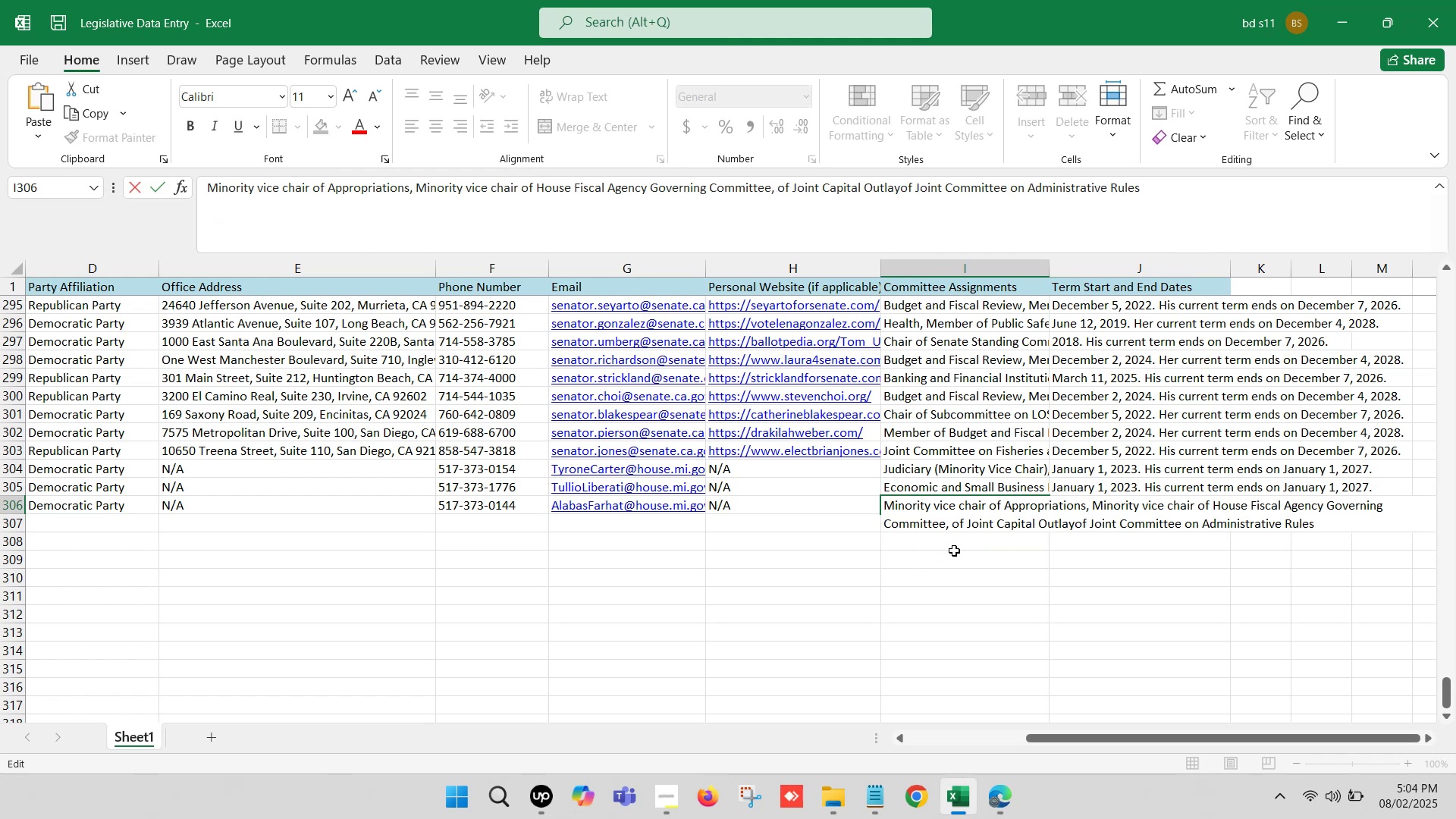 
key(Comma)
 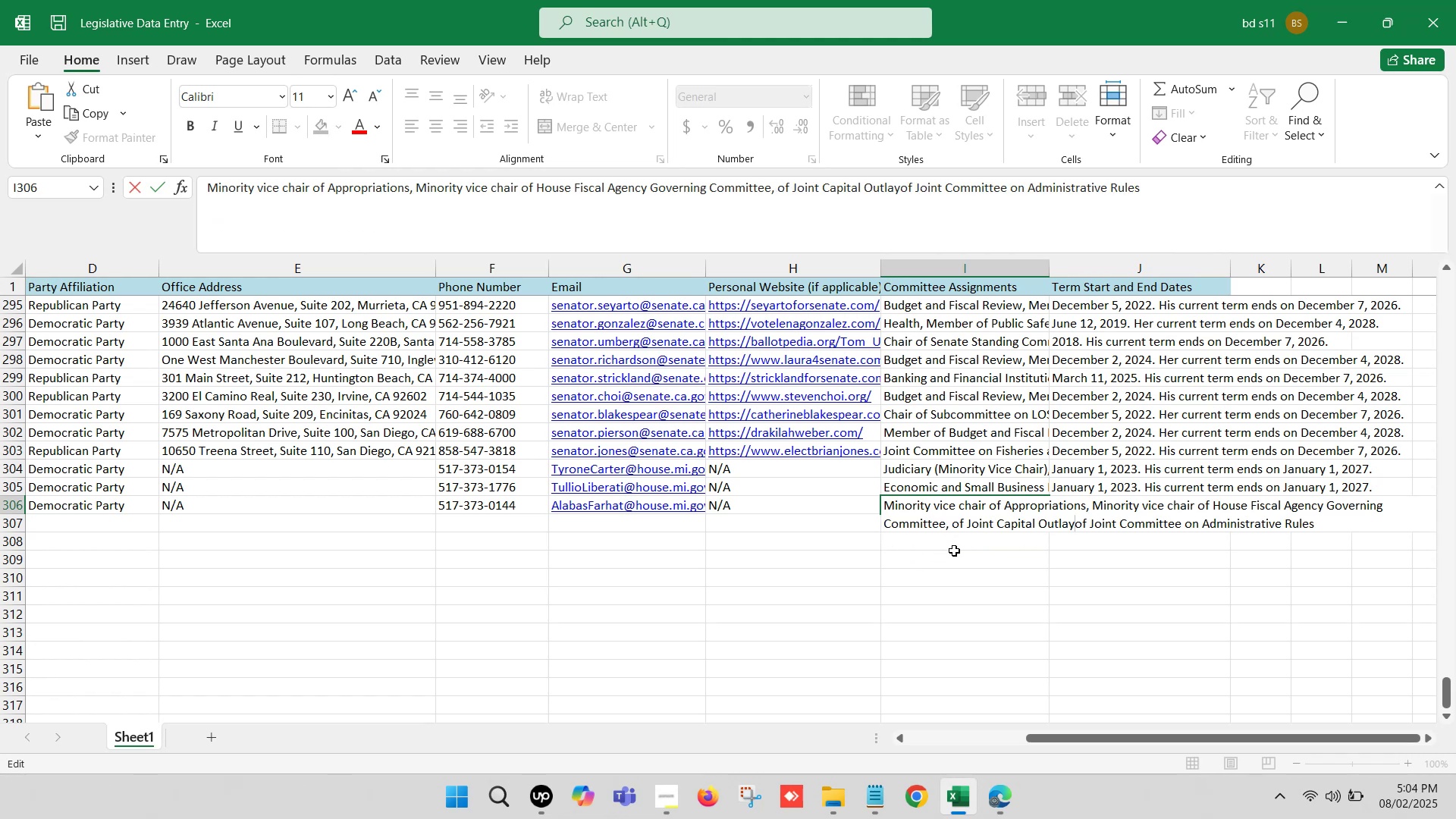 
key(Space)
 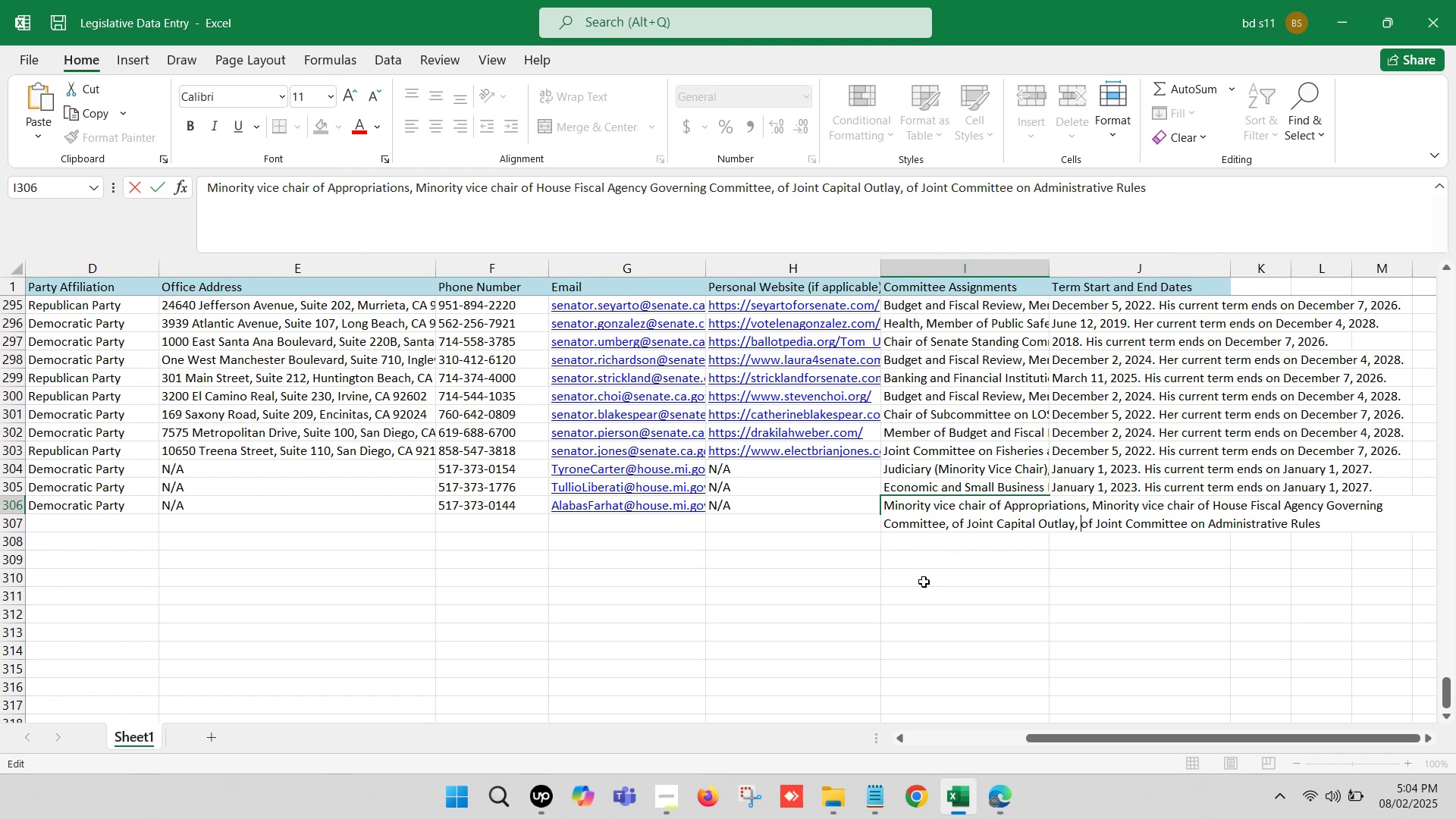 
left_click([908, 616])
 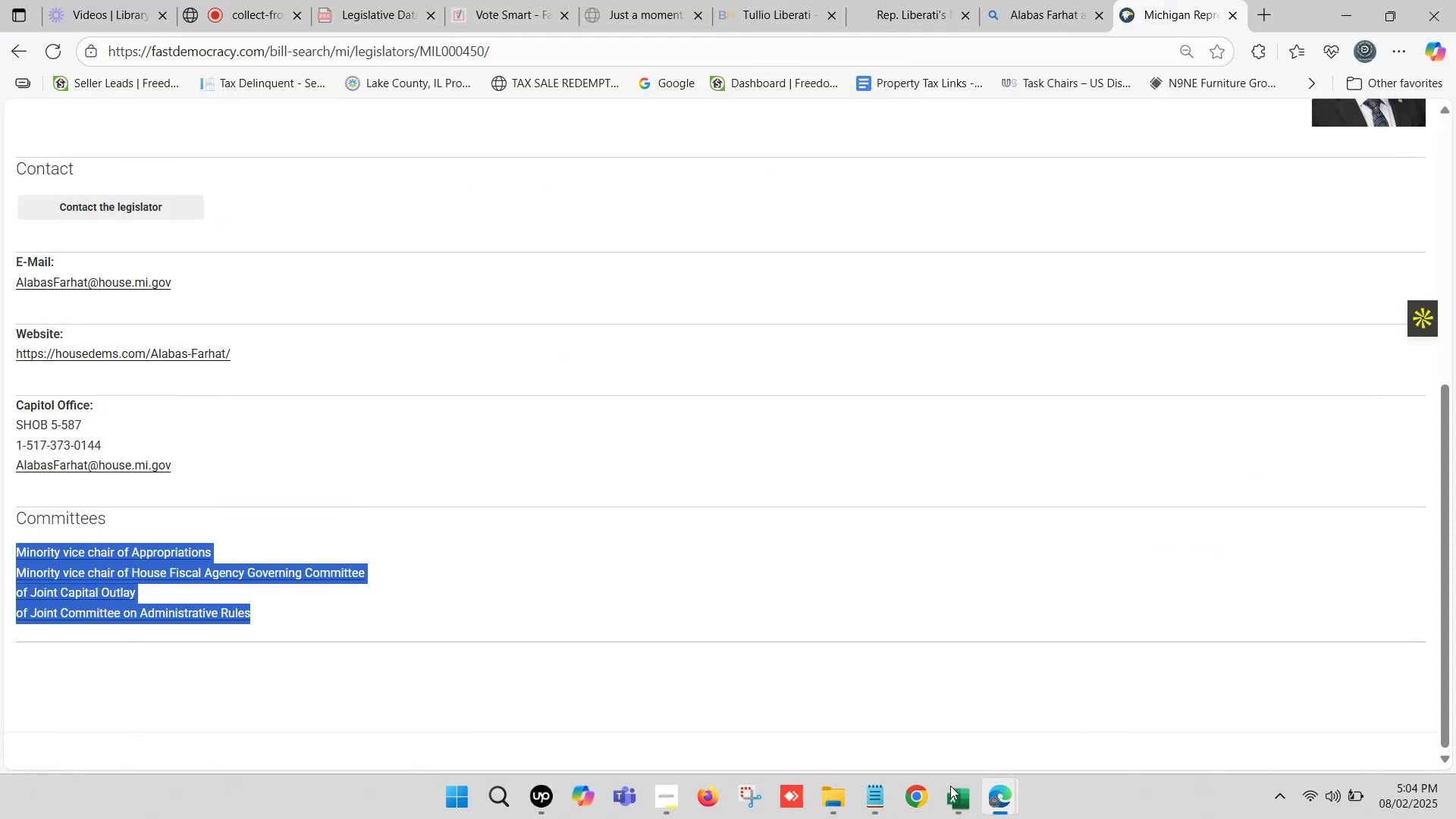 
double_click([755, 0])
 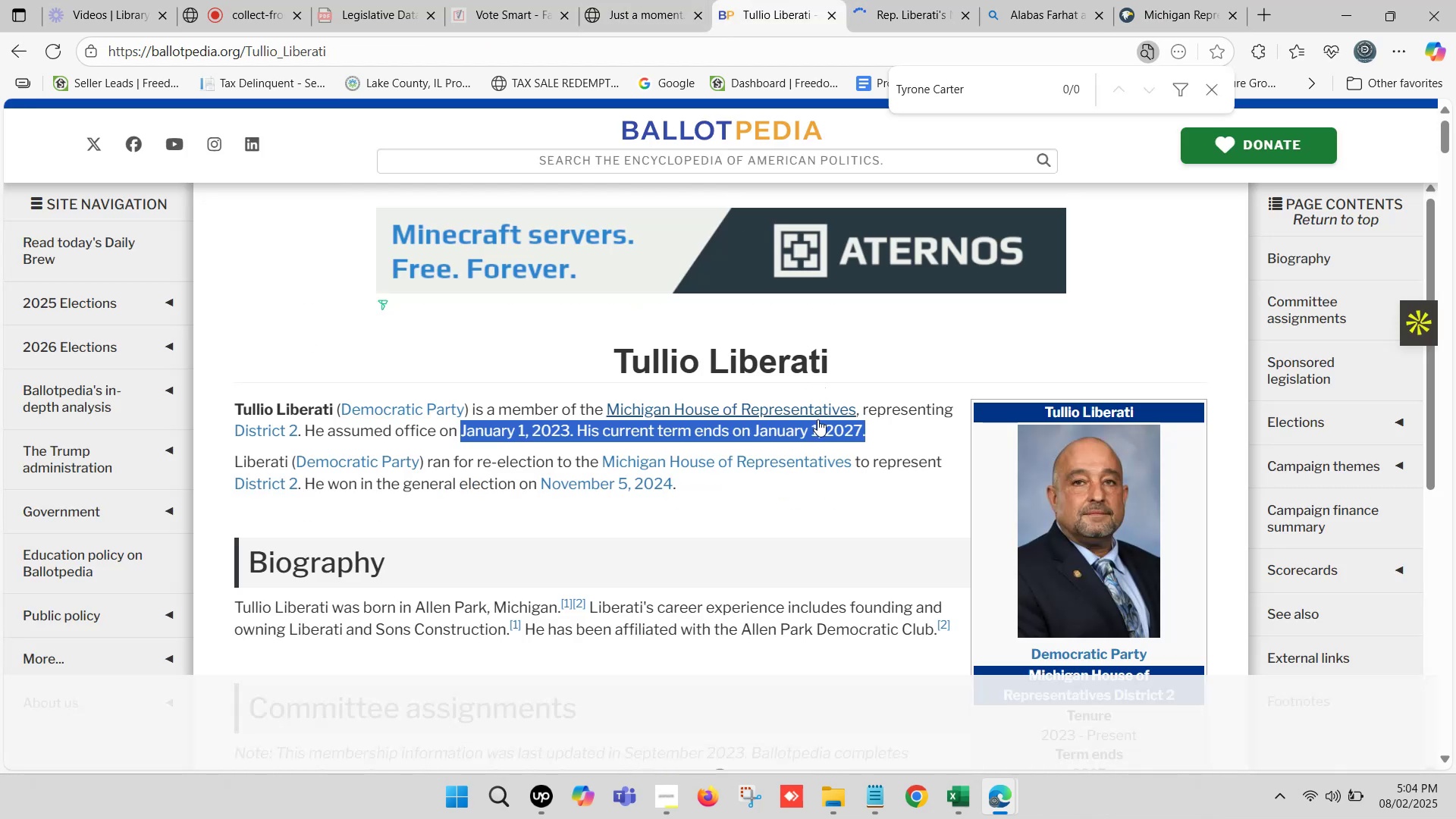 
scroll: coordinate [808, 446], scroll_direction: up, amount: 1.0
 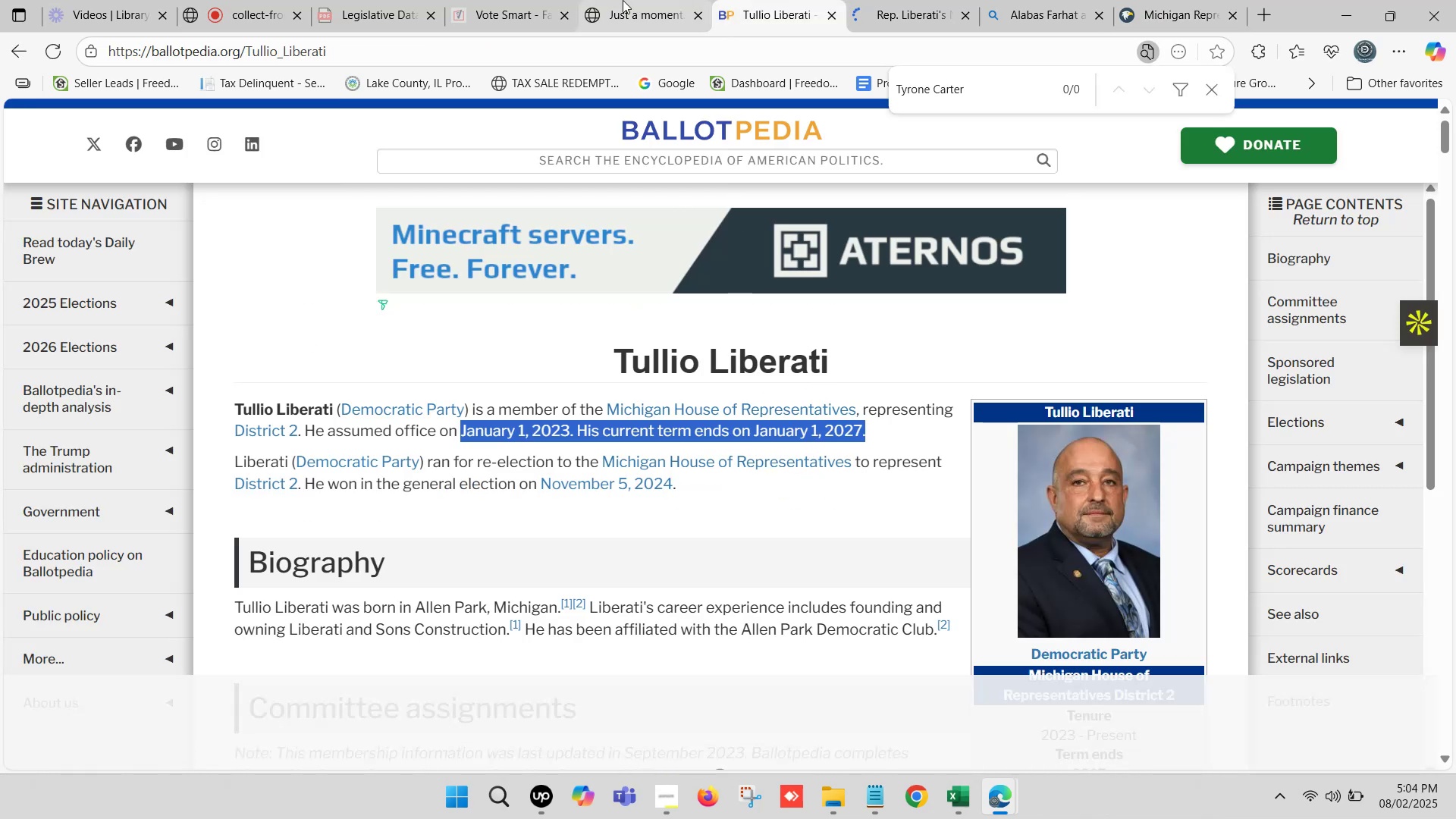 
double_click([510, 0])
 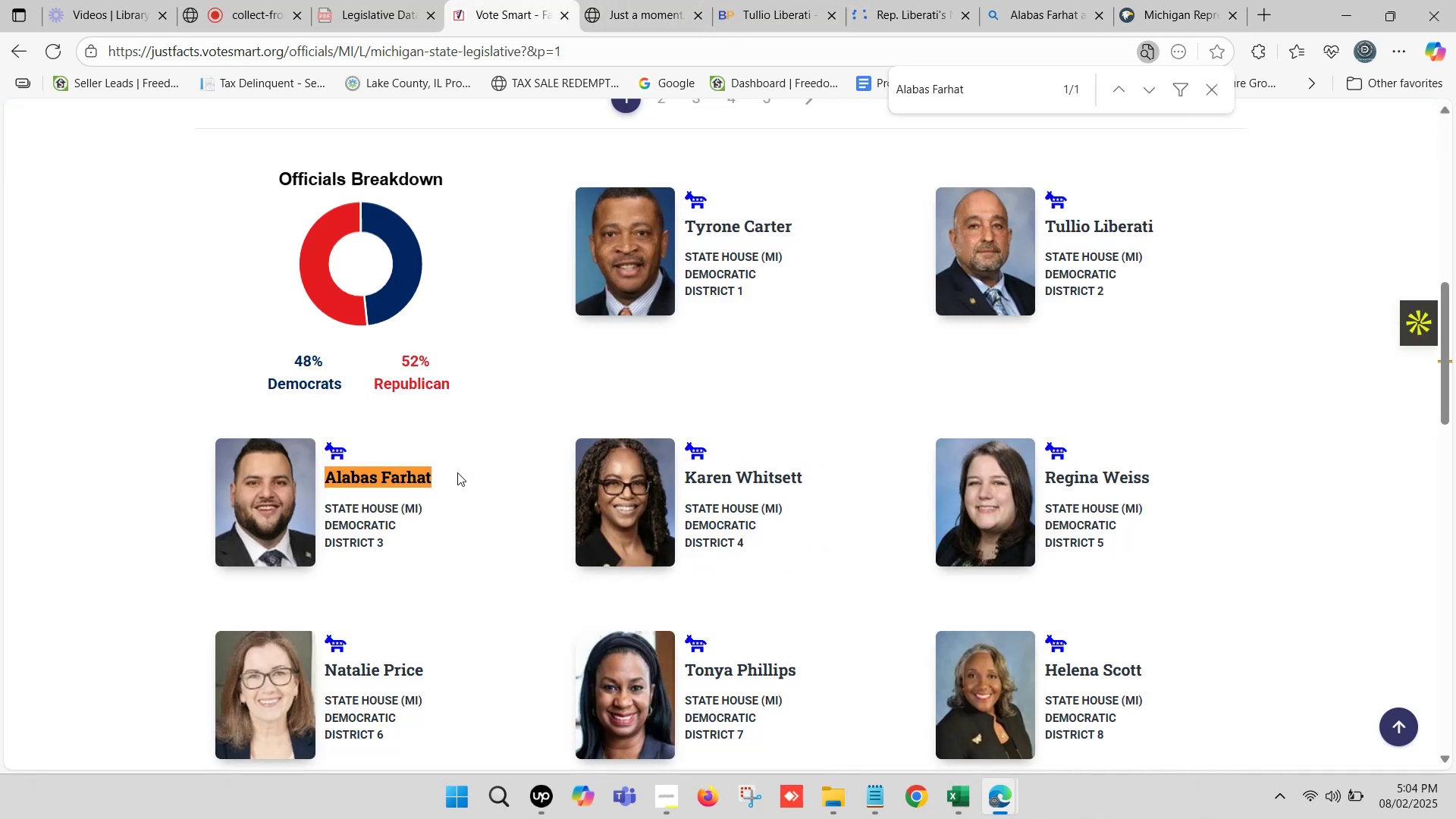 
left_click([454, 473])
 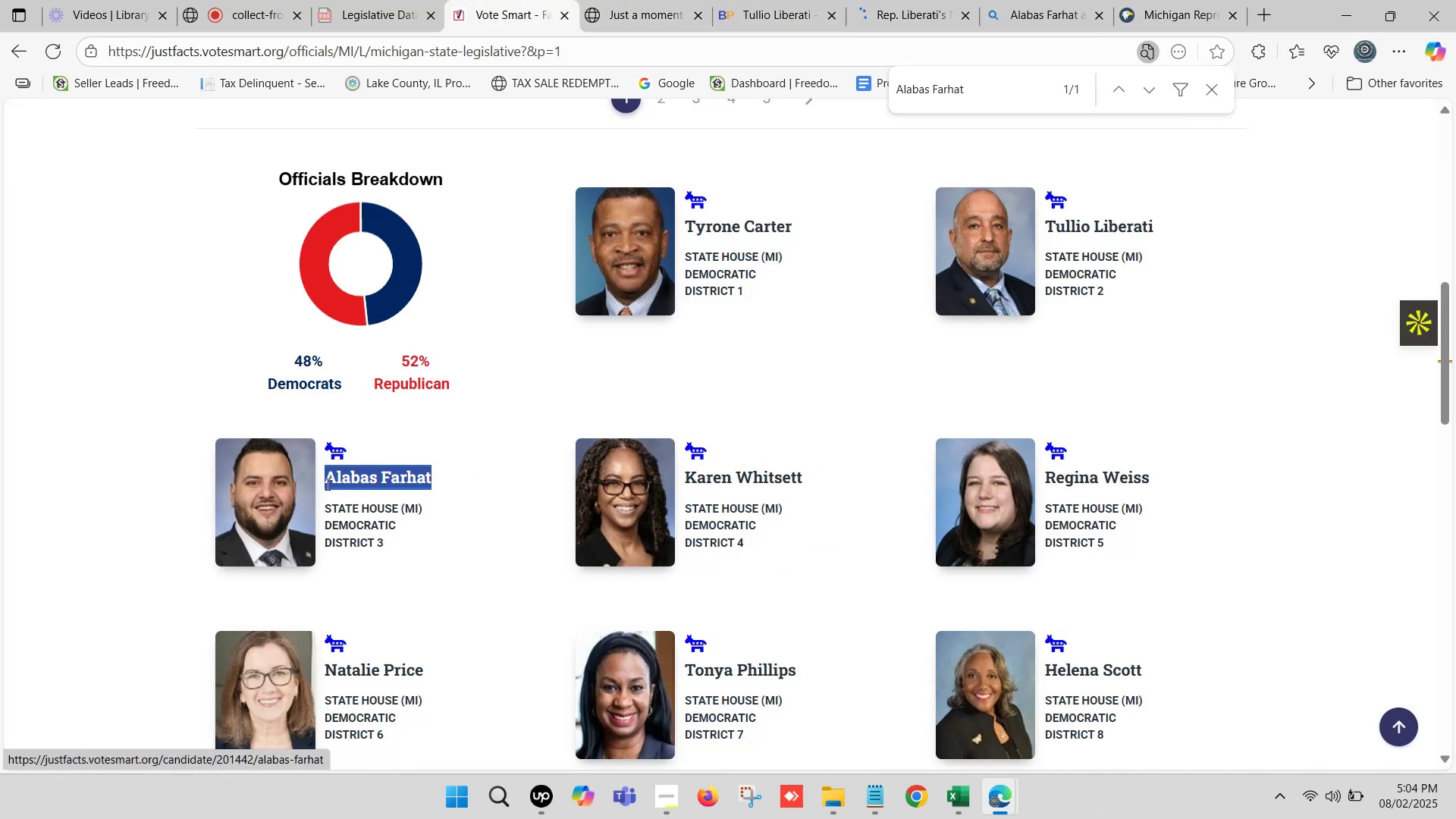 
key(Control+C)
 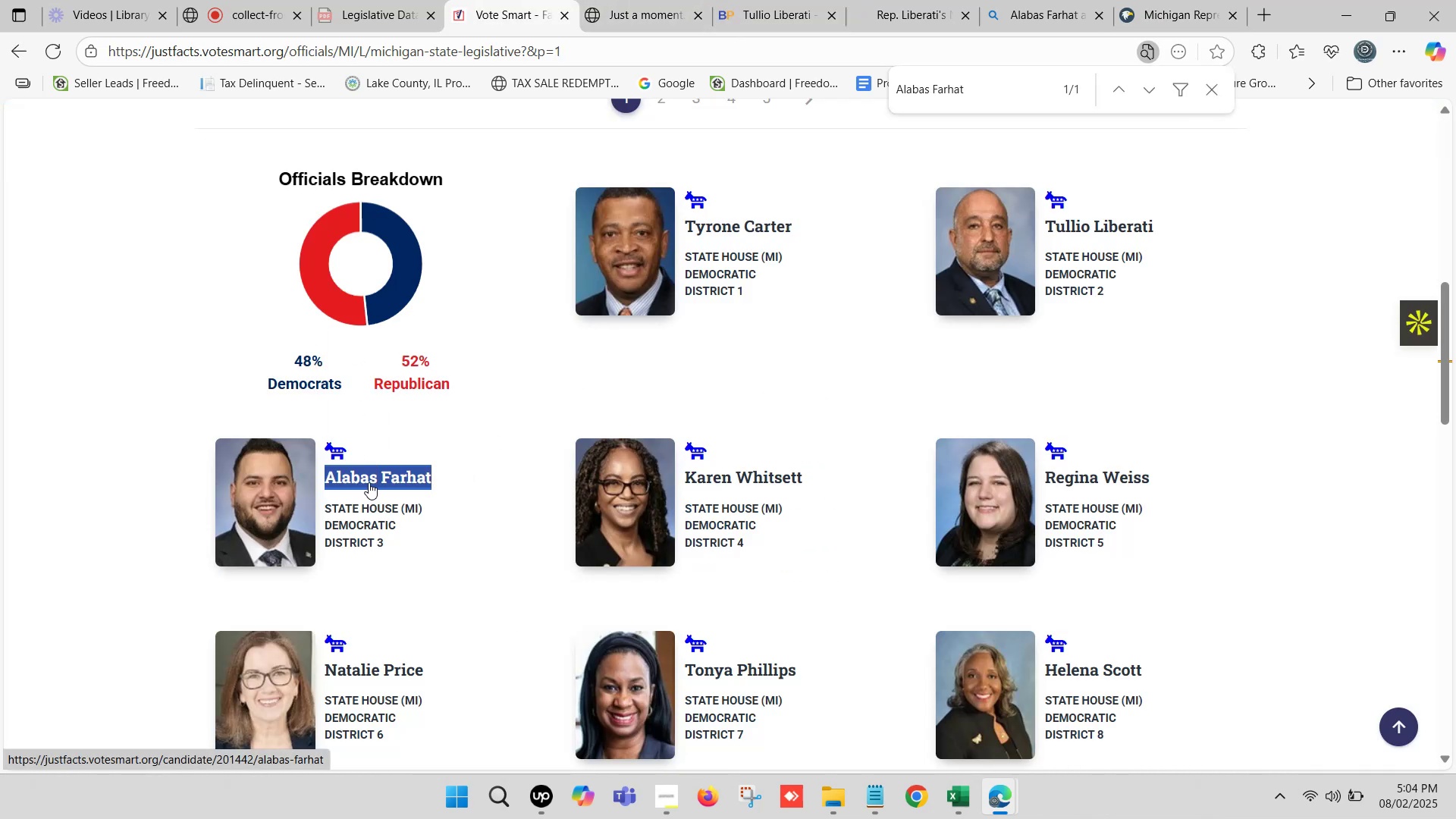 
key(Control+F)
 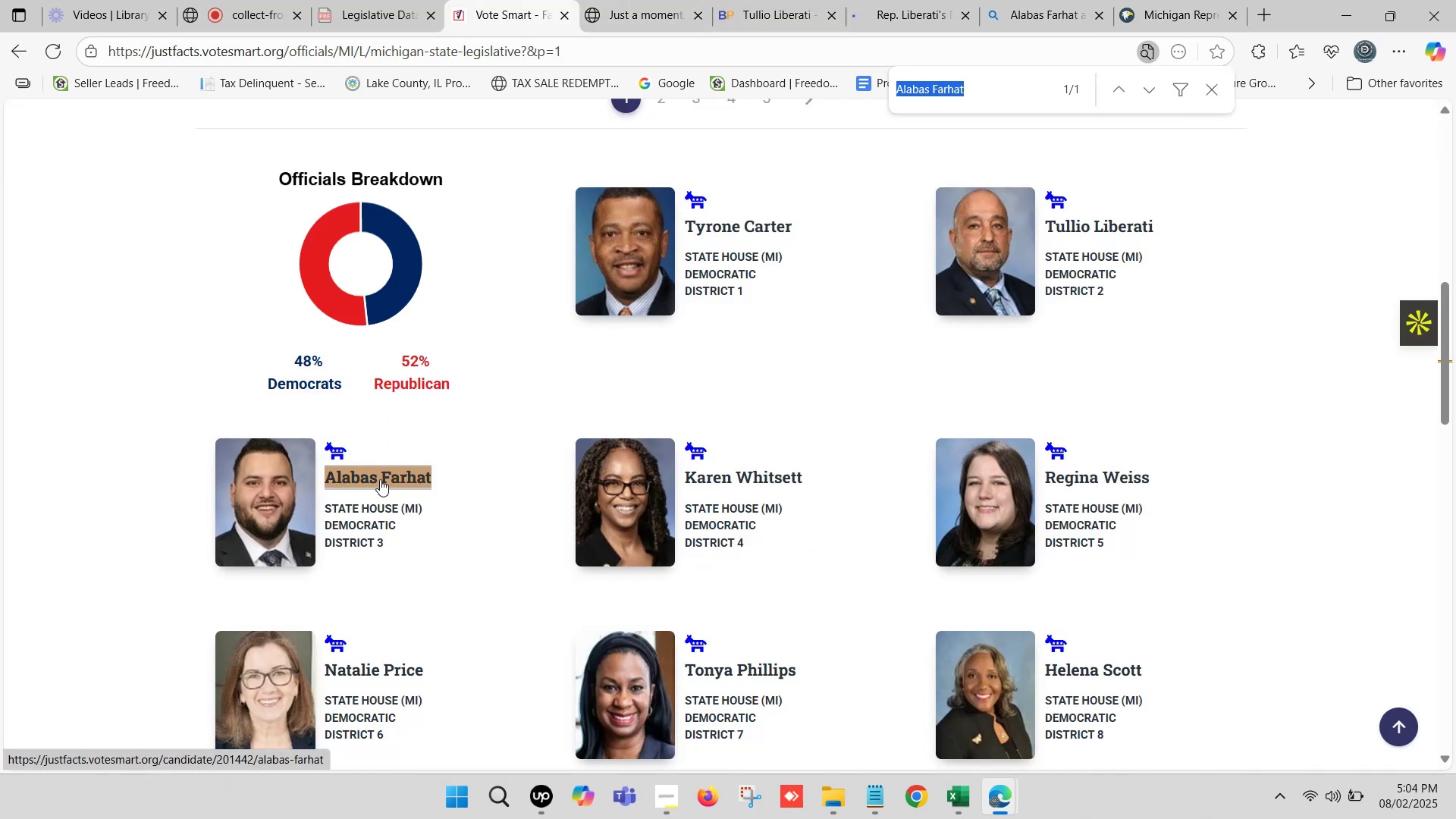 
key(Control+V)
 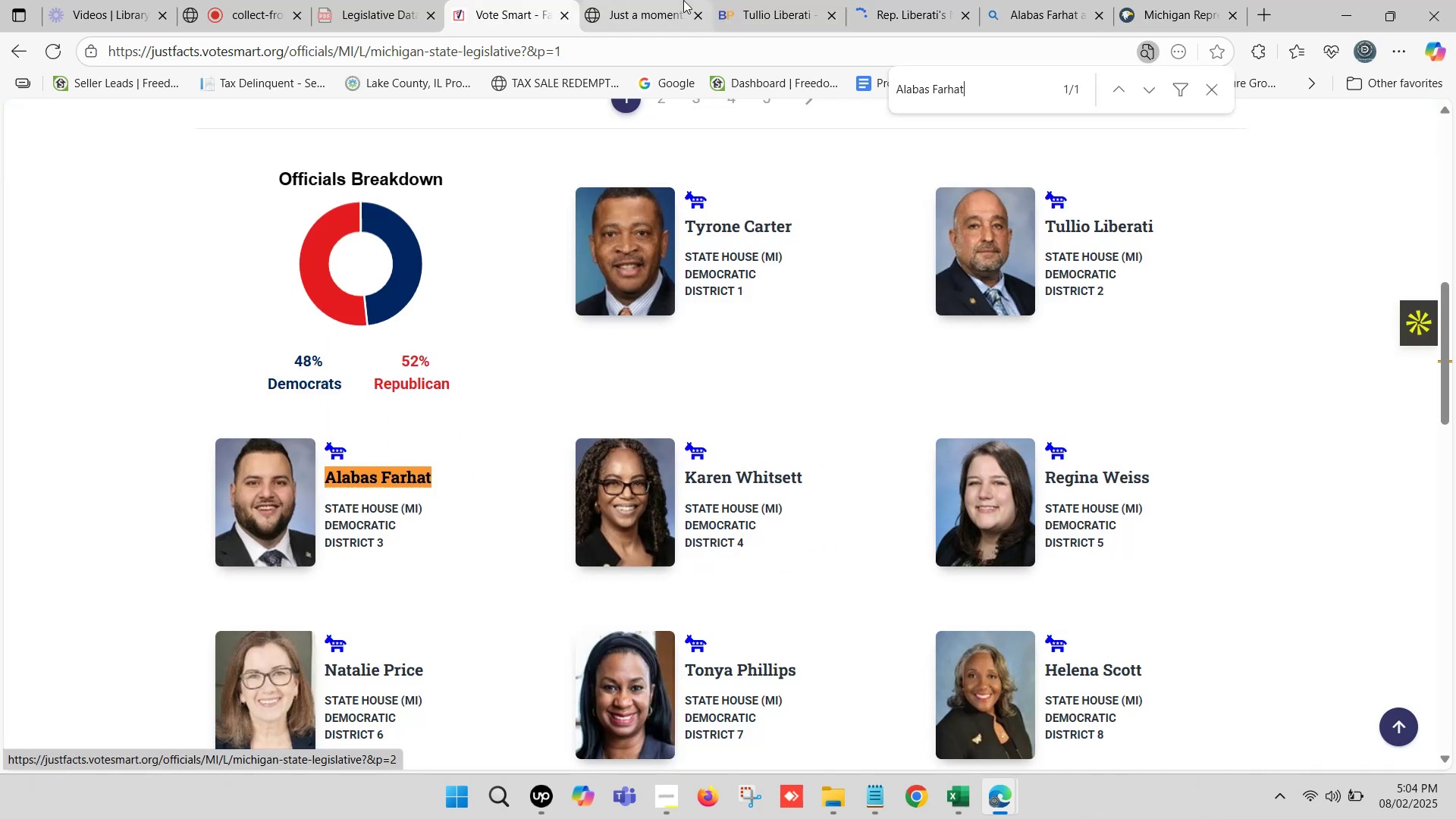 
left_click([646, 0])
 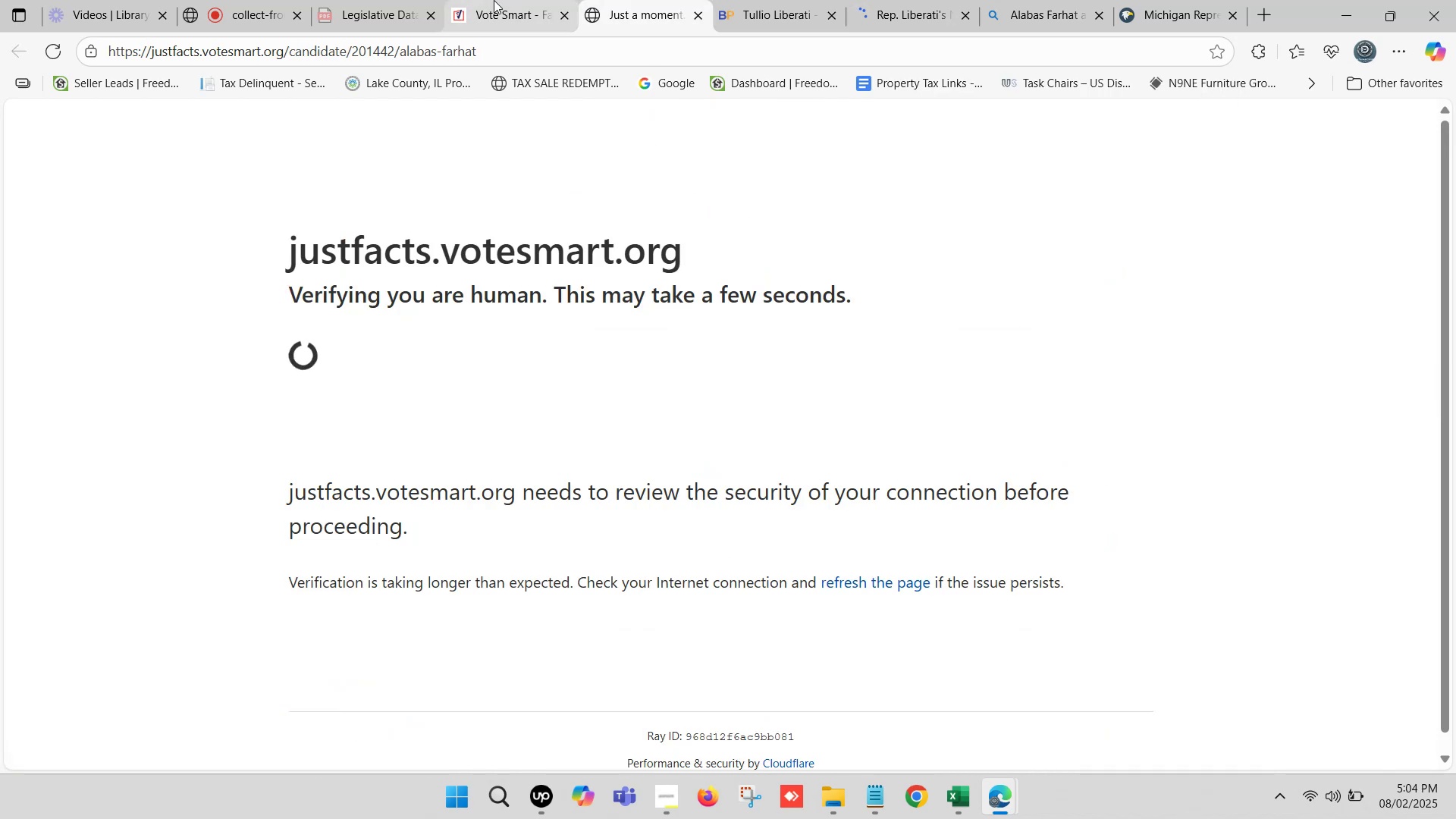 
left_click([769, 0])
 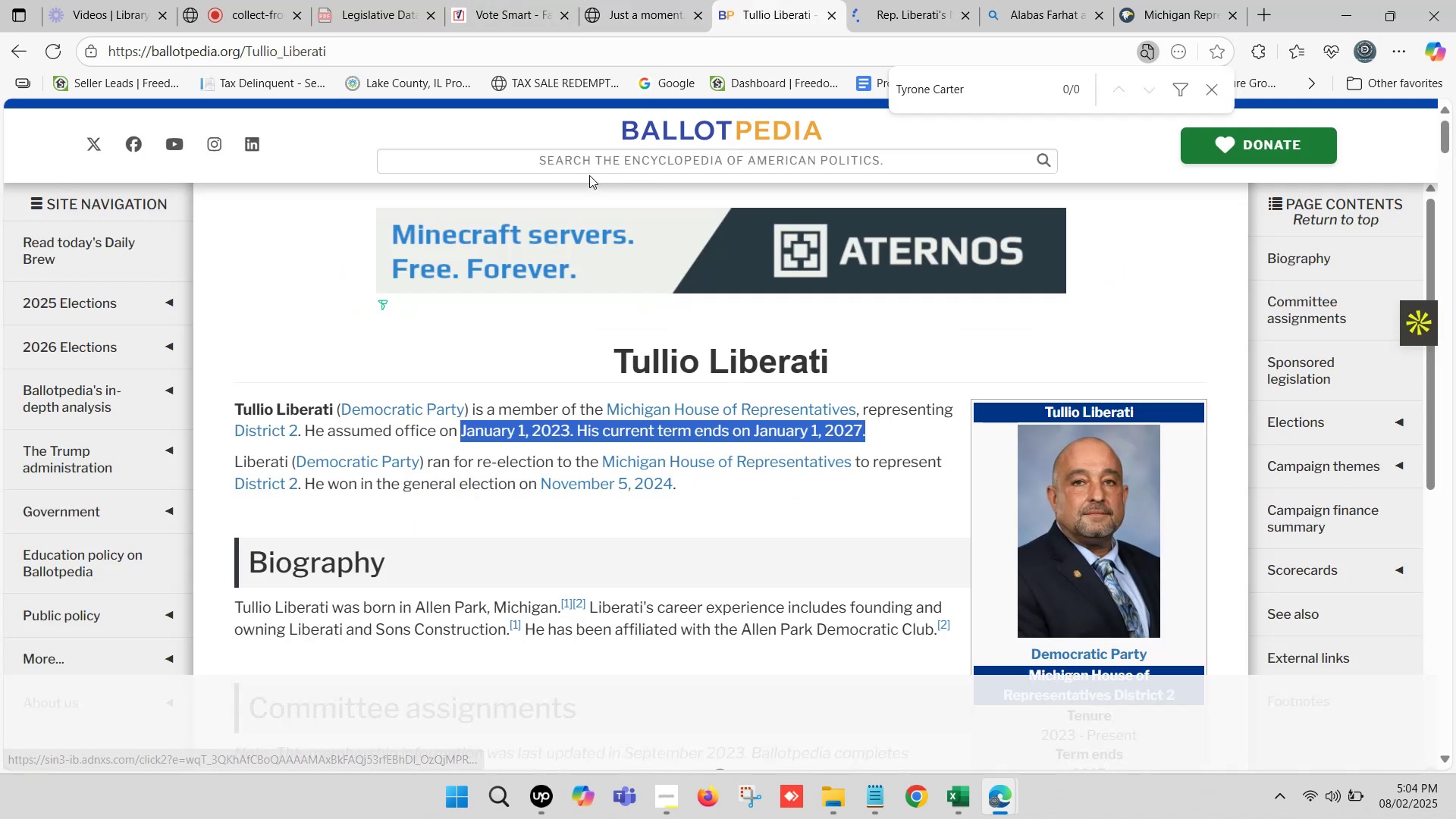 
left_click([593, 164])
 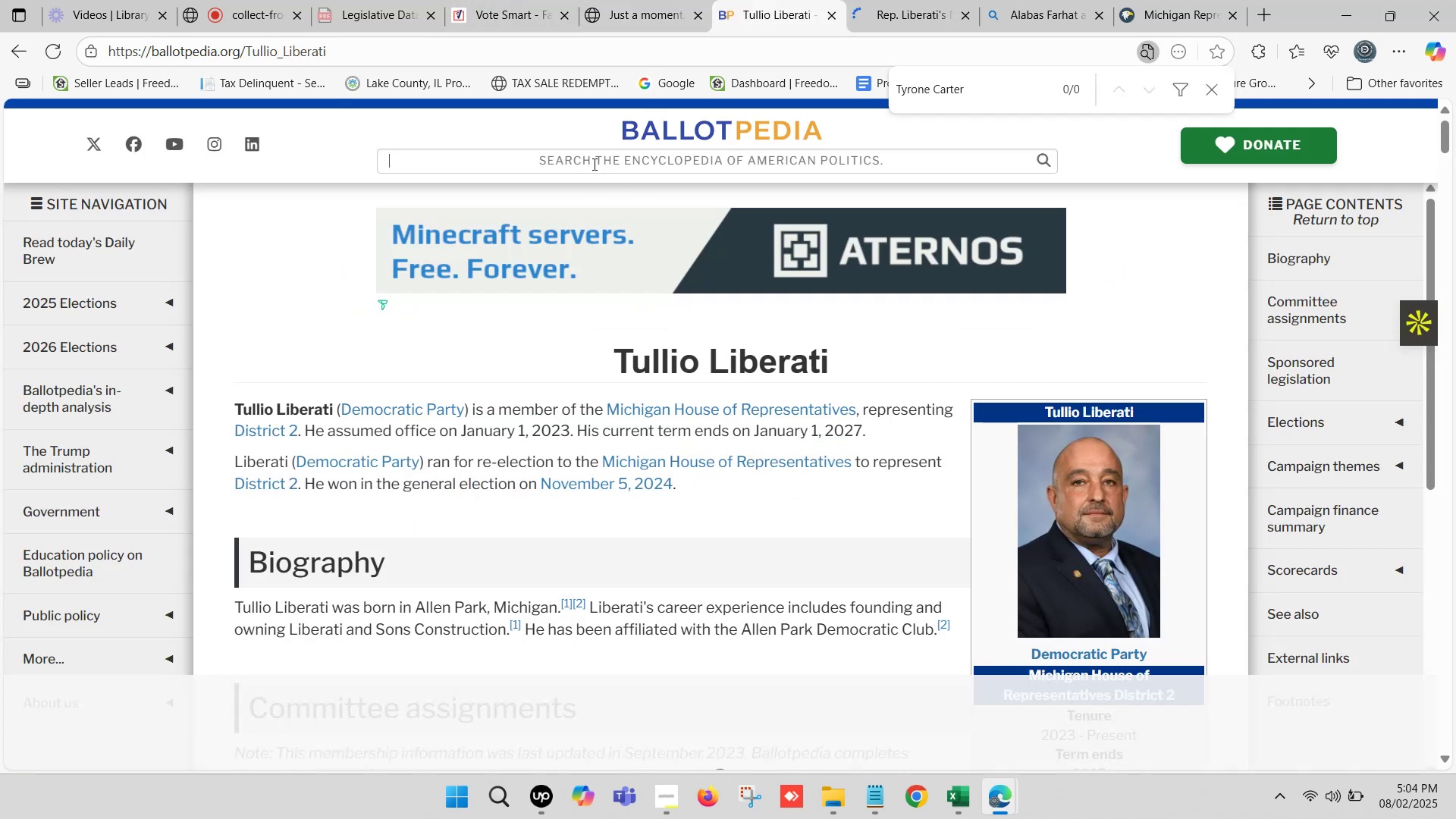 
key(Control+ControlLeft)
 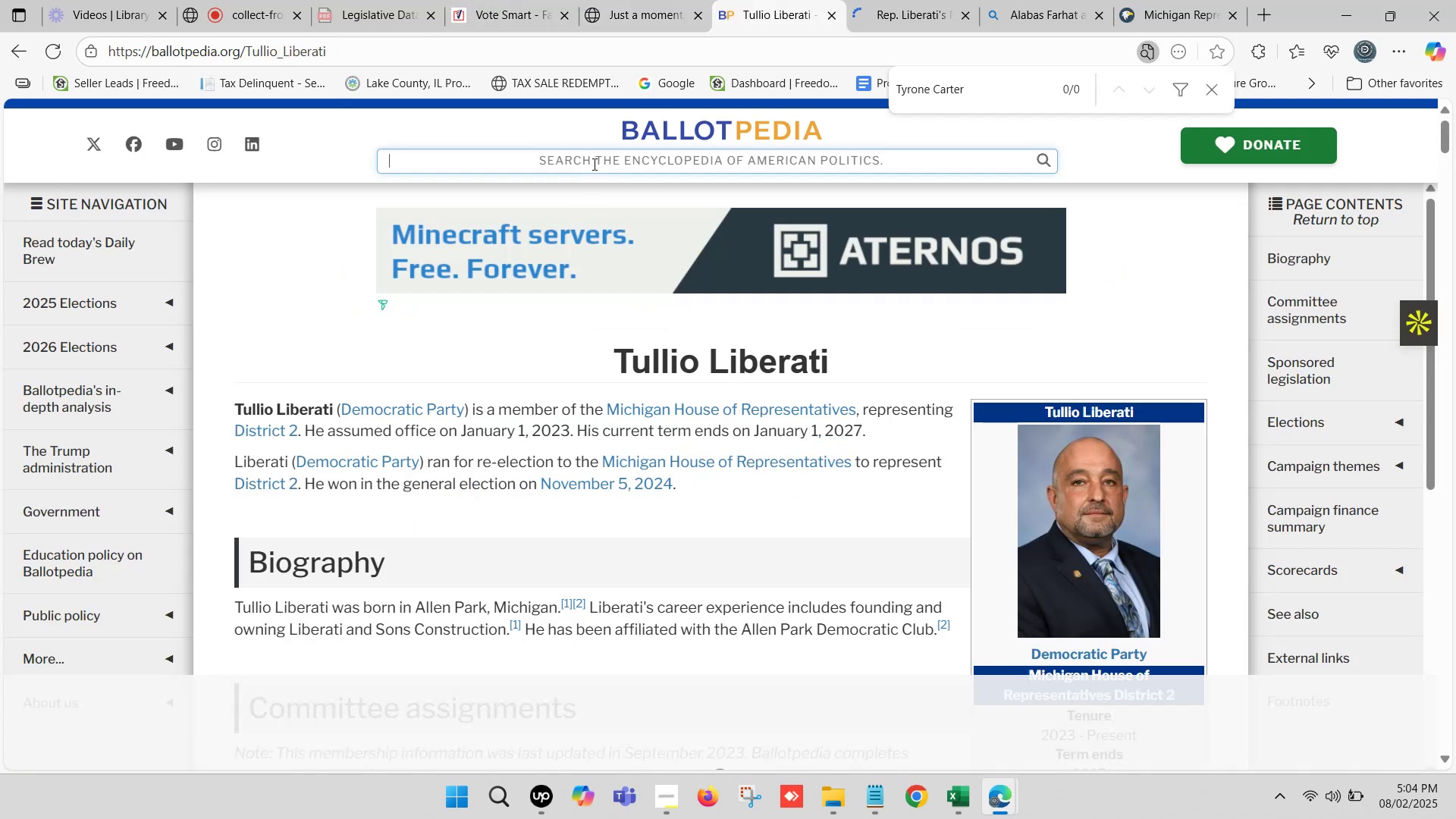 
key(Control+V)
 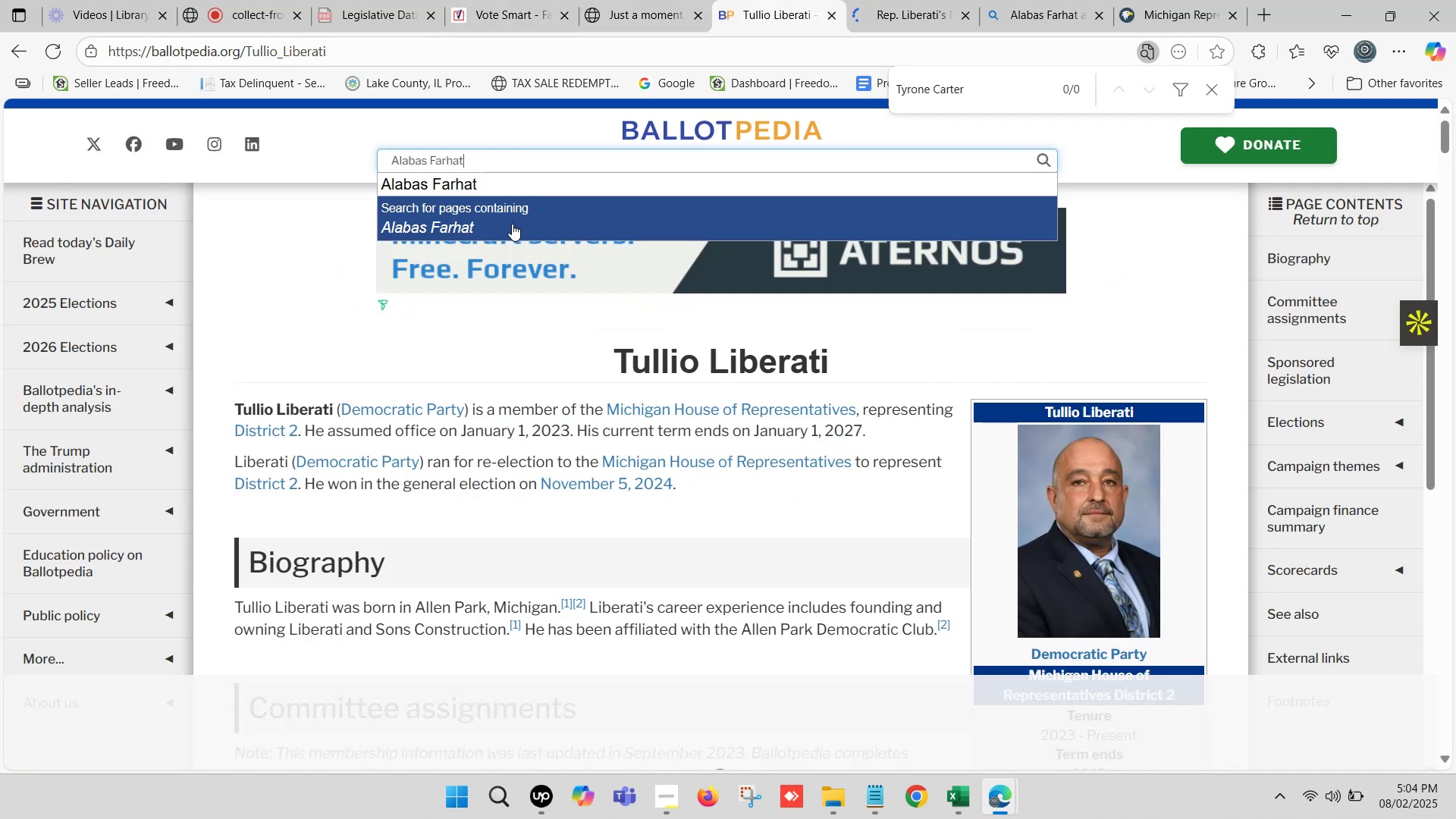 
left_click([504, 184])
 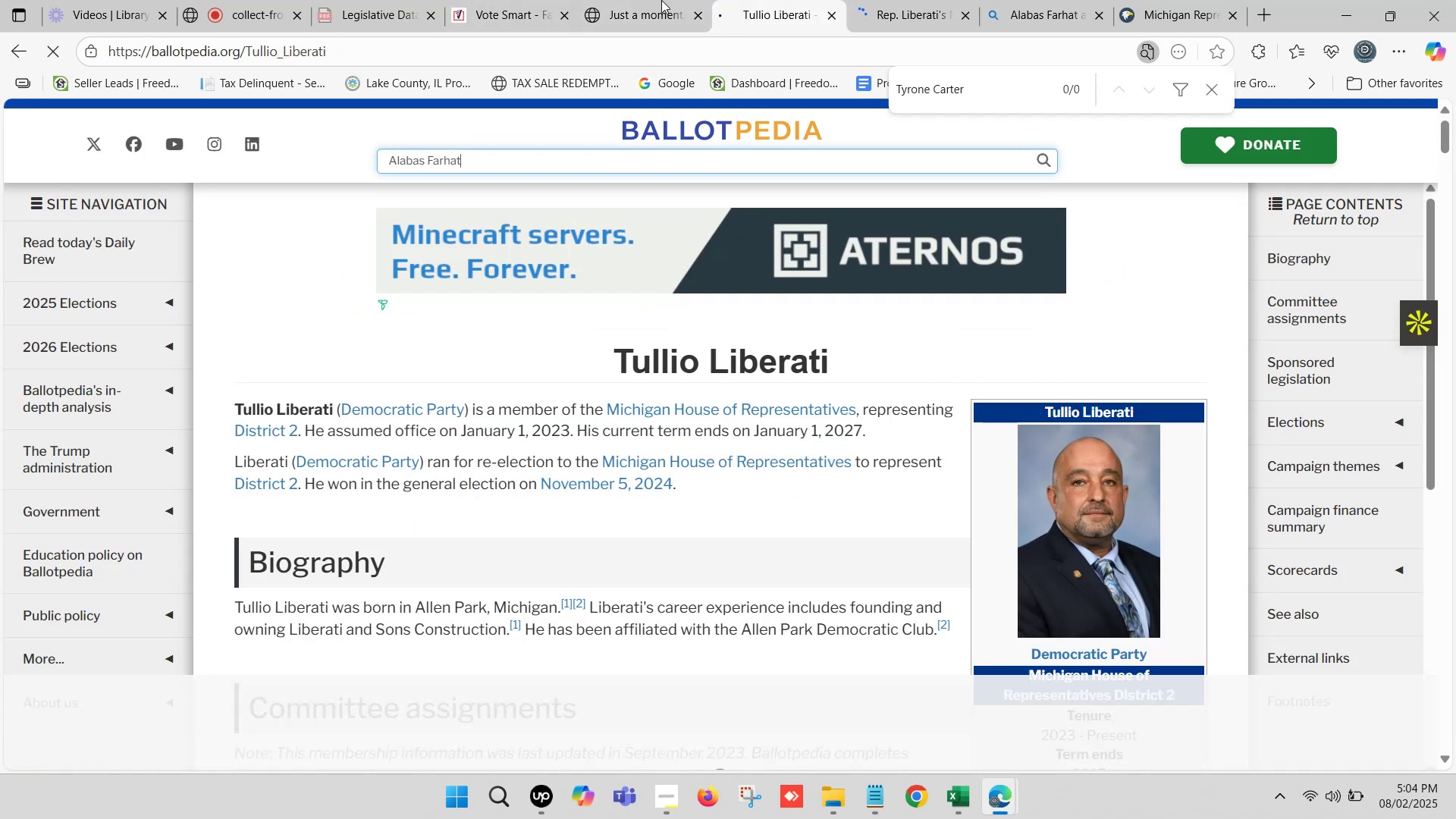 
left_click([657, 0])
 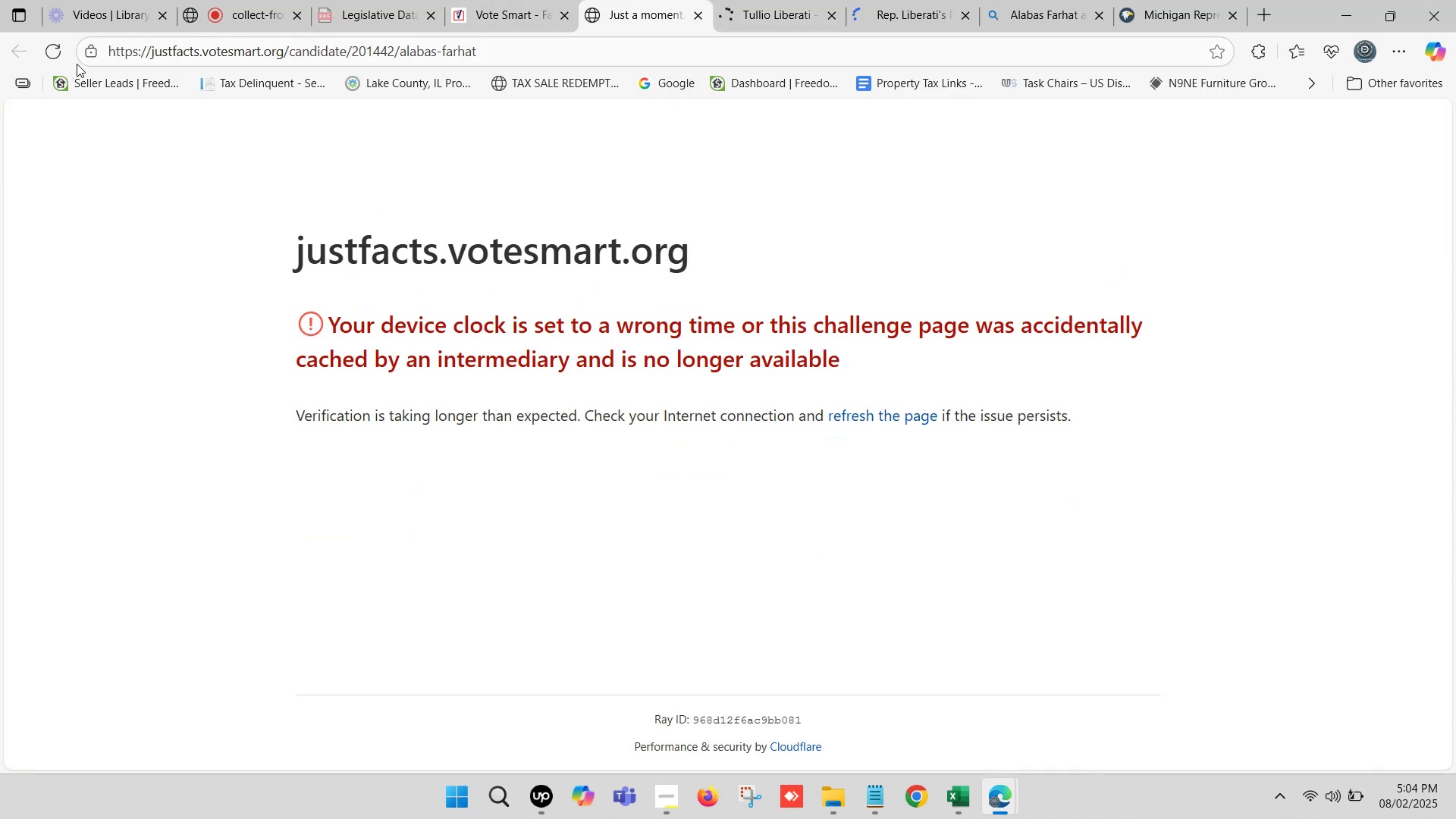 
left_click([54, 49])
 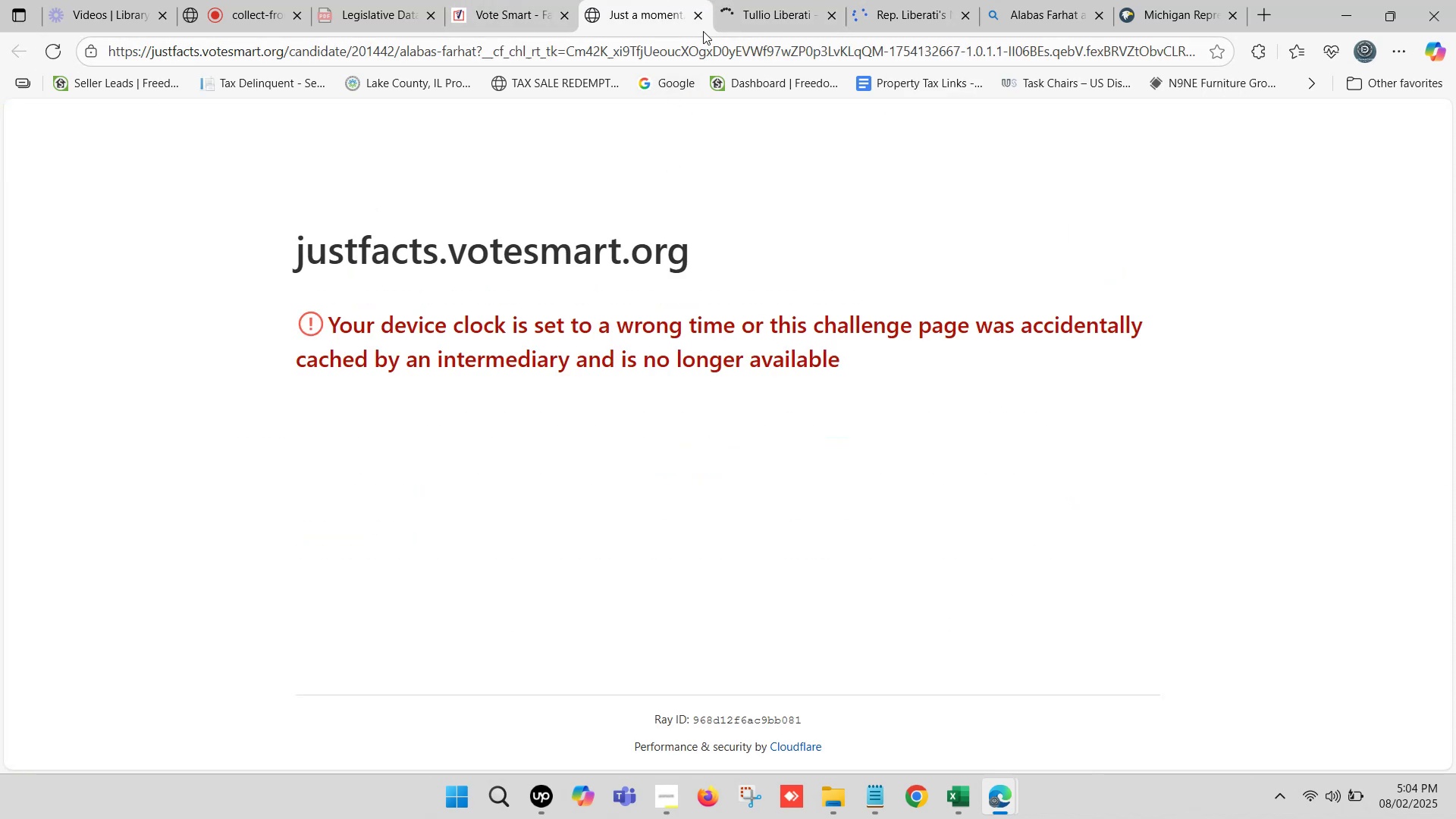 
left_click([698, 14])
 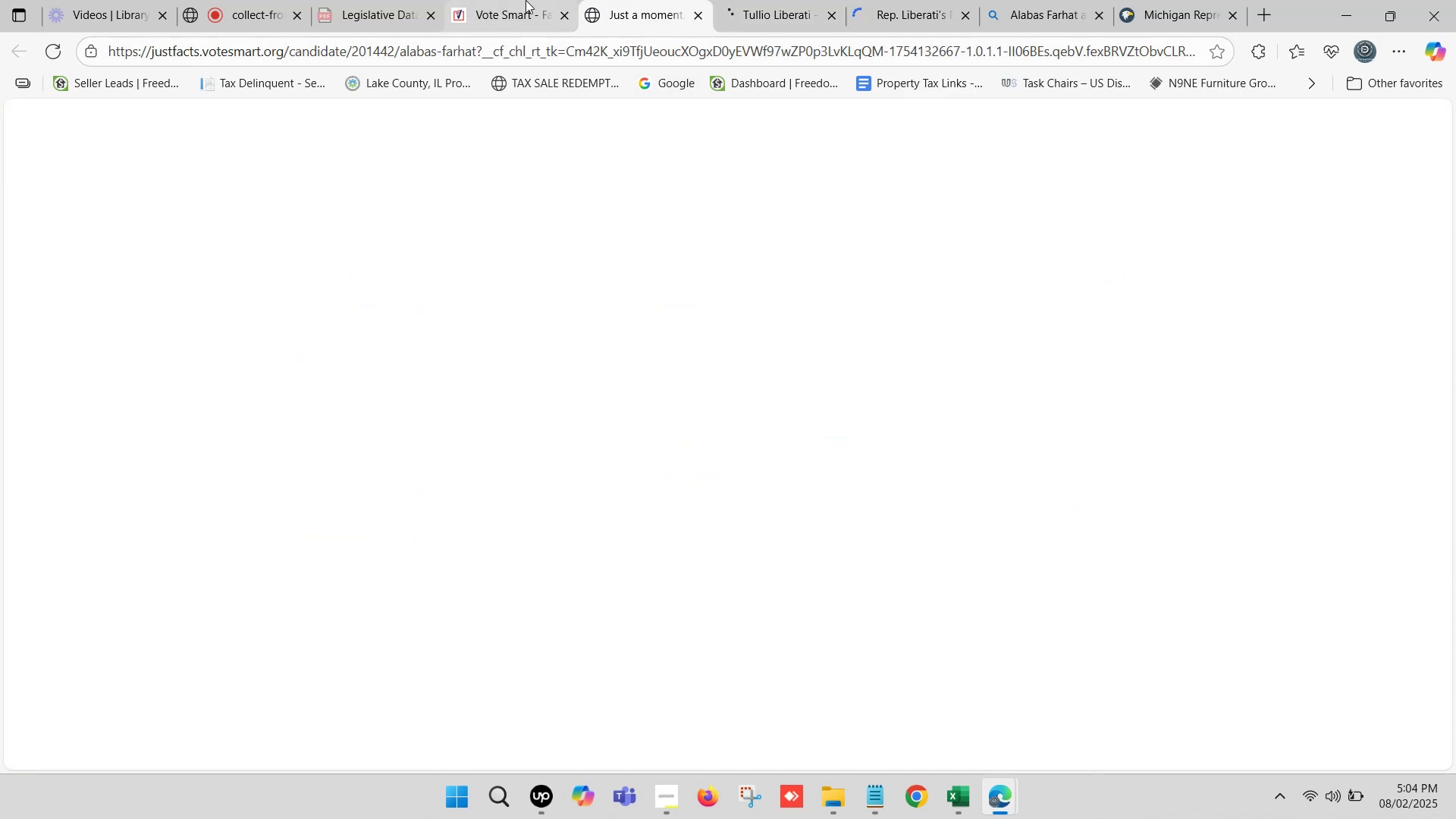 
left_click([526, 0])
 